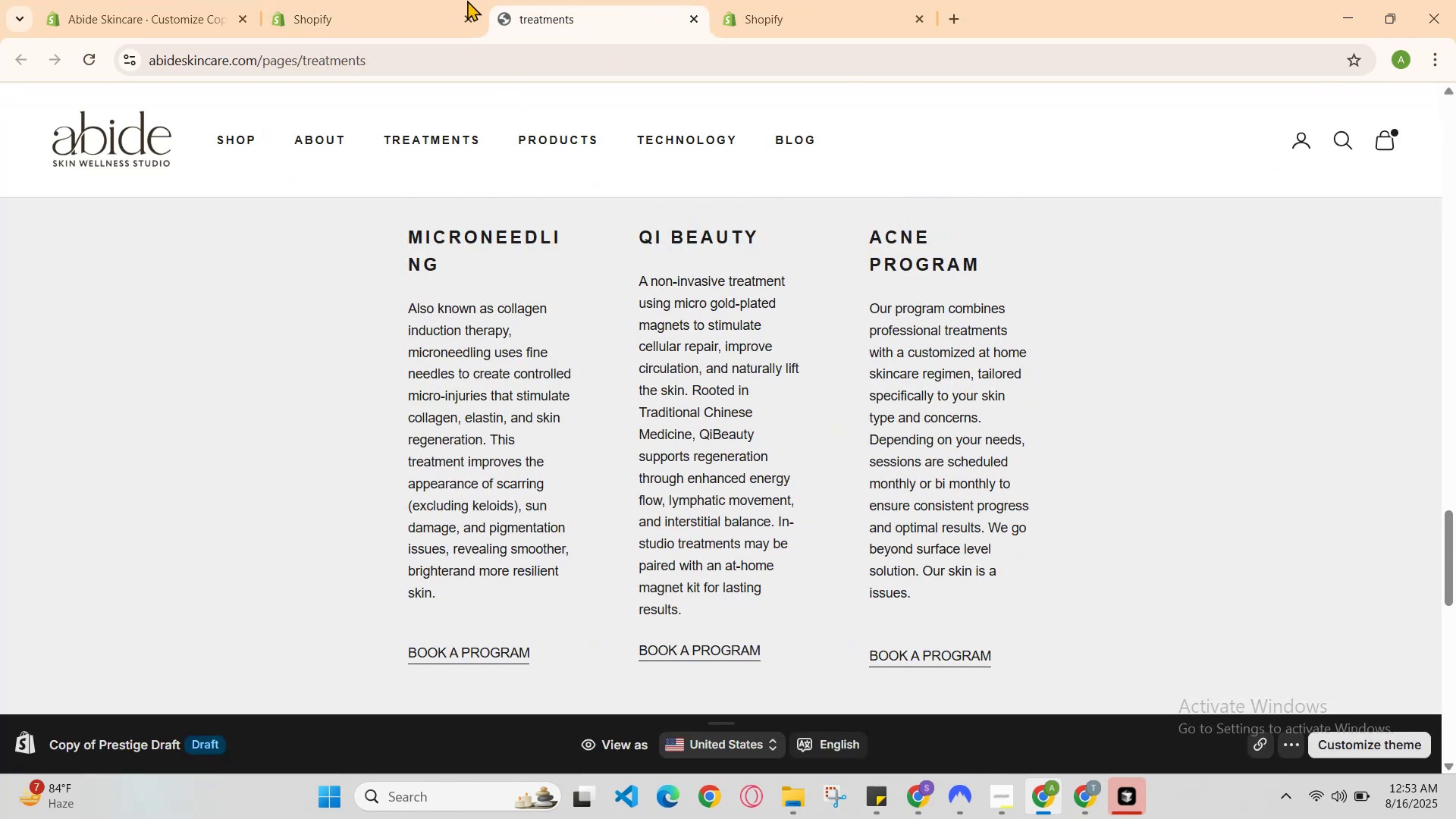 
left_click([384, 0])
 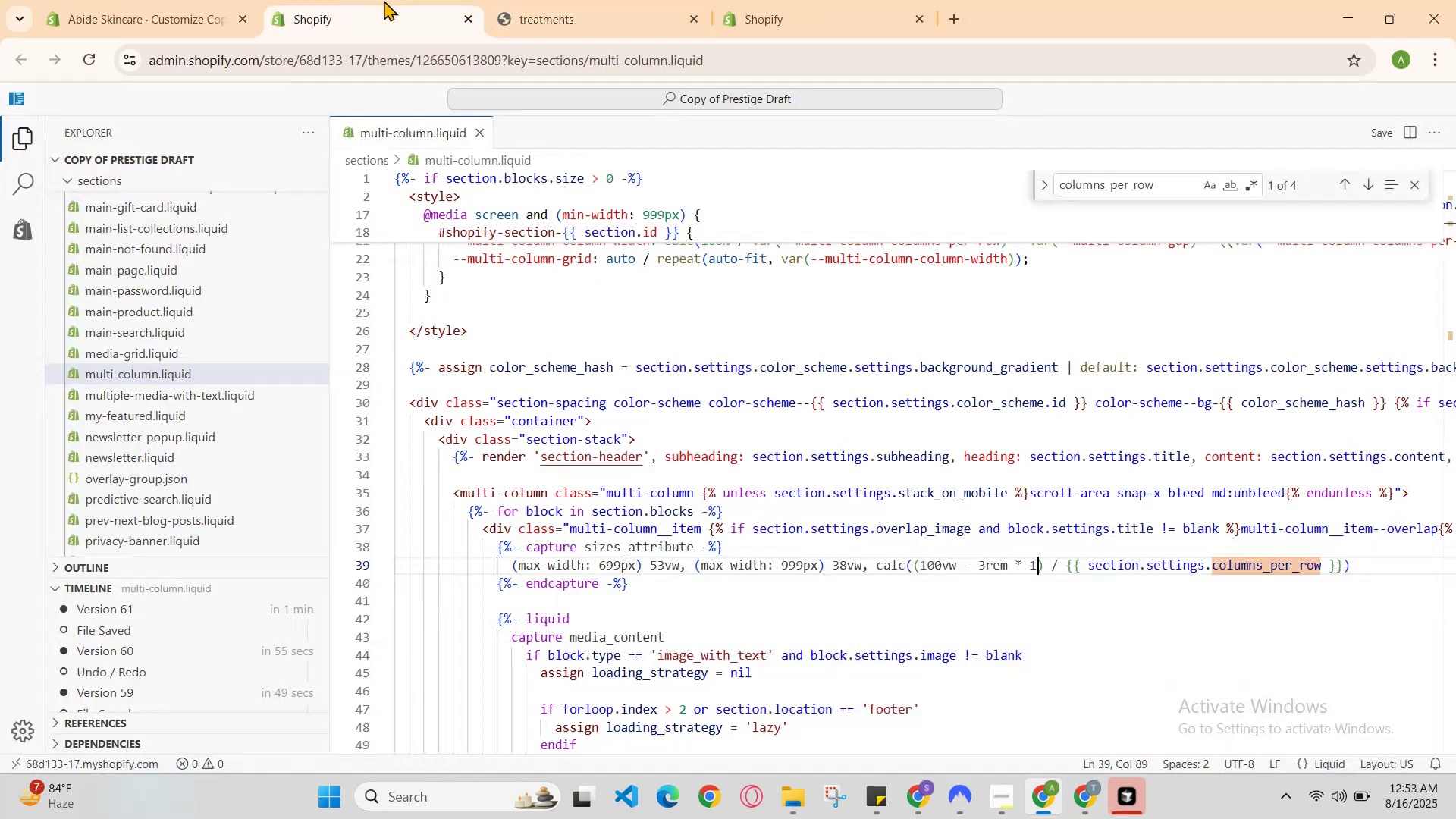 
key(Control+Z)
 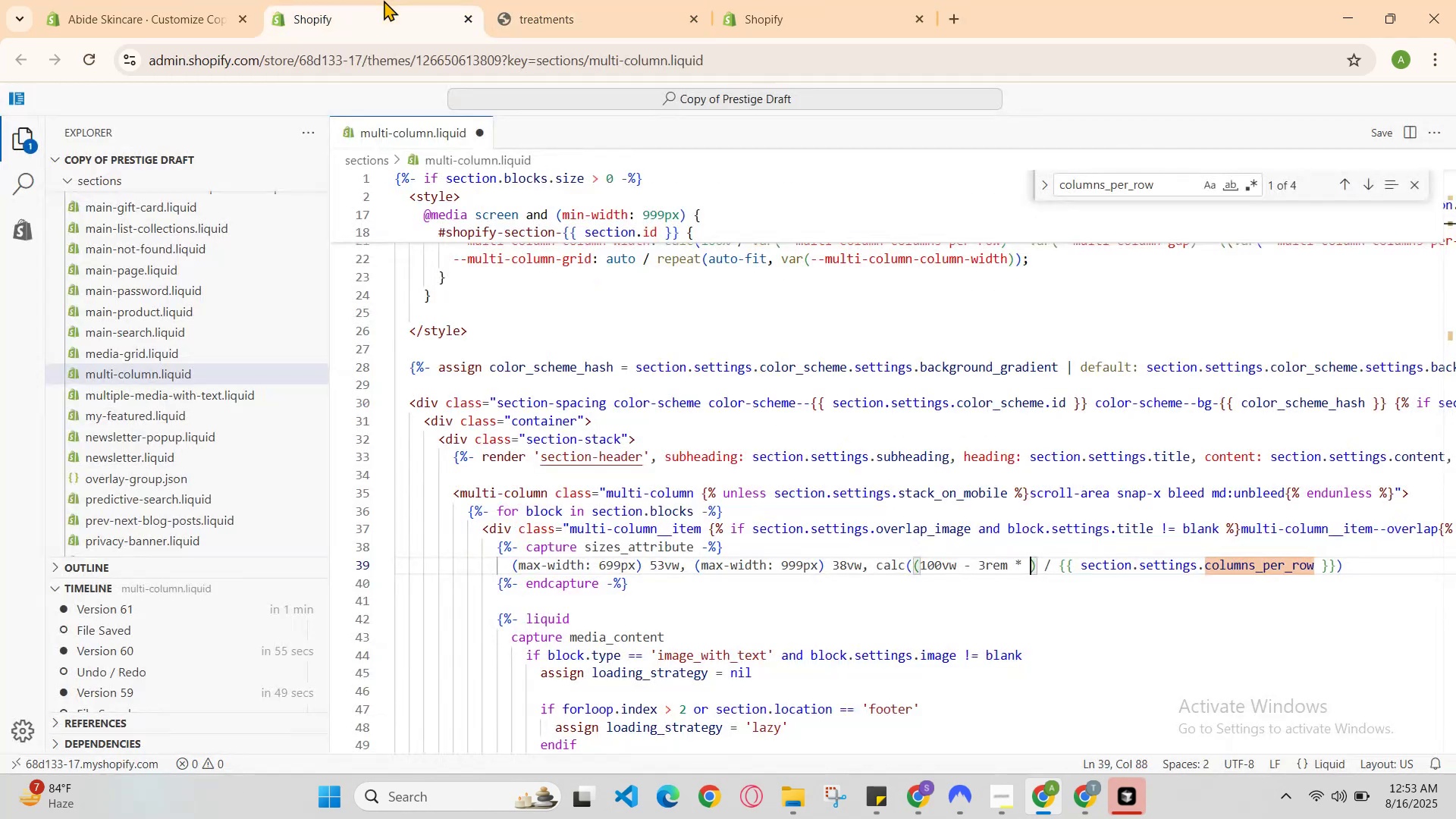 
key(Control+Z)
 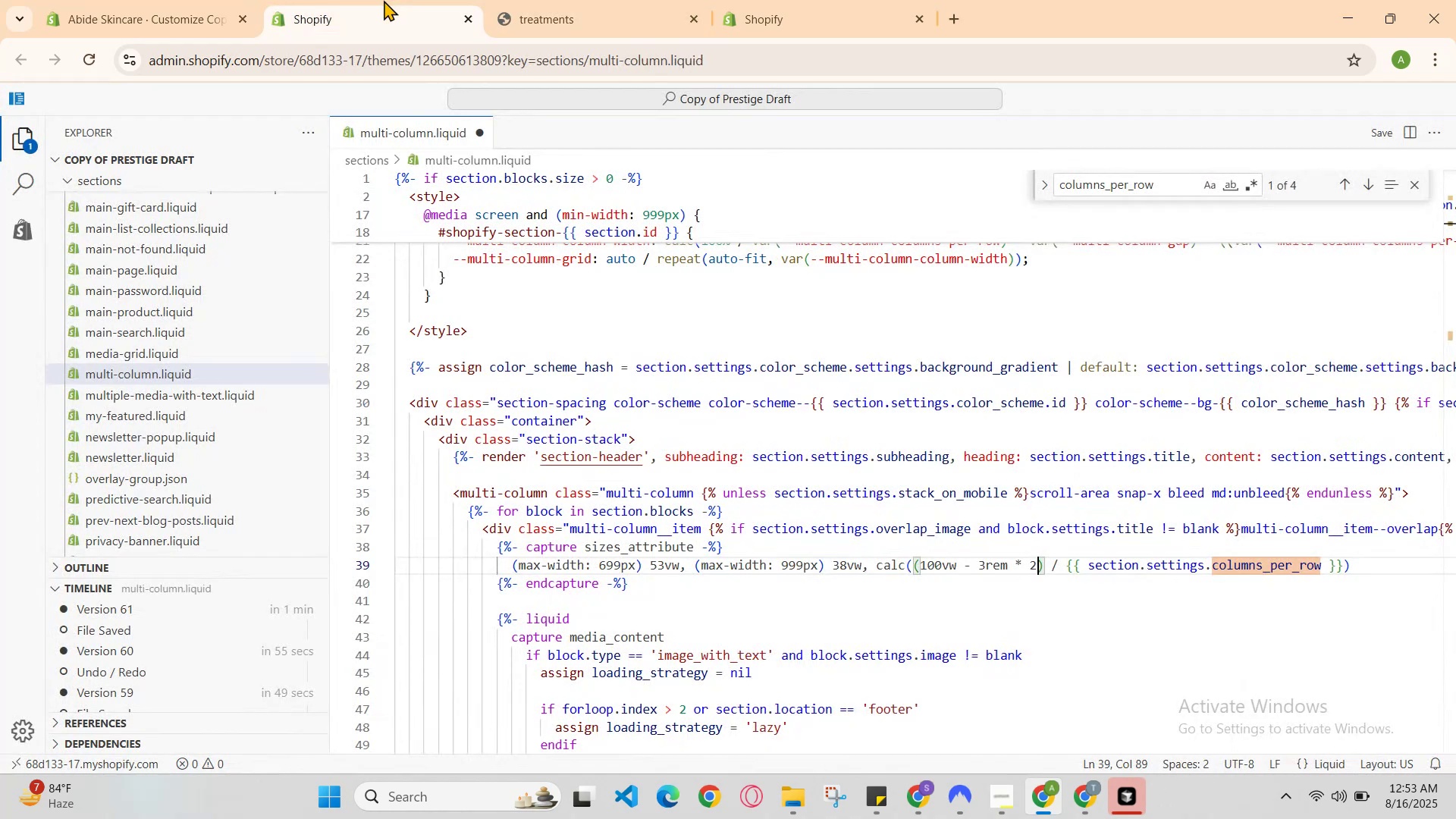 
hold_key(key=ControlLeft, duration=0.71)
 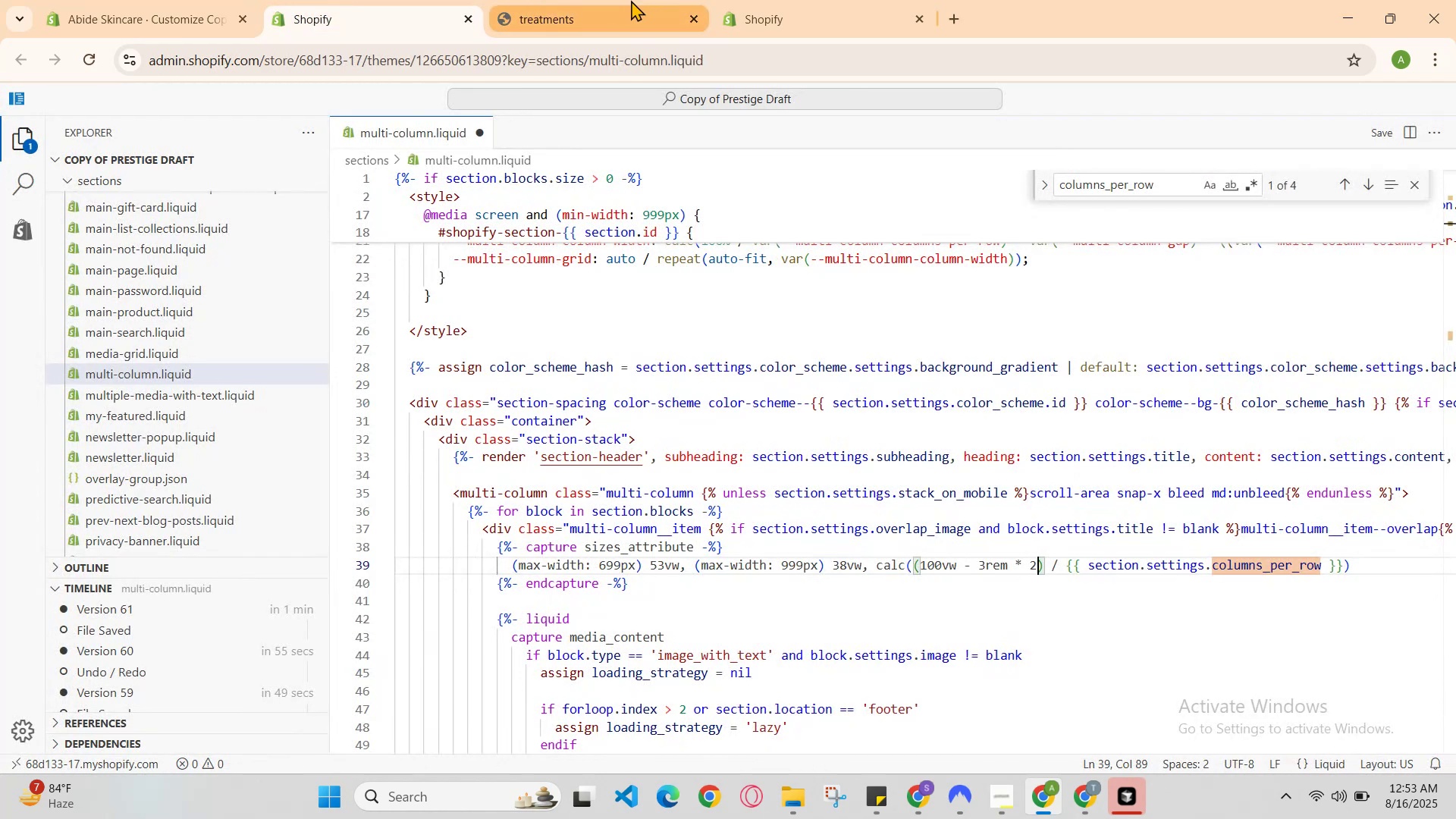 
hold_key(key=S, duration=0.36)
 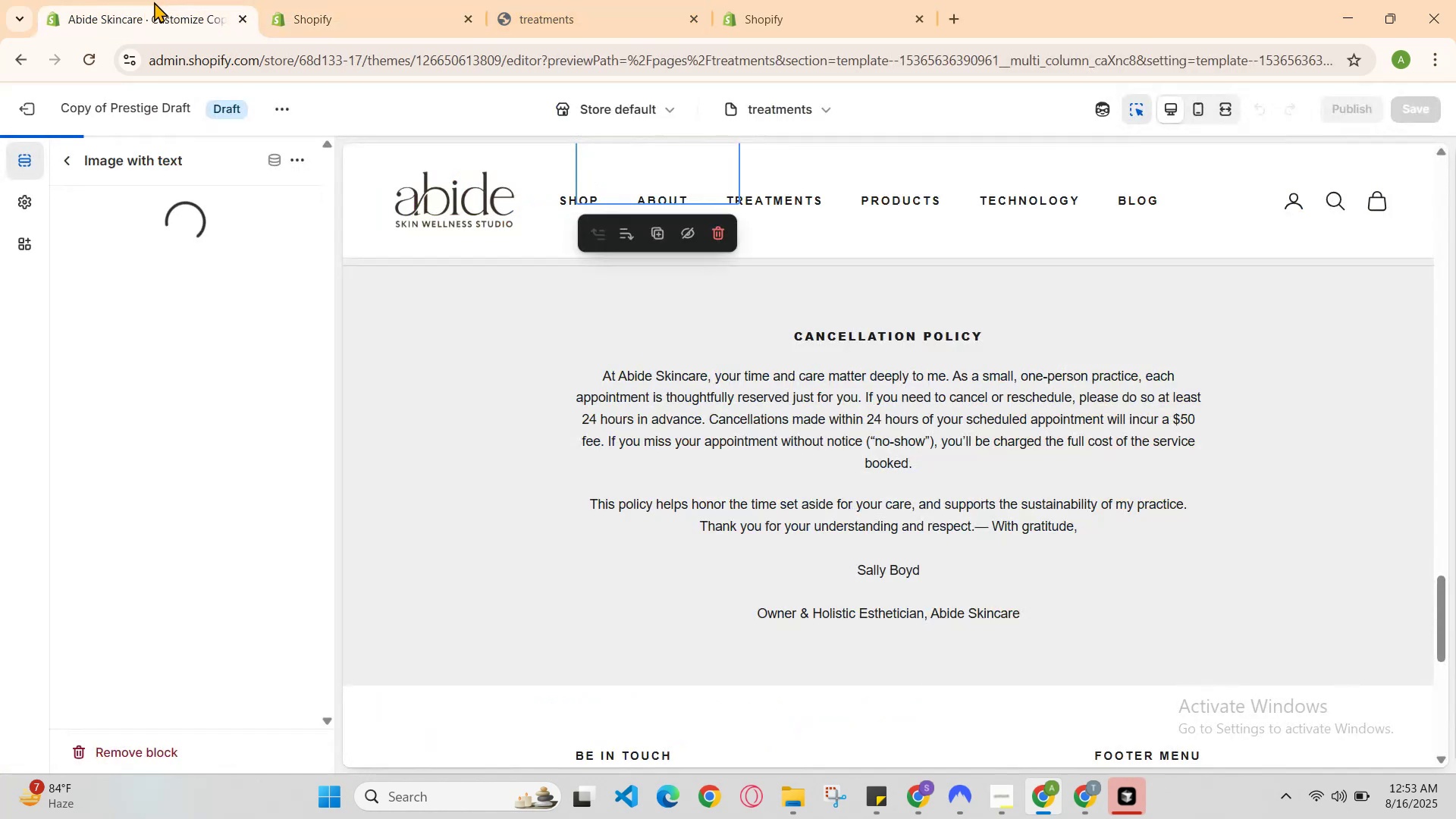 
scroll: coordinate [750, 506], scroll_direction: up, amount: 3.0
 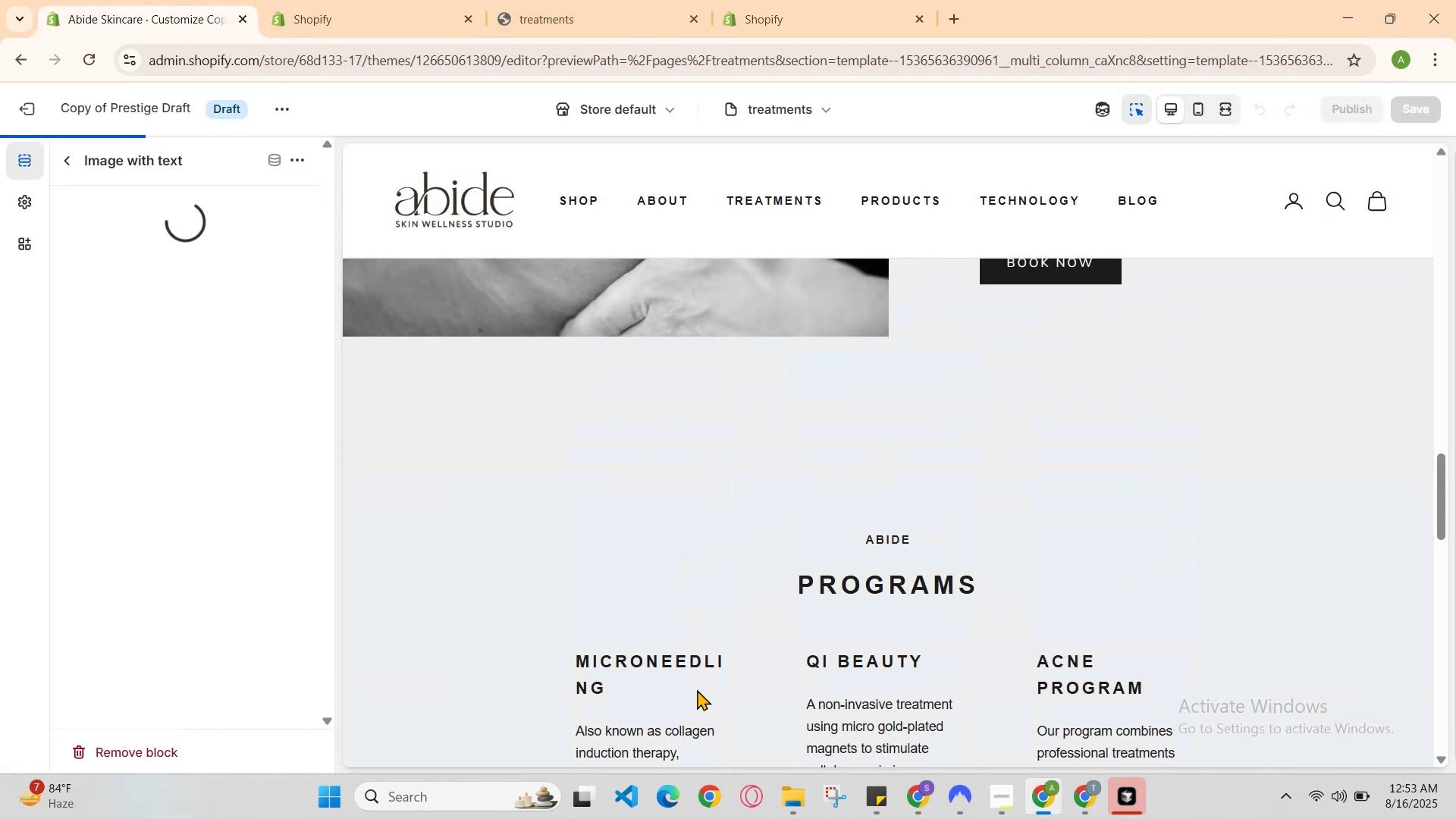 
left_click([697, 689])
 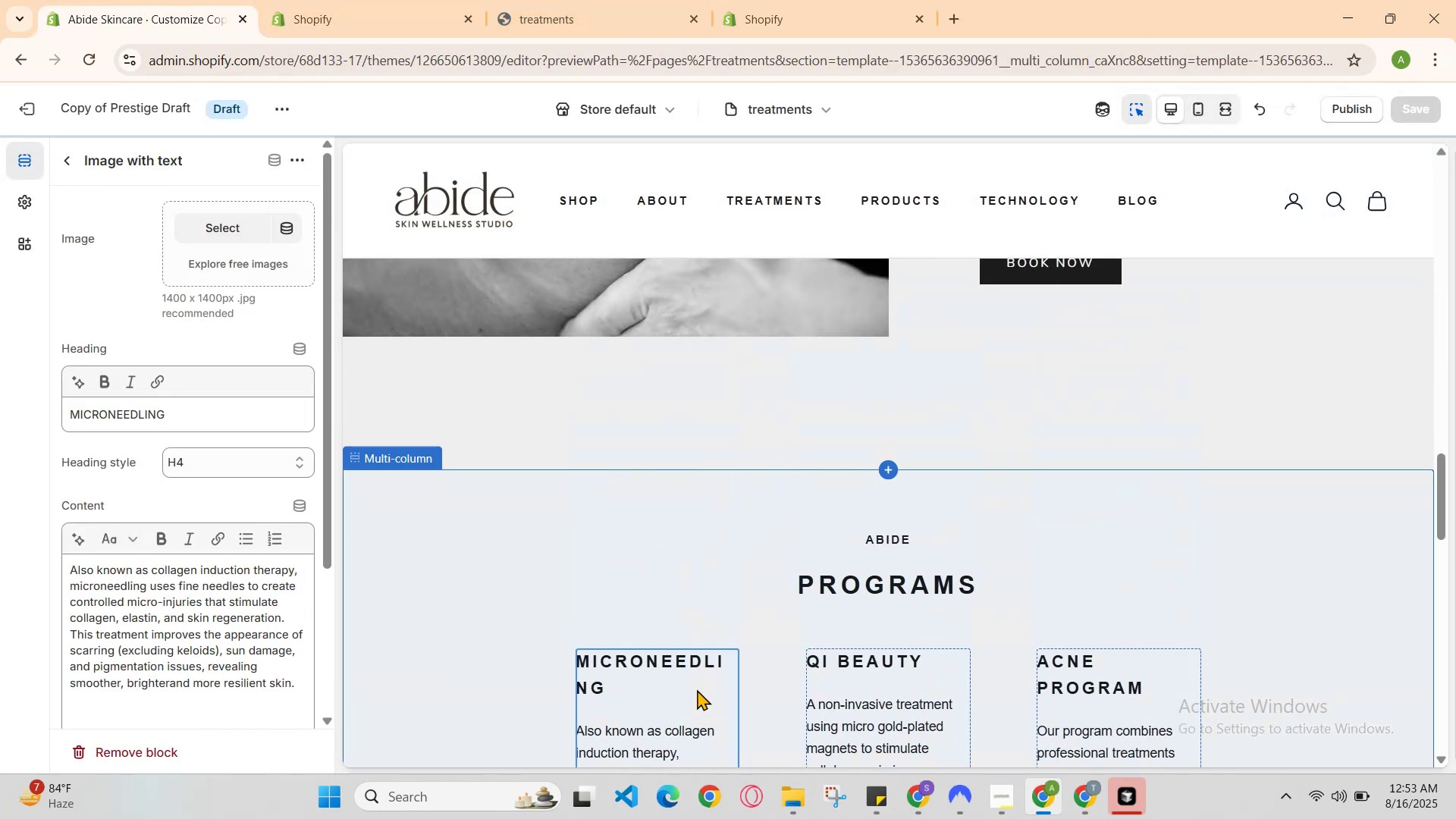 
scroll: coordinate [697, 689], scroll_direction: down, amount: 2.0
 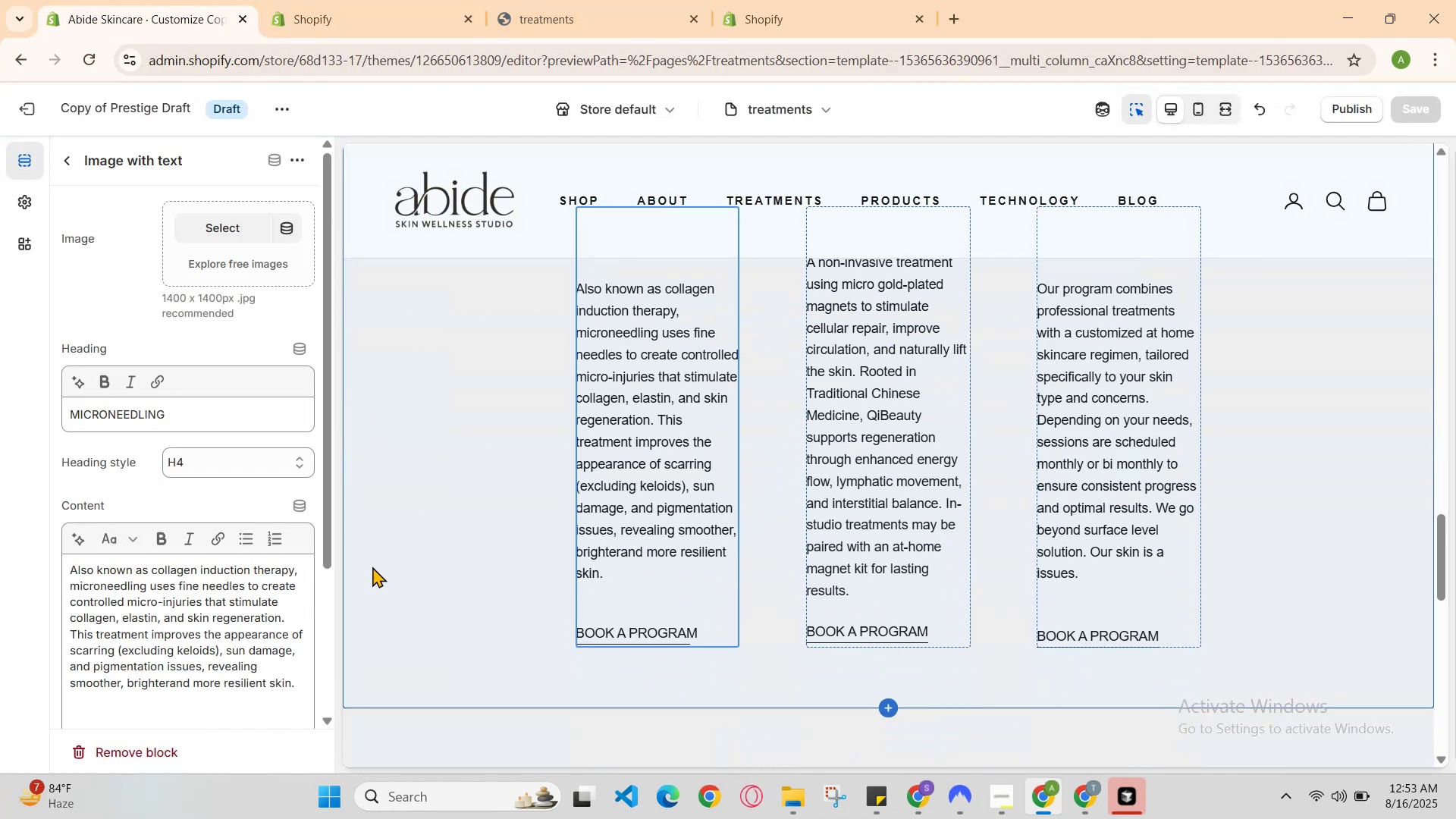 
scroll: coordinate [214, 570], scroll_direction: none, amount: 0.0
 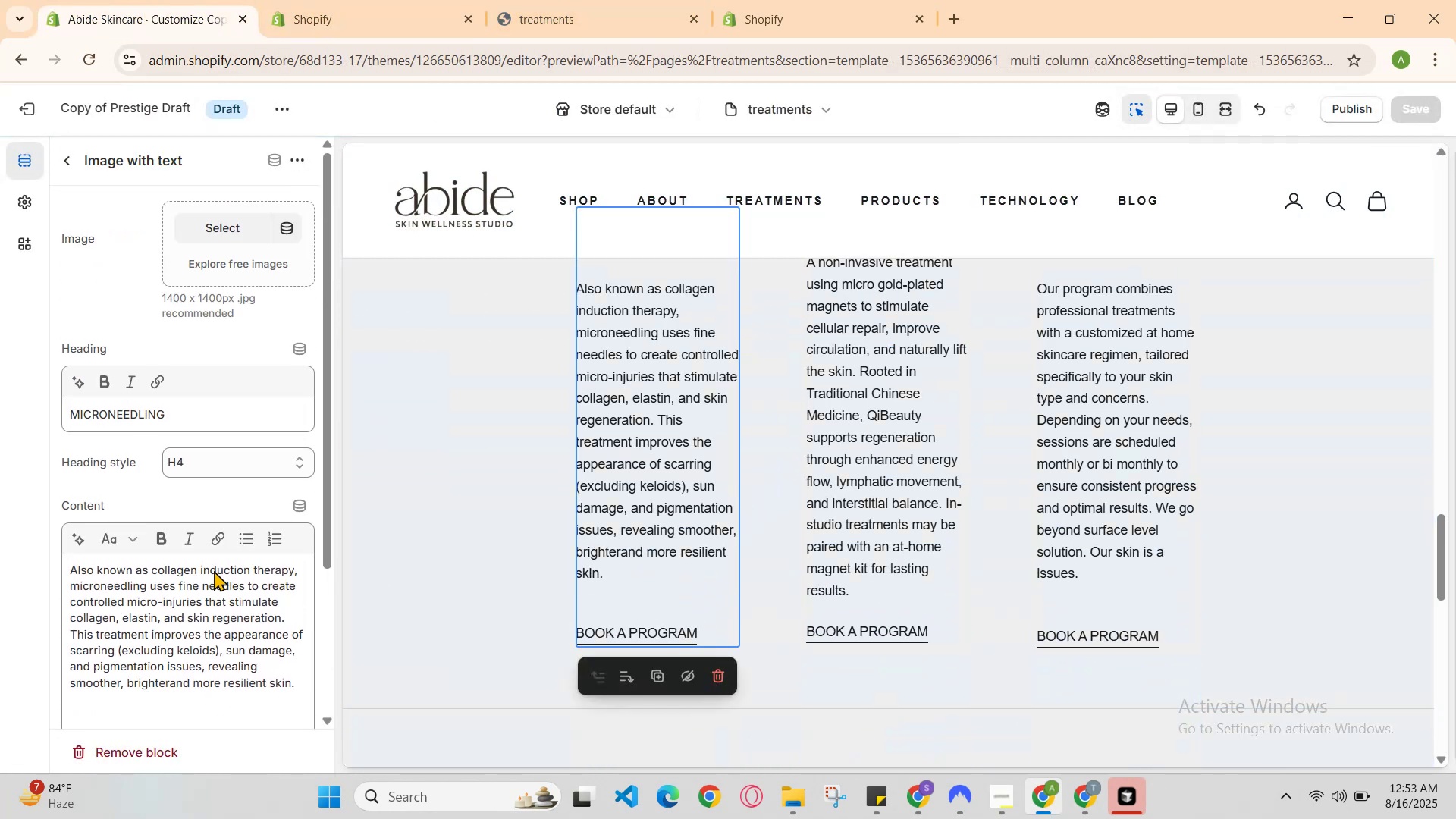 
scroll: coordinate [211, 570], scroll_direction: up, amount: 1.0
 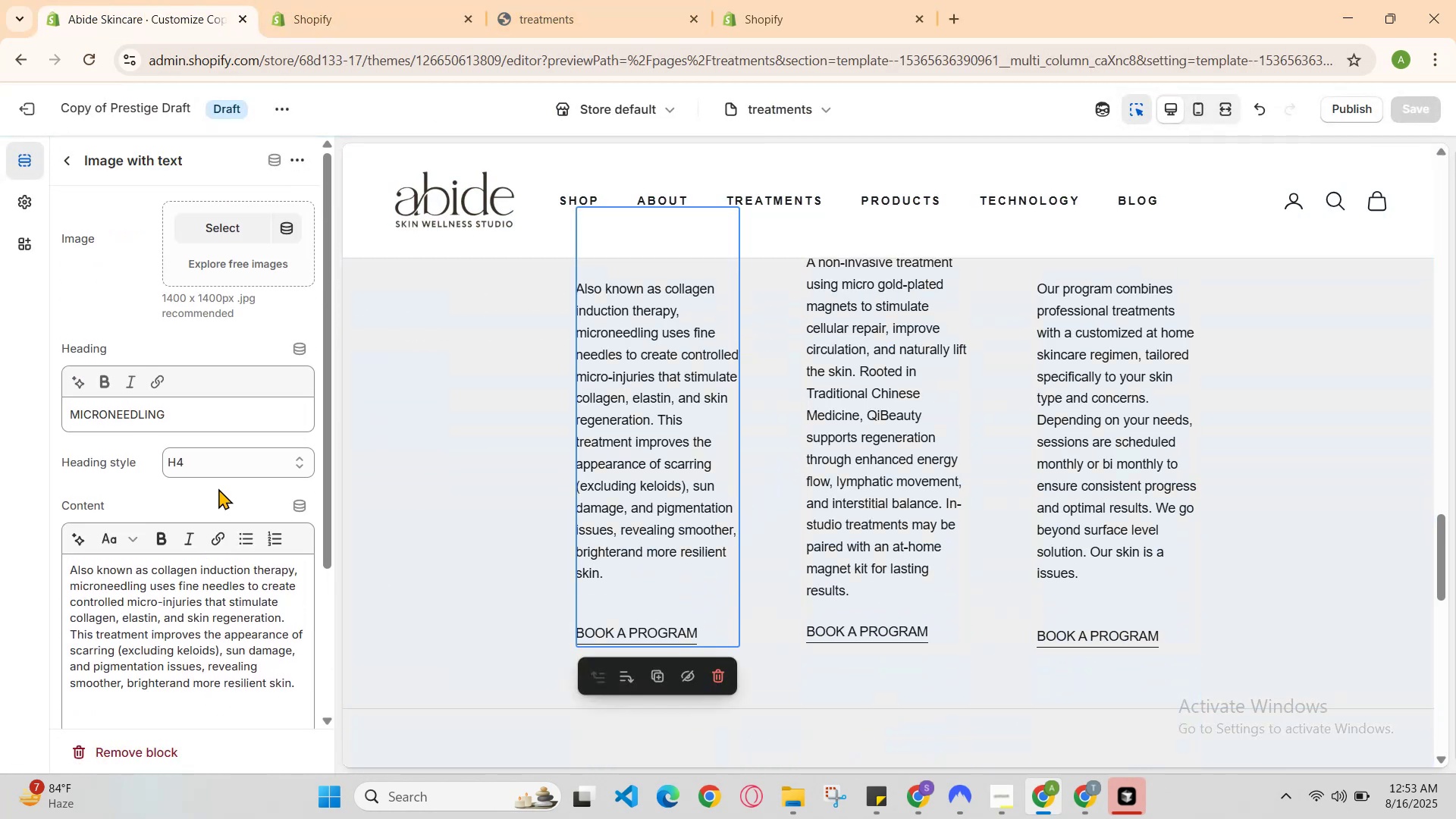 
scroll: coordinate [238, 324], scroll_direction: none, amount: 0.0
 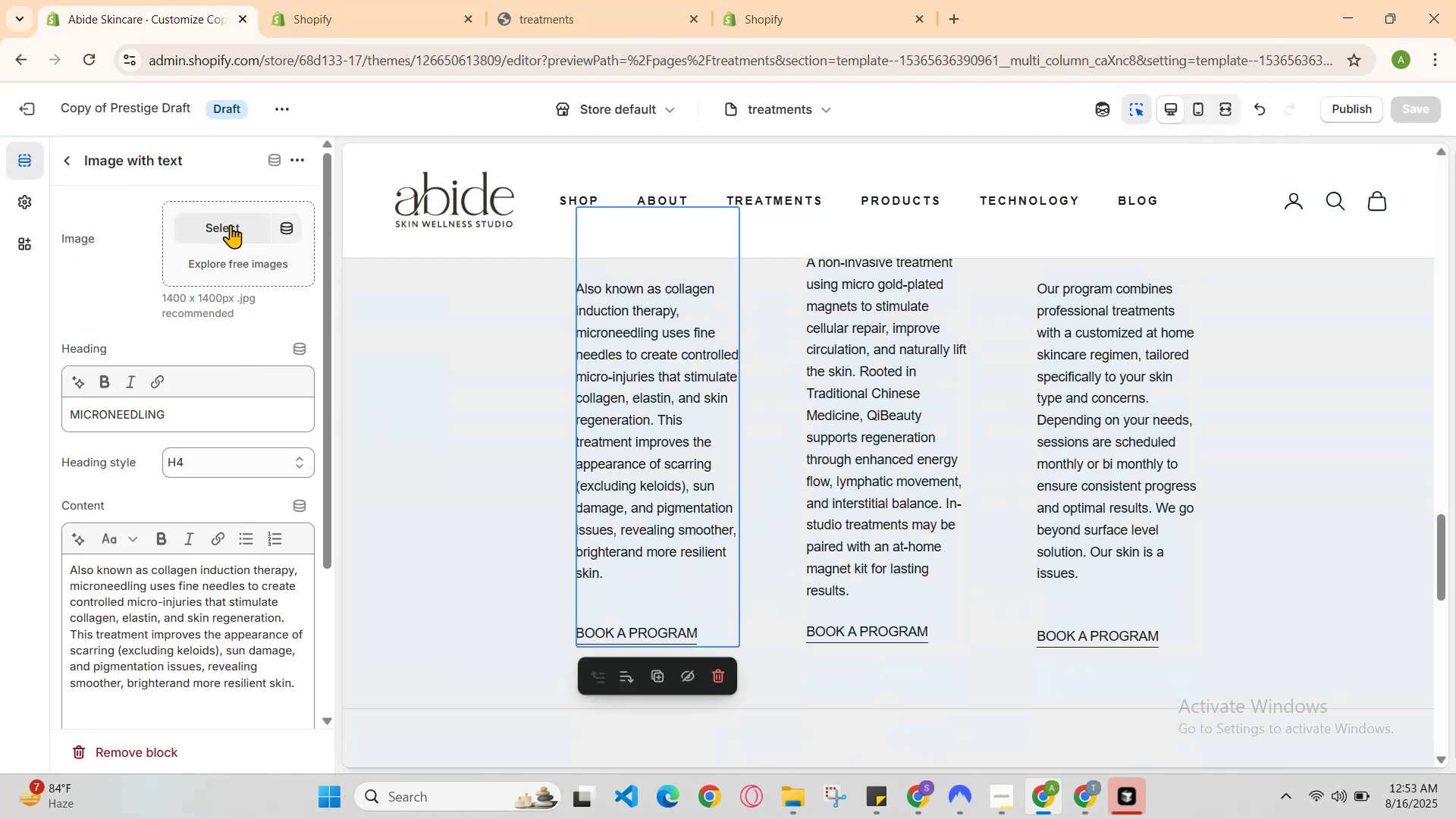 
left_click([229, 224])
 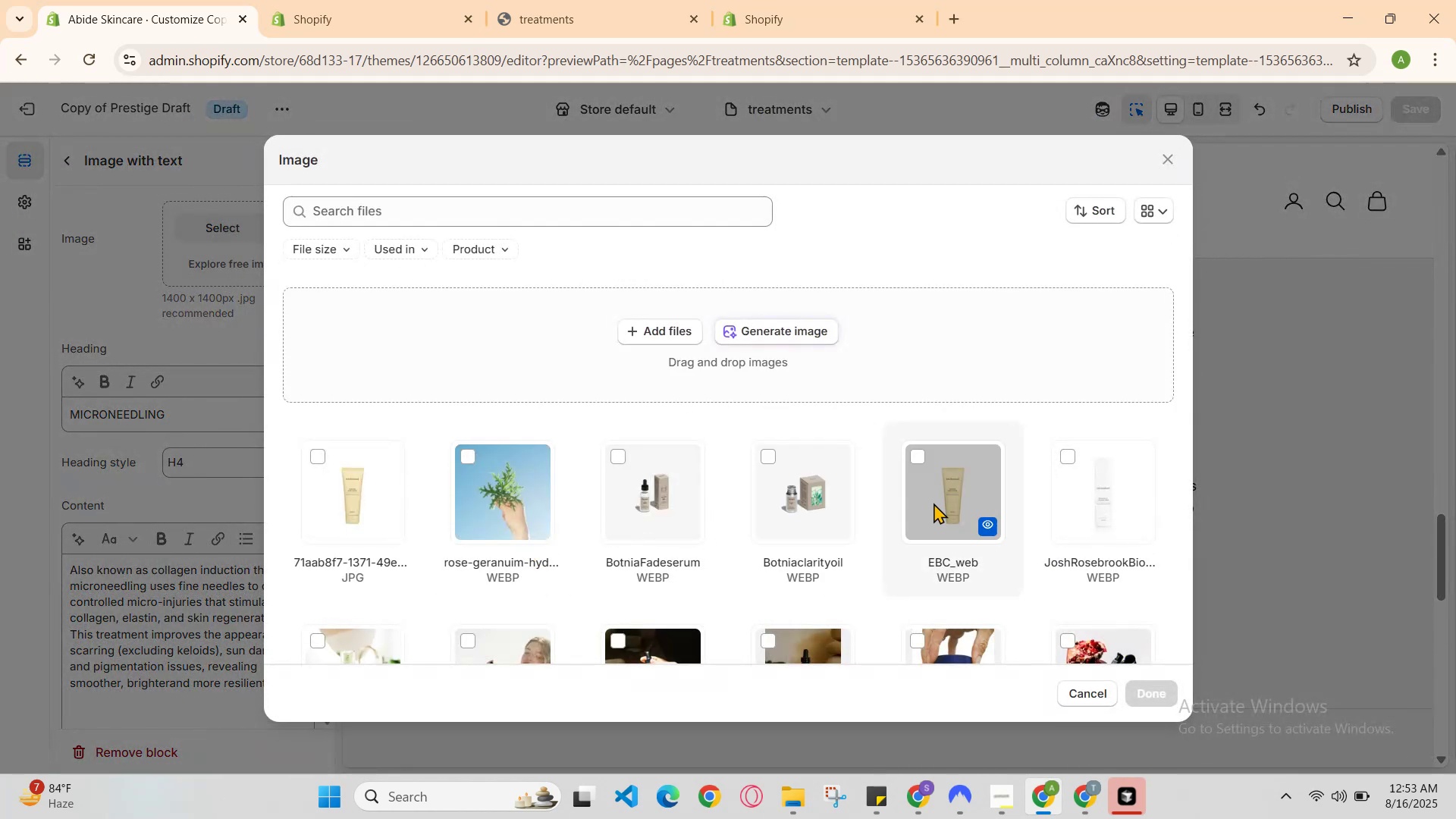 
double_click([934, 503])
 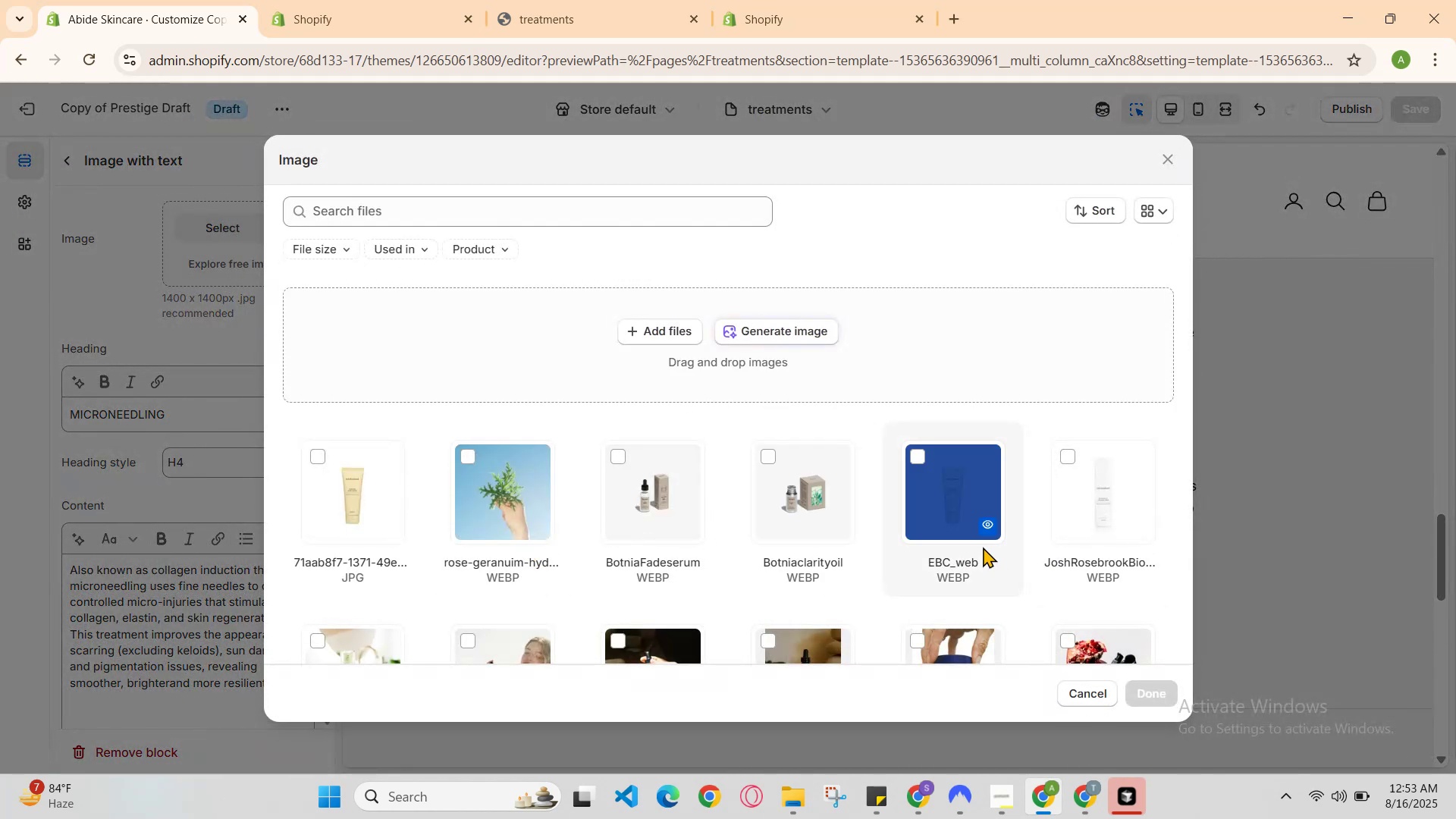 
left_click([944, 502])
 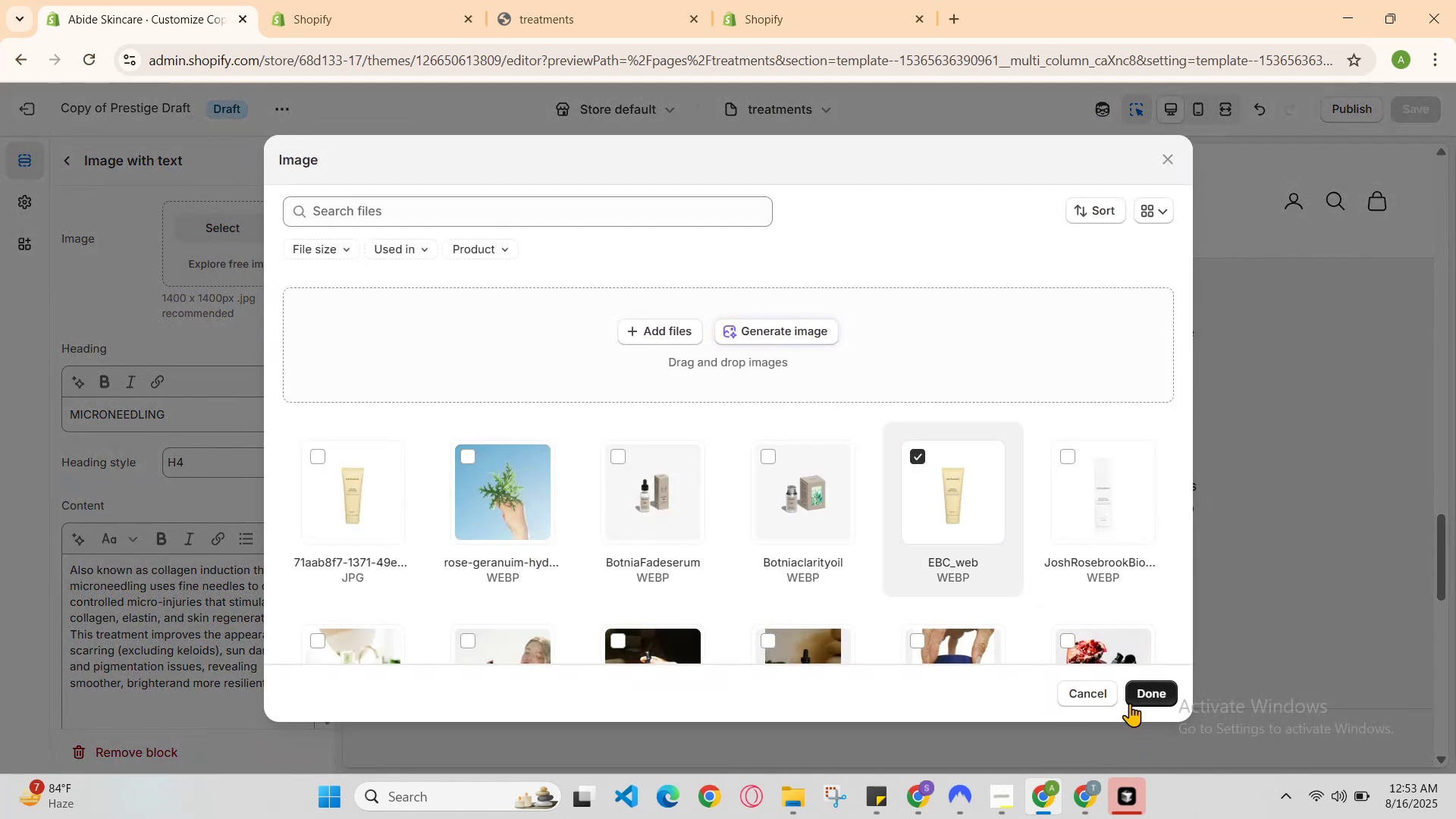 
left_click([1134, 695])
 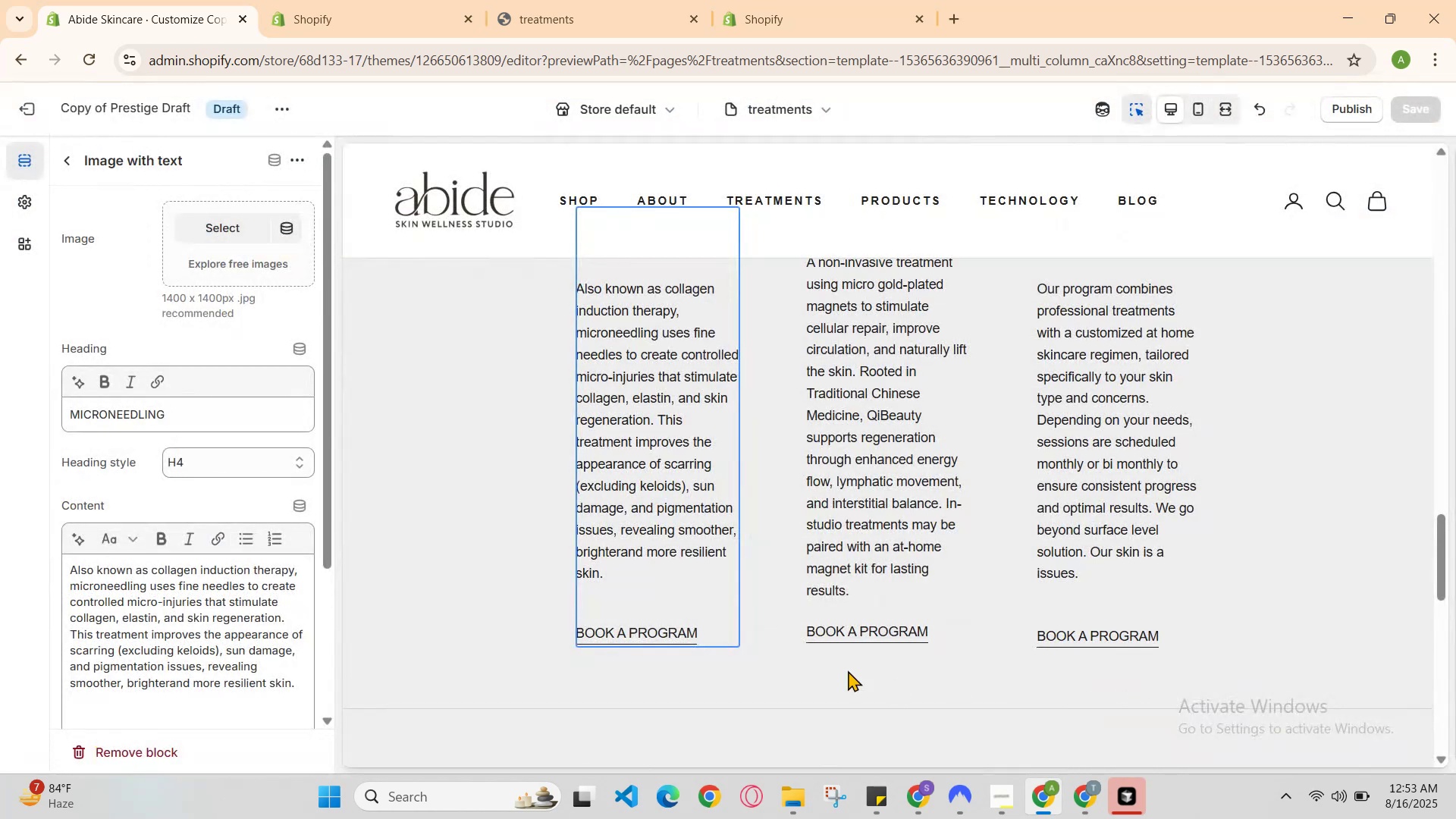 
scroll: coordinate [636, 601], scroll_direction: up, amount: 3.0
 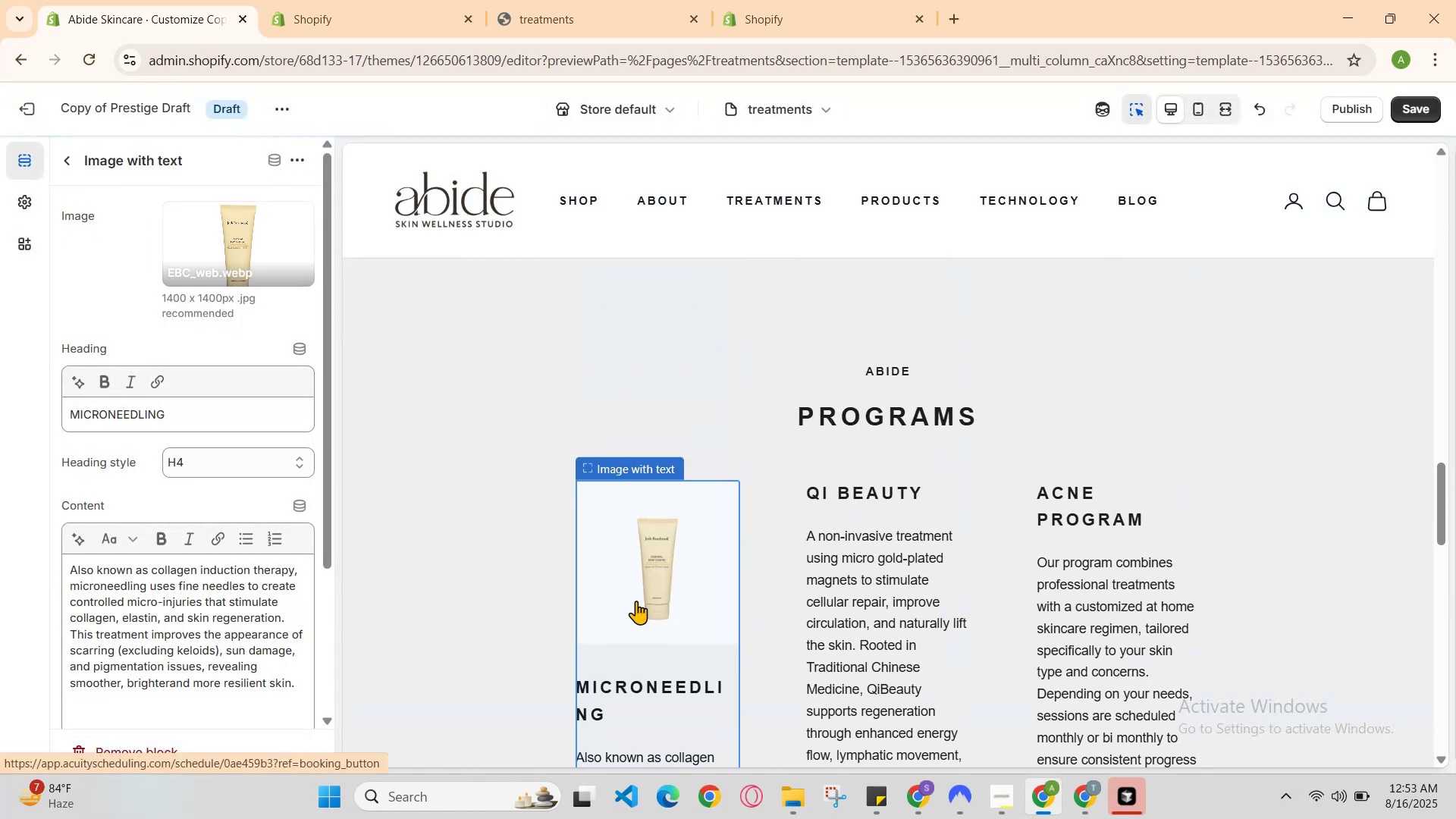 
scroll: coordinate [636, 601], scroll_direction: none, amount: 0.0
 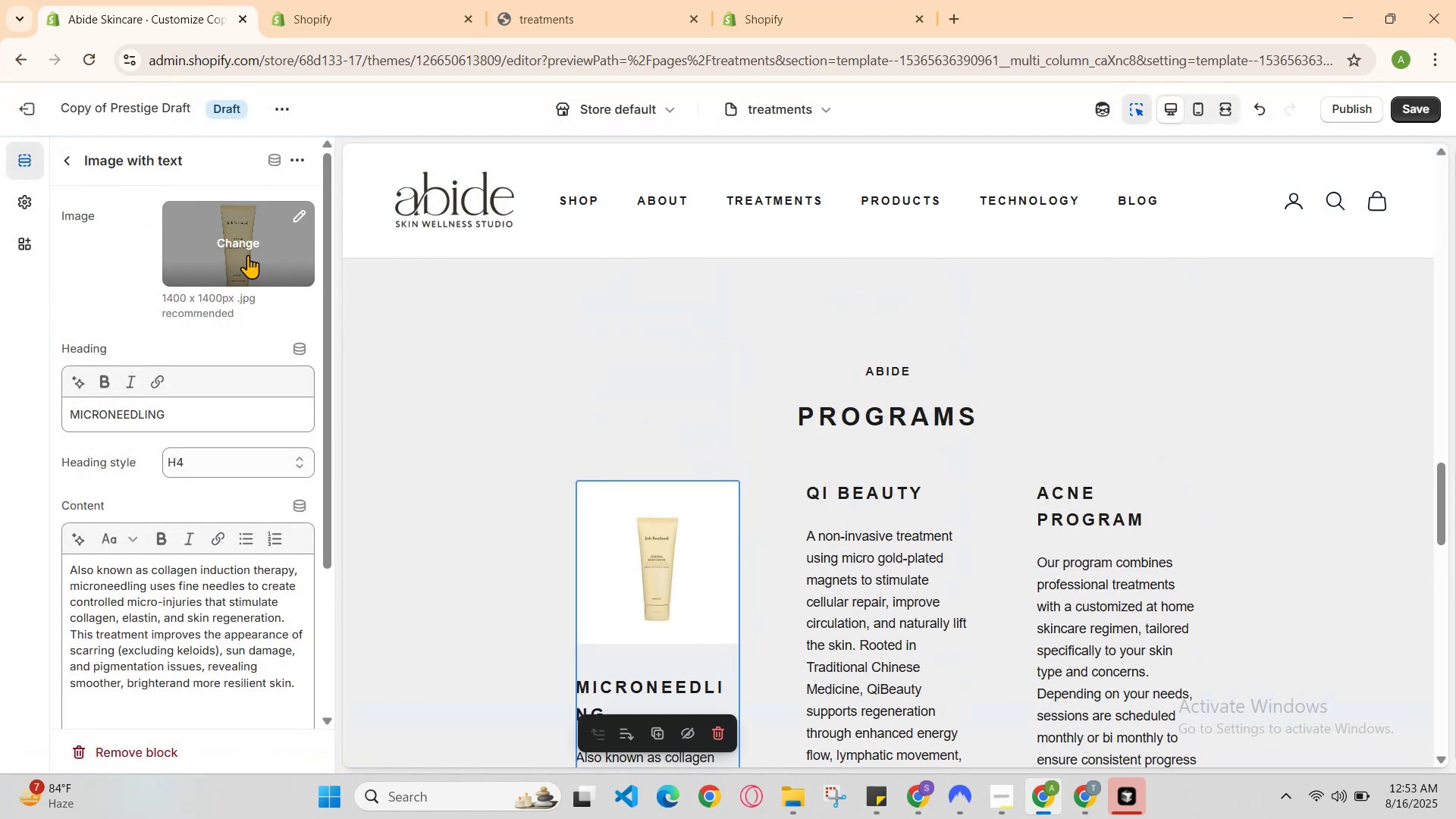 
right_click([252, 253])
 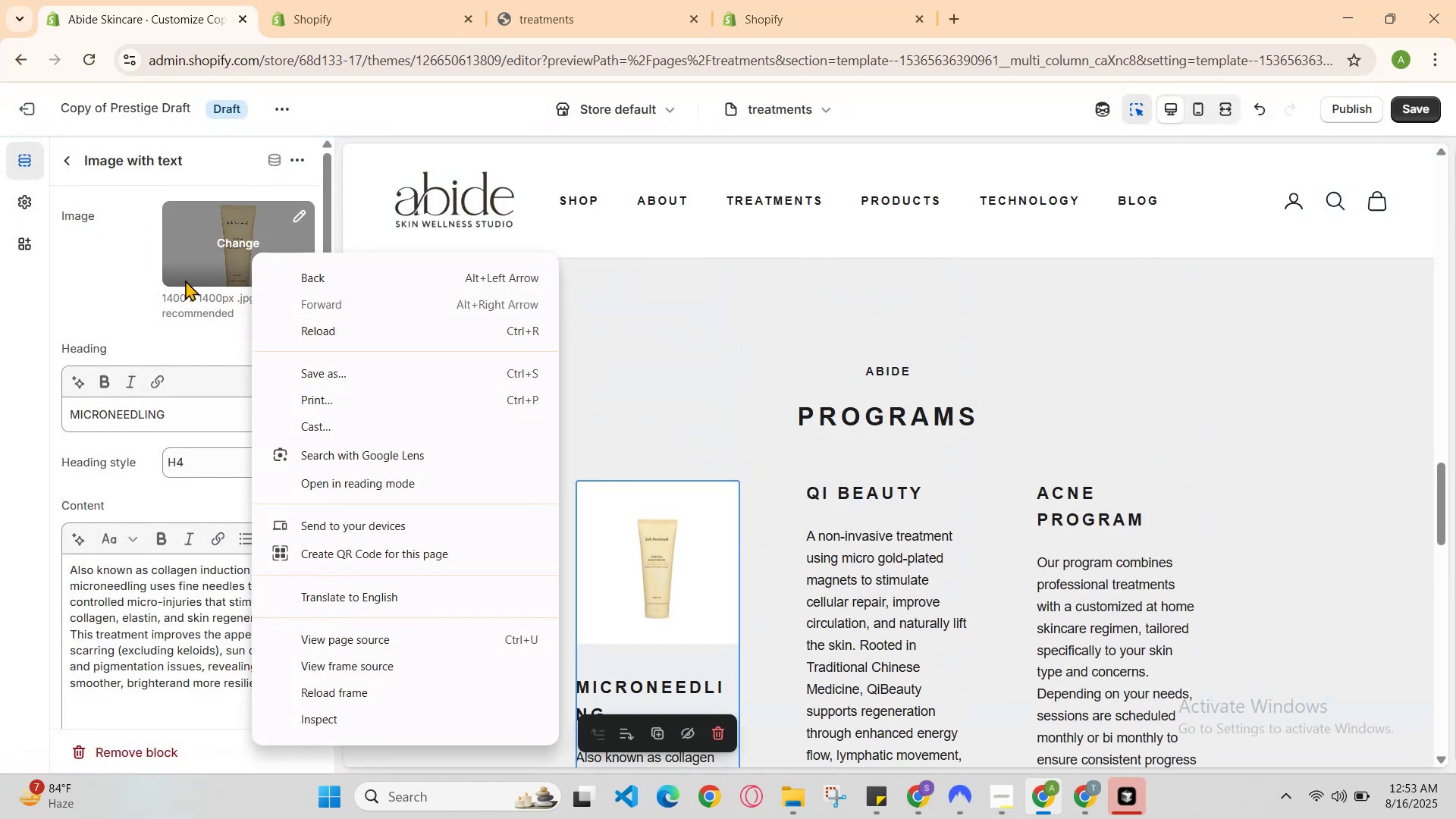 
left_click([183, 270])
 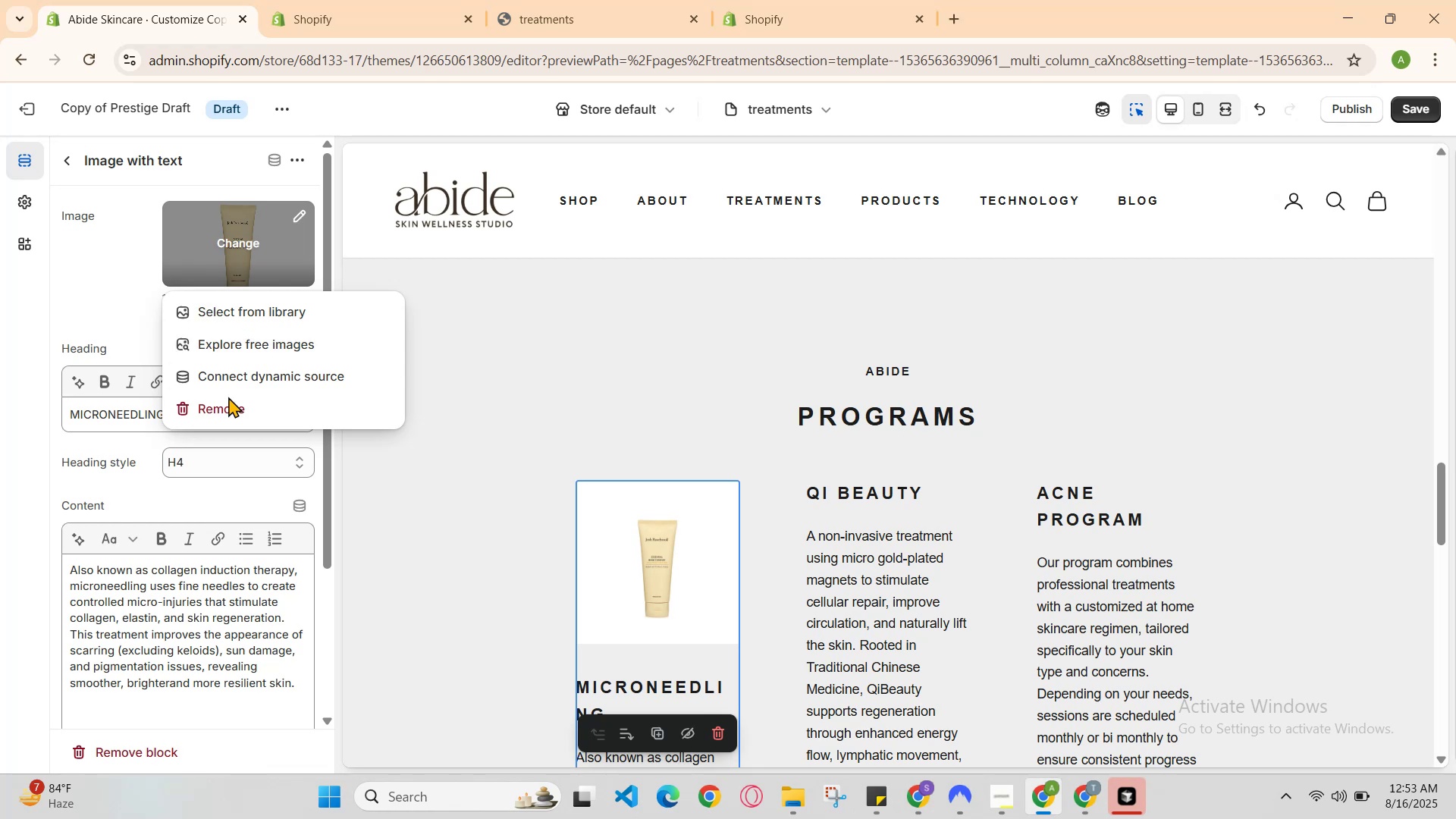 
left_click([231, 424])
 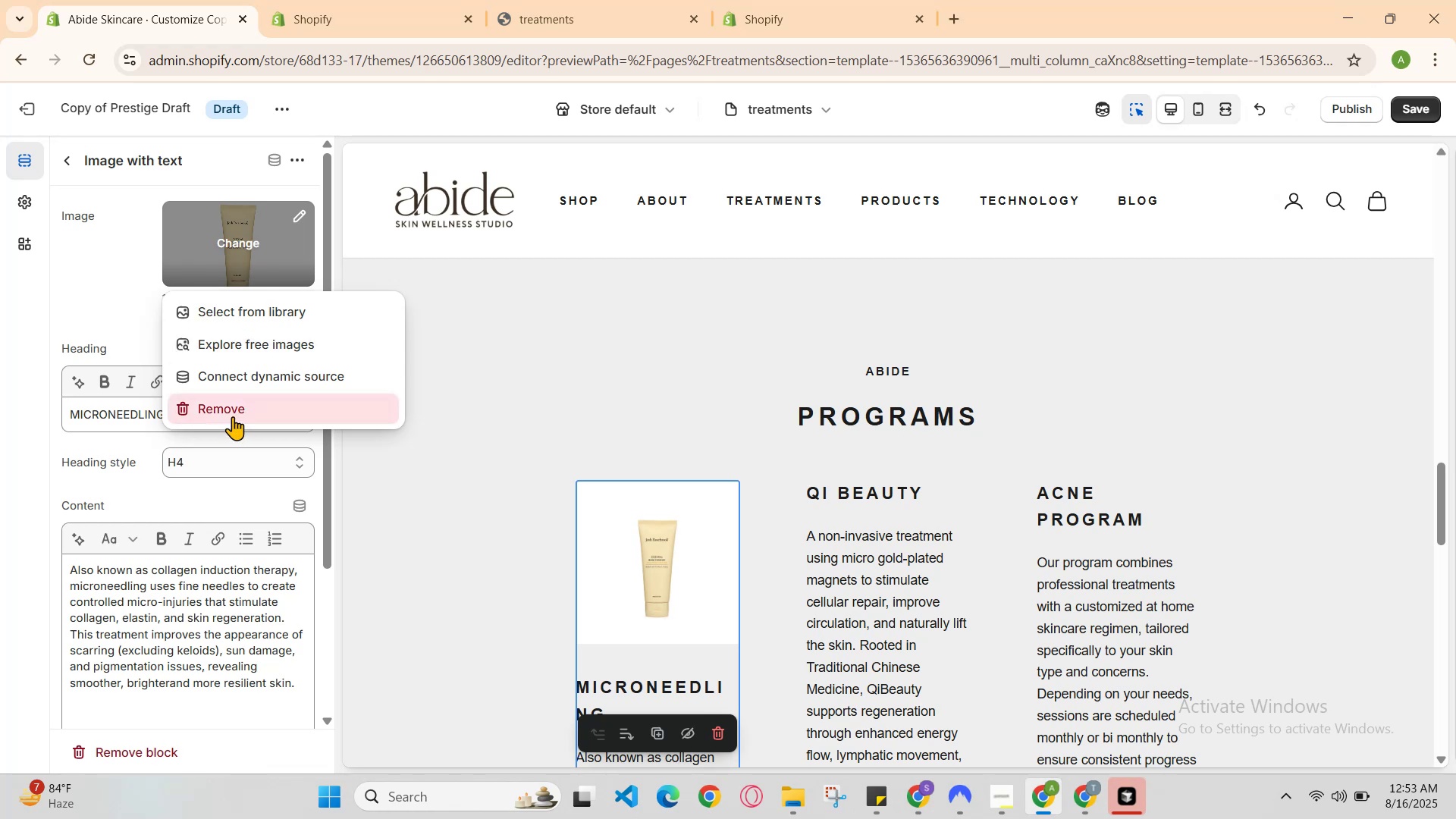 
left_click([234, 415])
 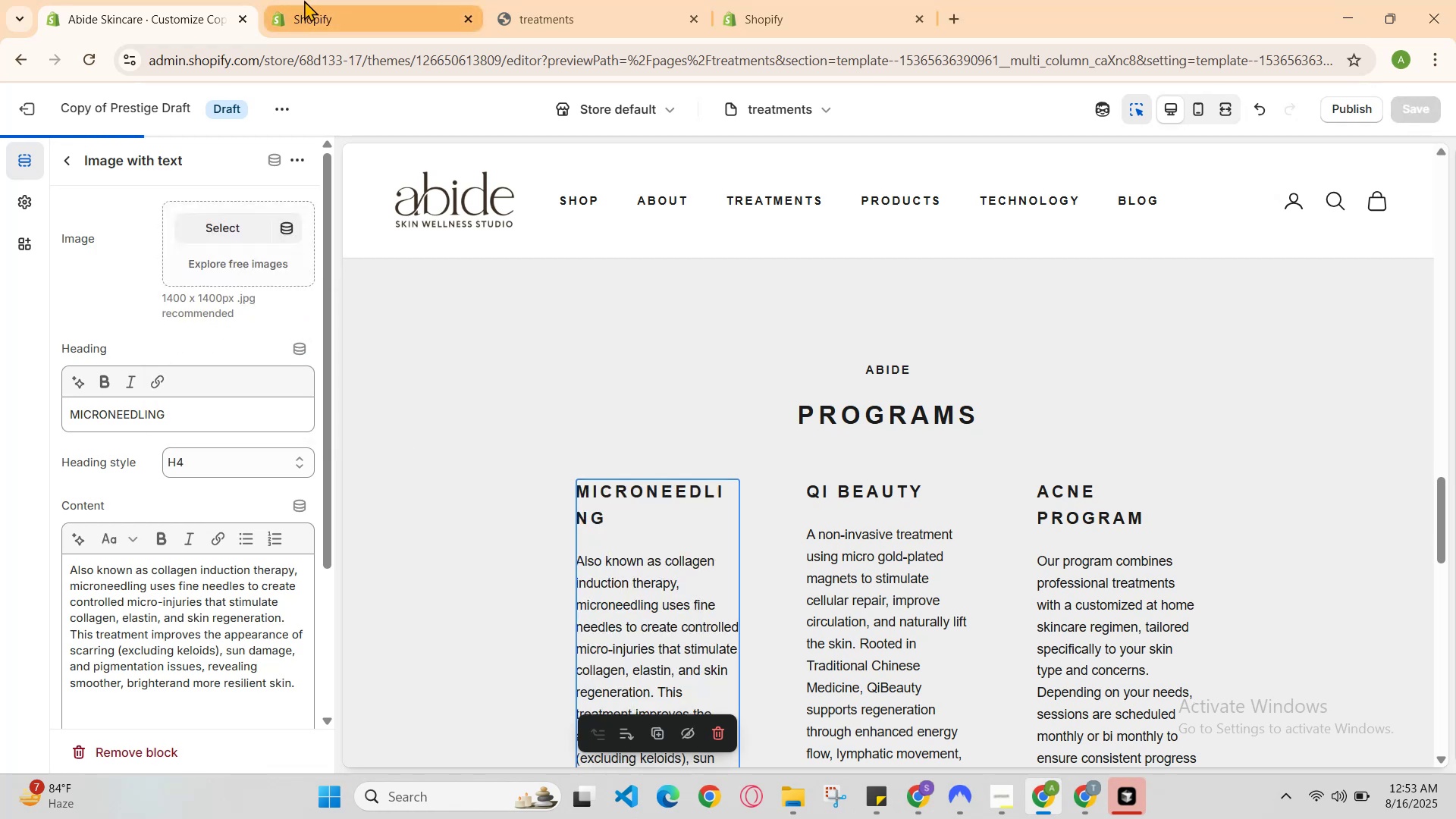 
left_click([311, 0])
 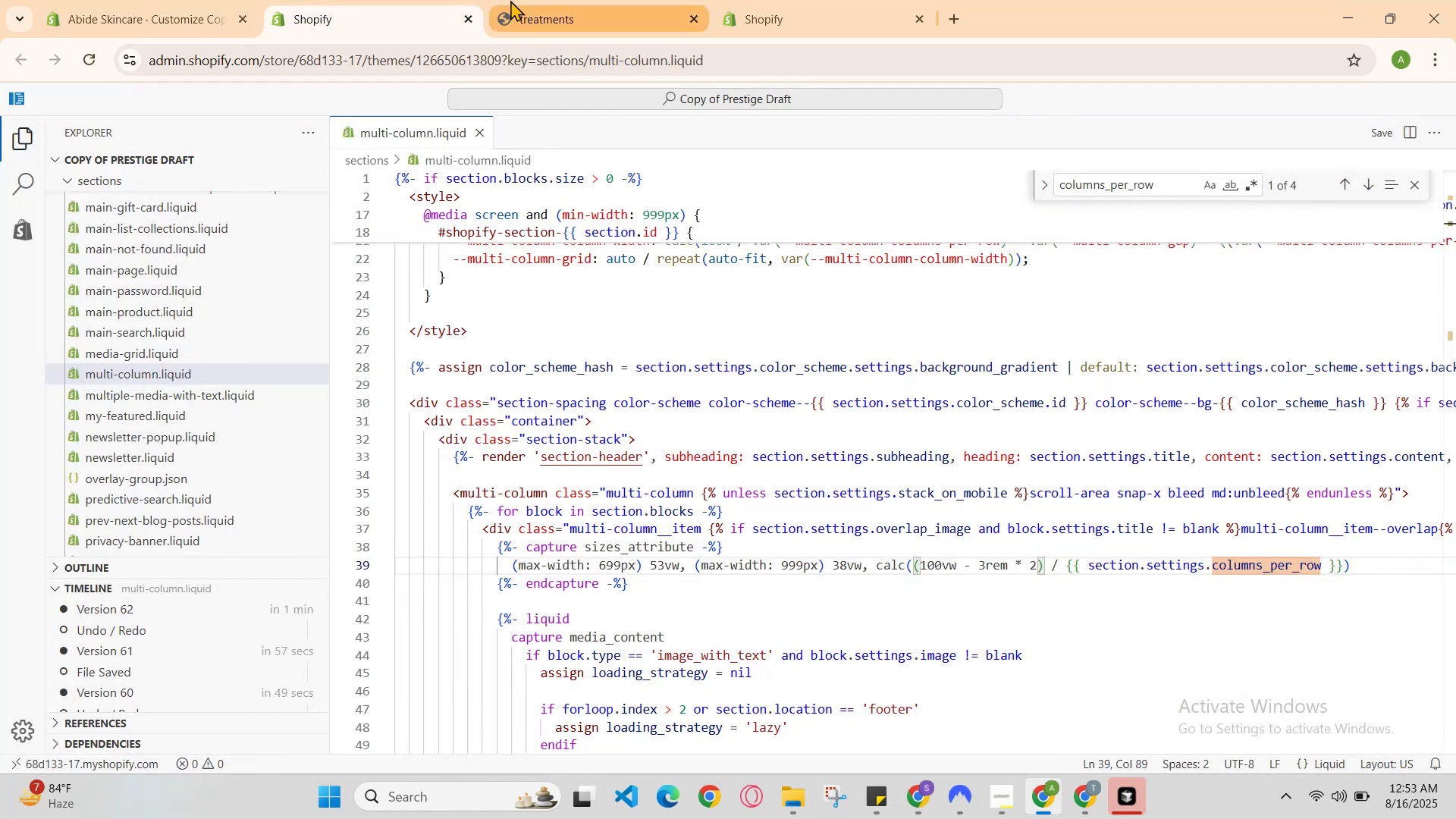 
left_click([522, 0])
 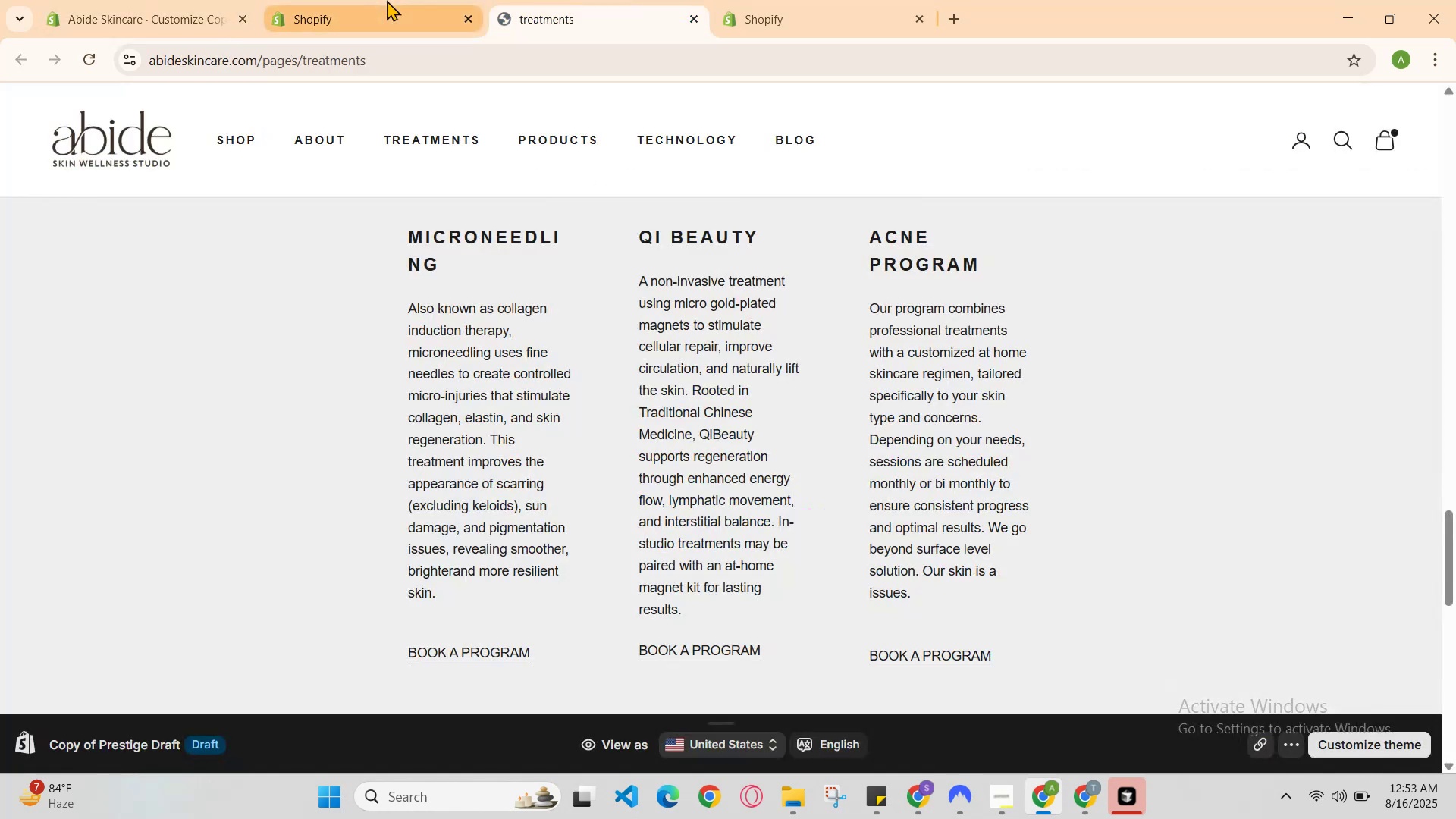 
left_click([382, 0])
 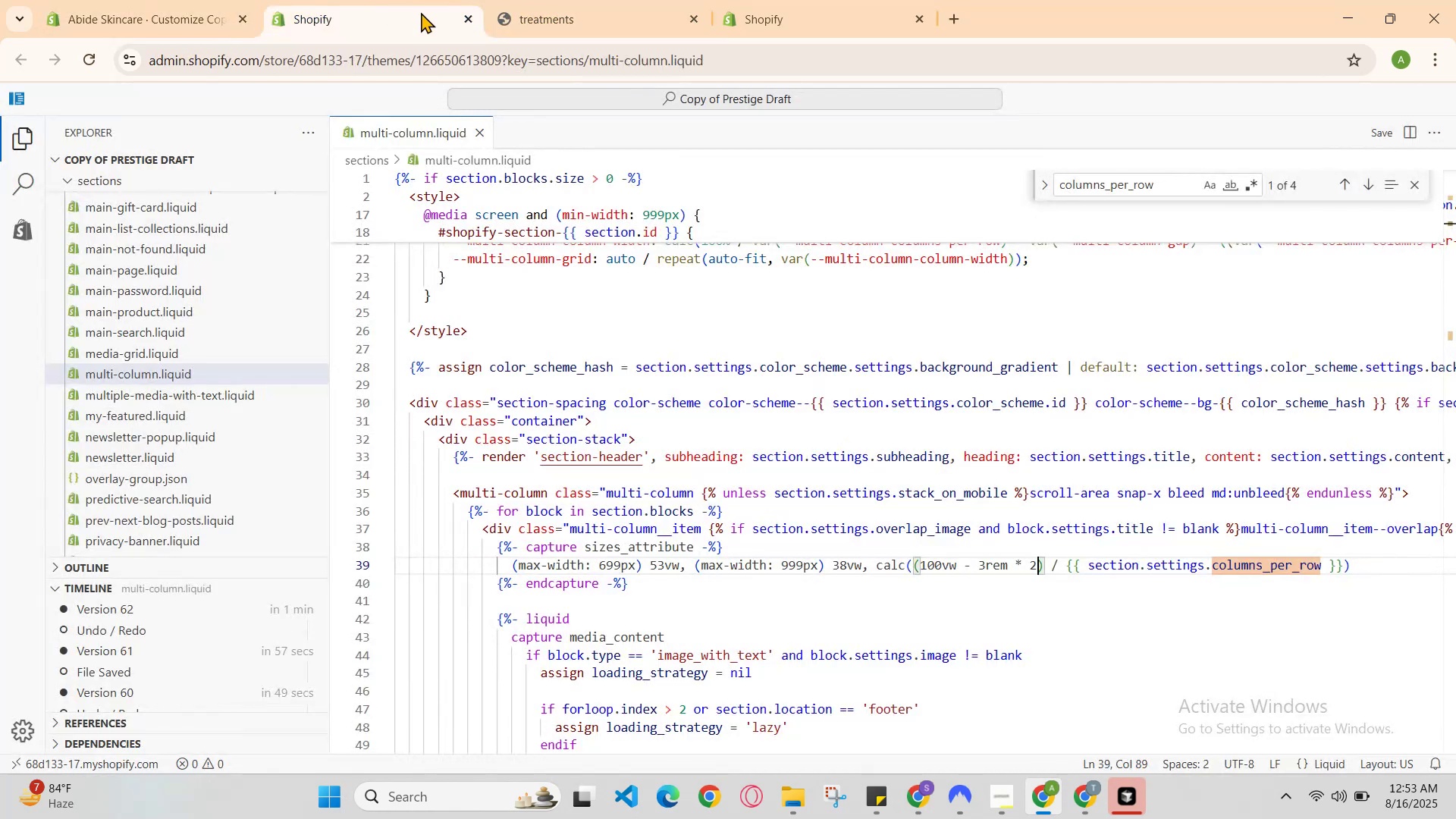 
left_click([495, 0])
 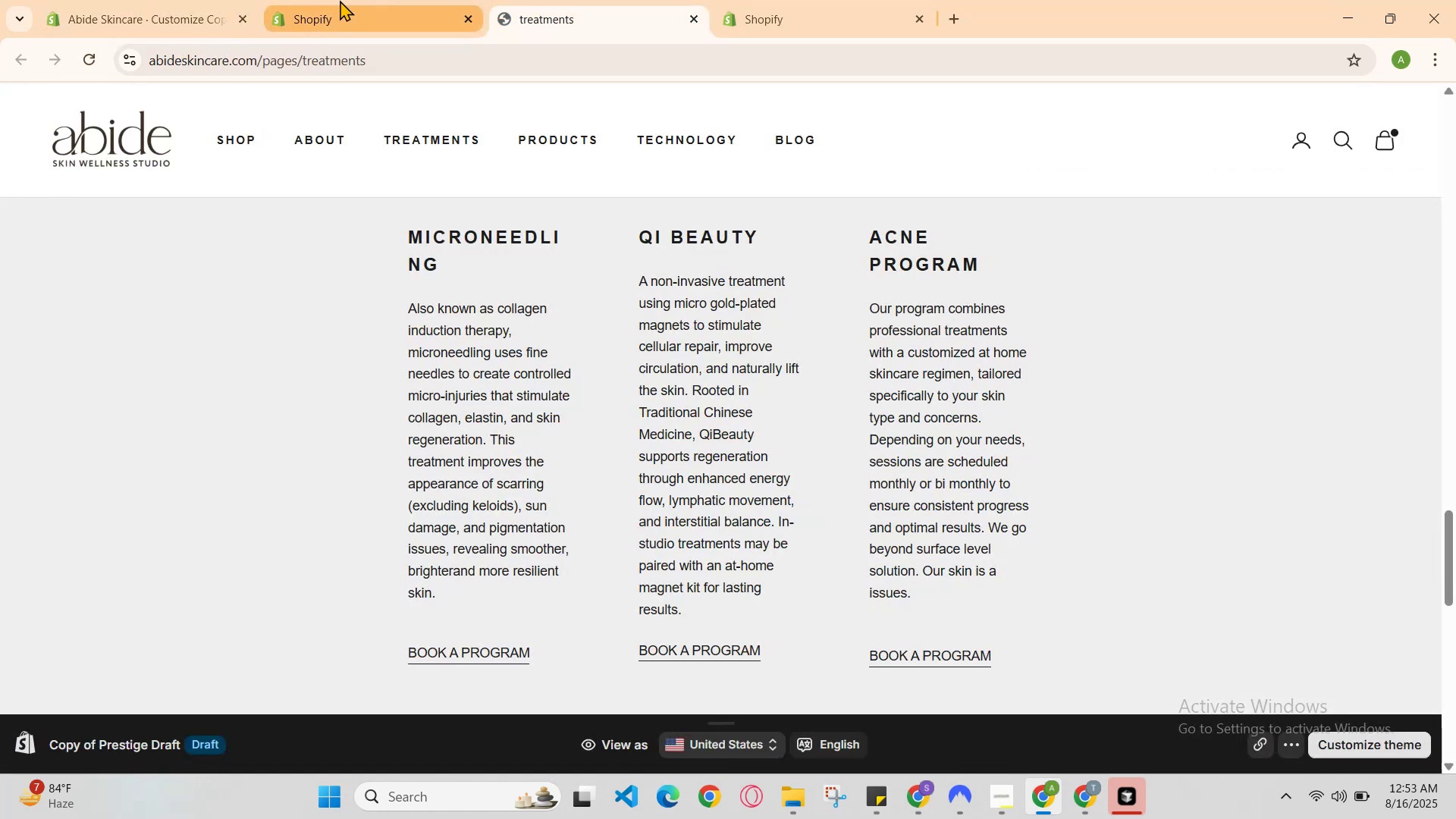 
left_click([339, 0])
 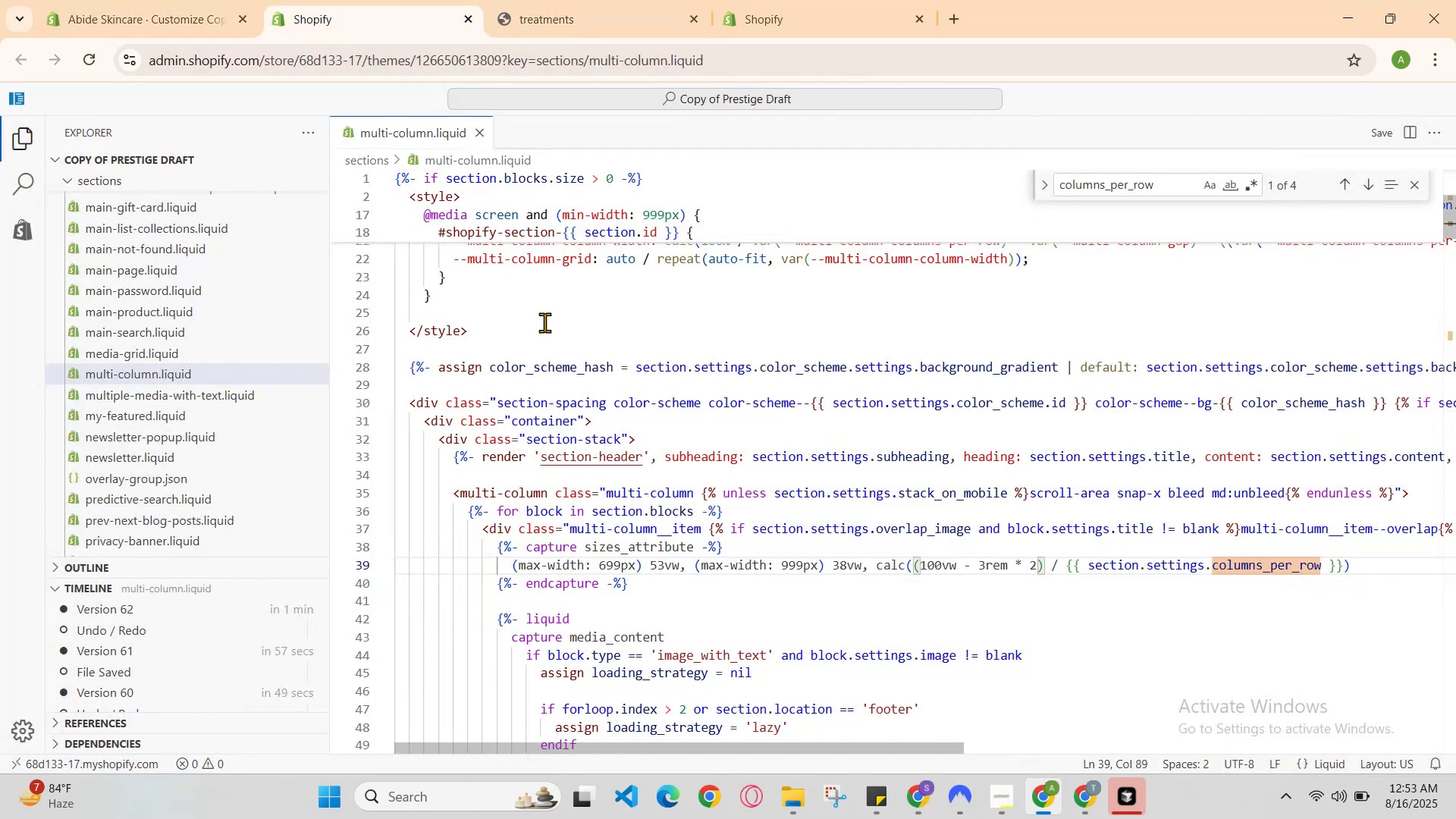 
scroll: coordinate [544, 322], scroll_direction: up, amount: 2.0
 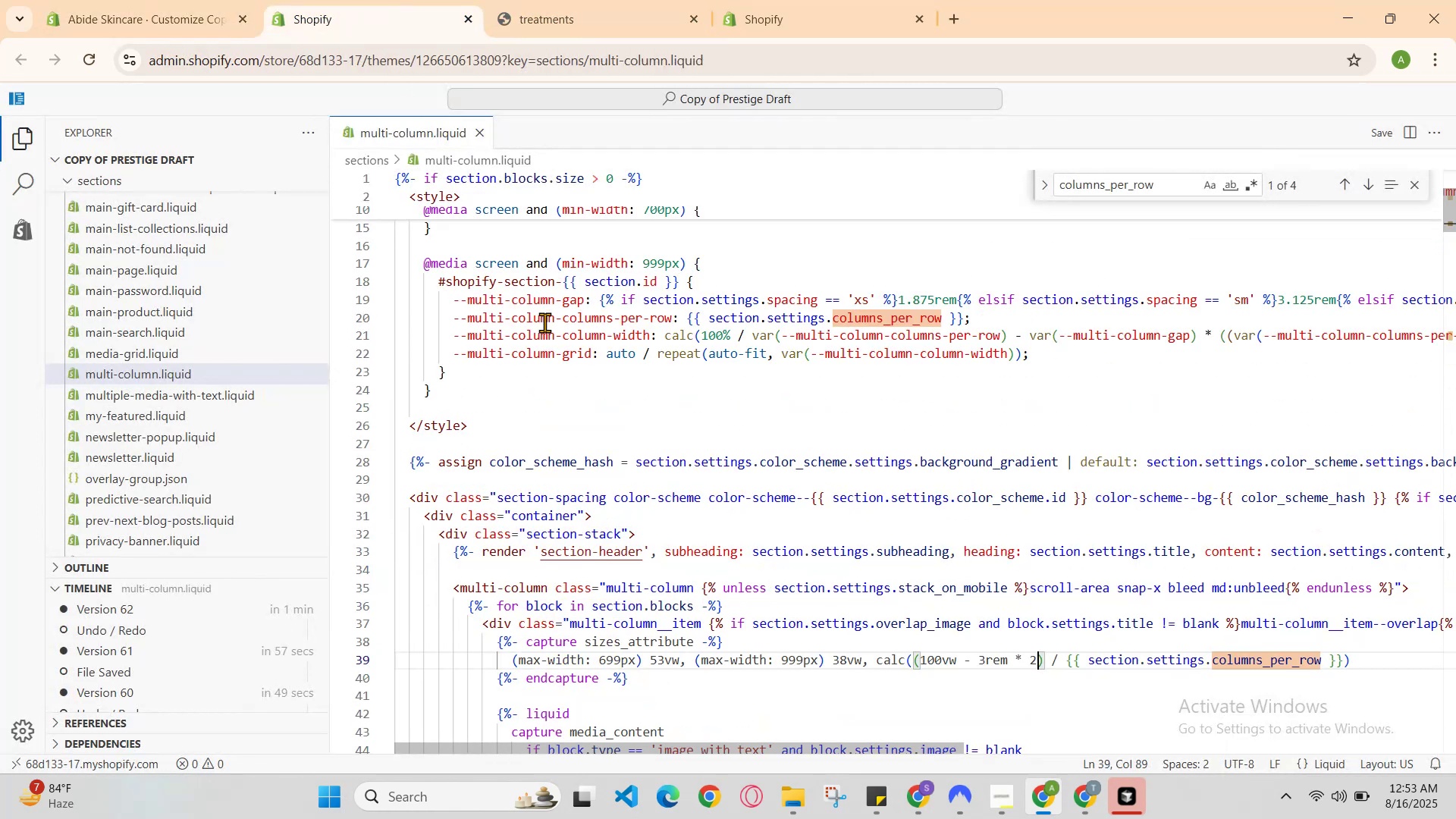 
scroll: coordinate [548, 325], scroll_direction: none, amount: 0.0
 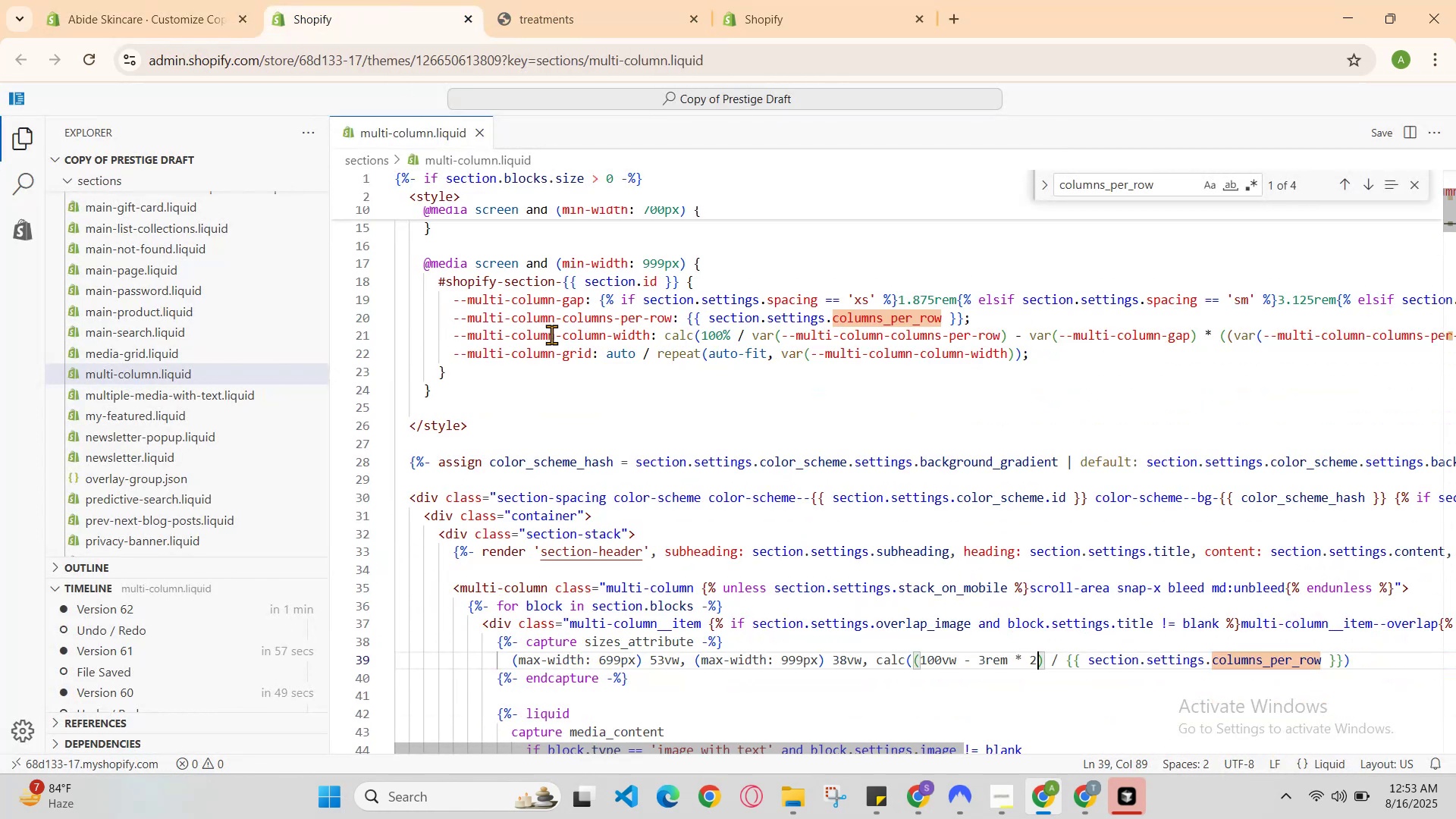 
scroll: coordinate [553, 341], scroll_direction: down, amount: 2.0
 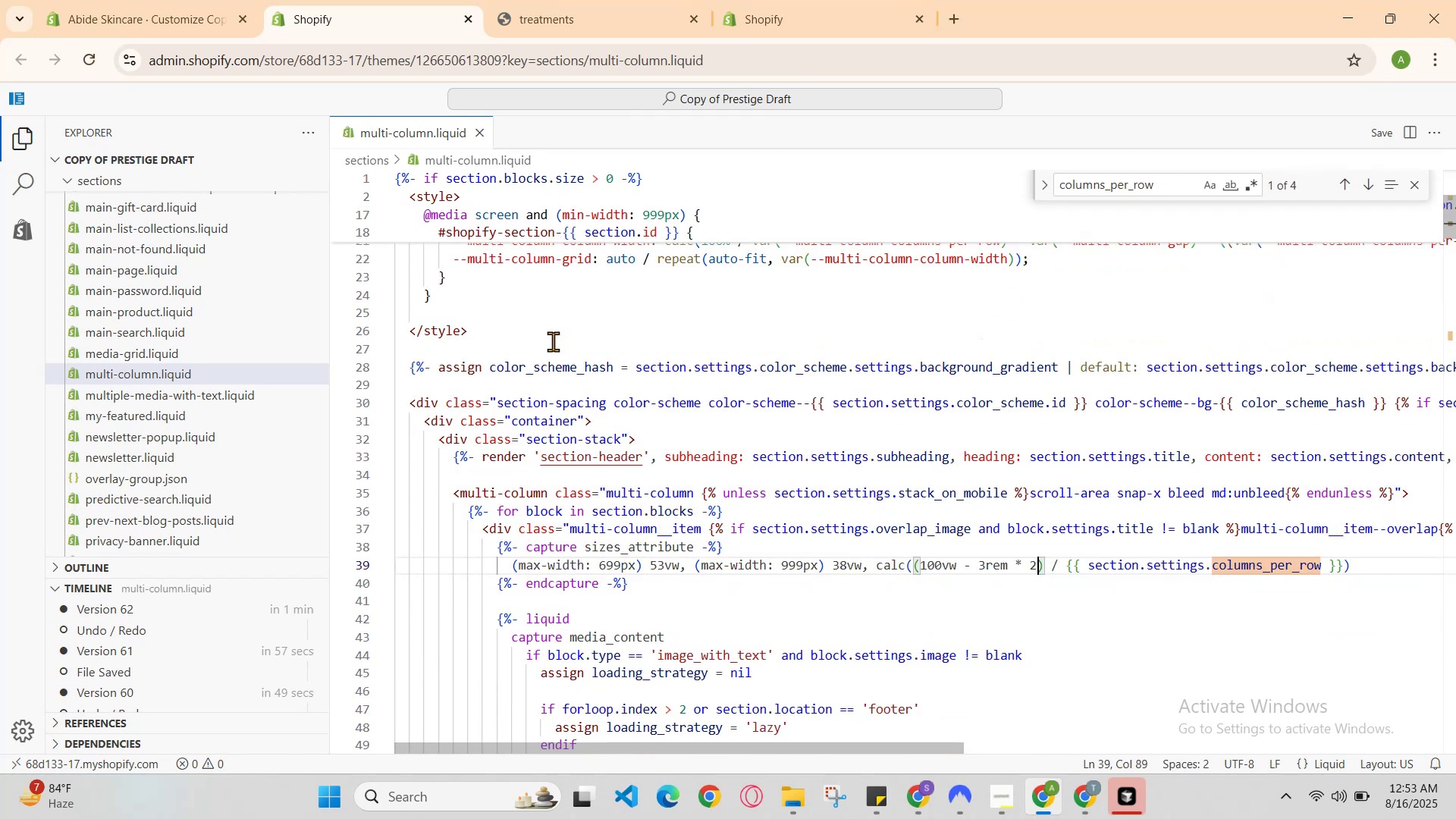 
scroll: coordinate [553, 341], scroll_direction: none, amount: 0.0
 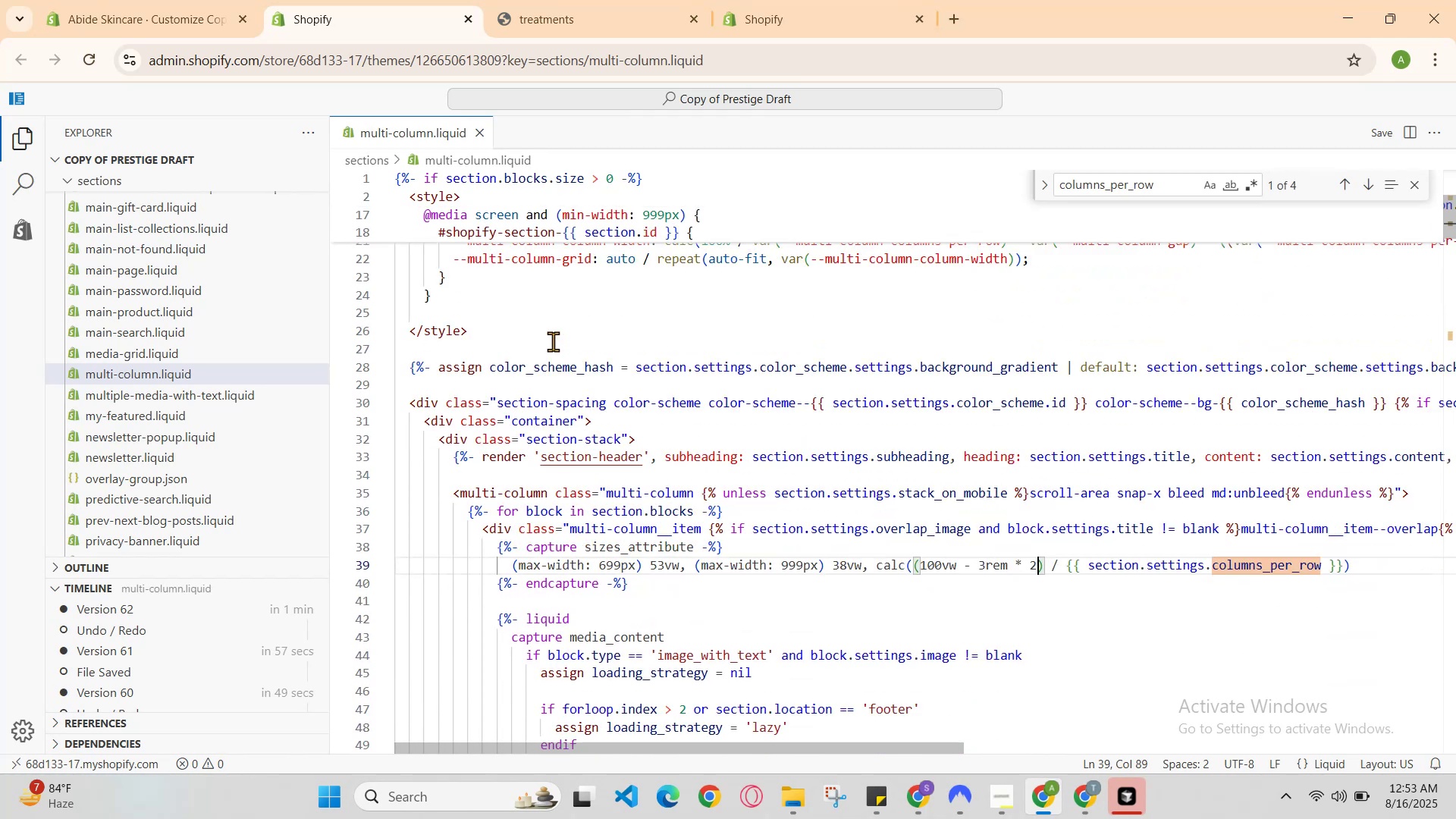 
scroll: coordinate [553, 341], scroll_direction: down, amount: 2.0
 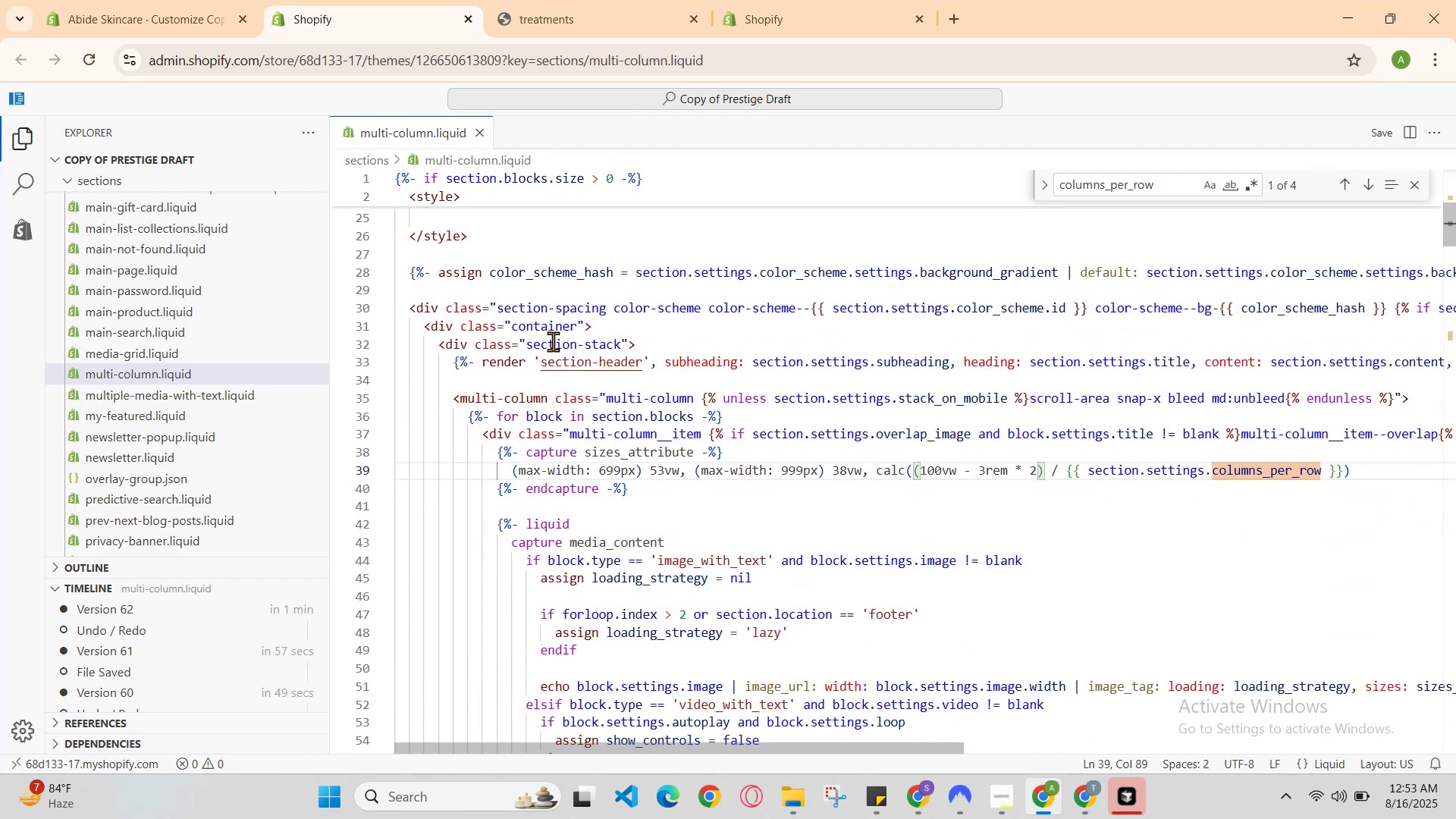 
scroll: coordinate [553, 341], scroll_direction: up, amount: 1.0
 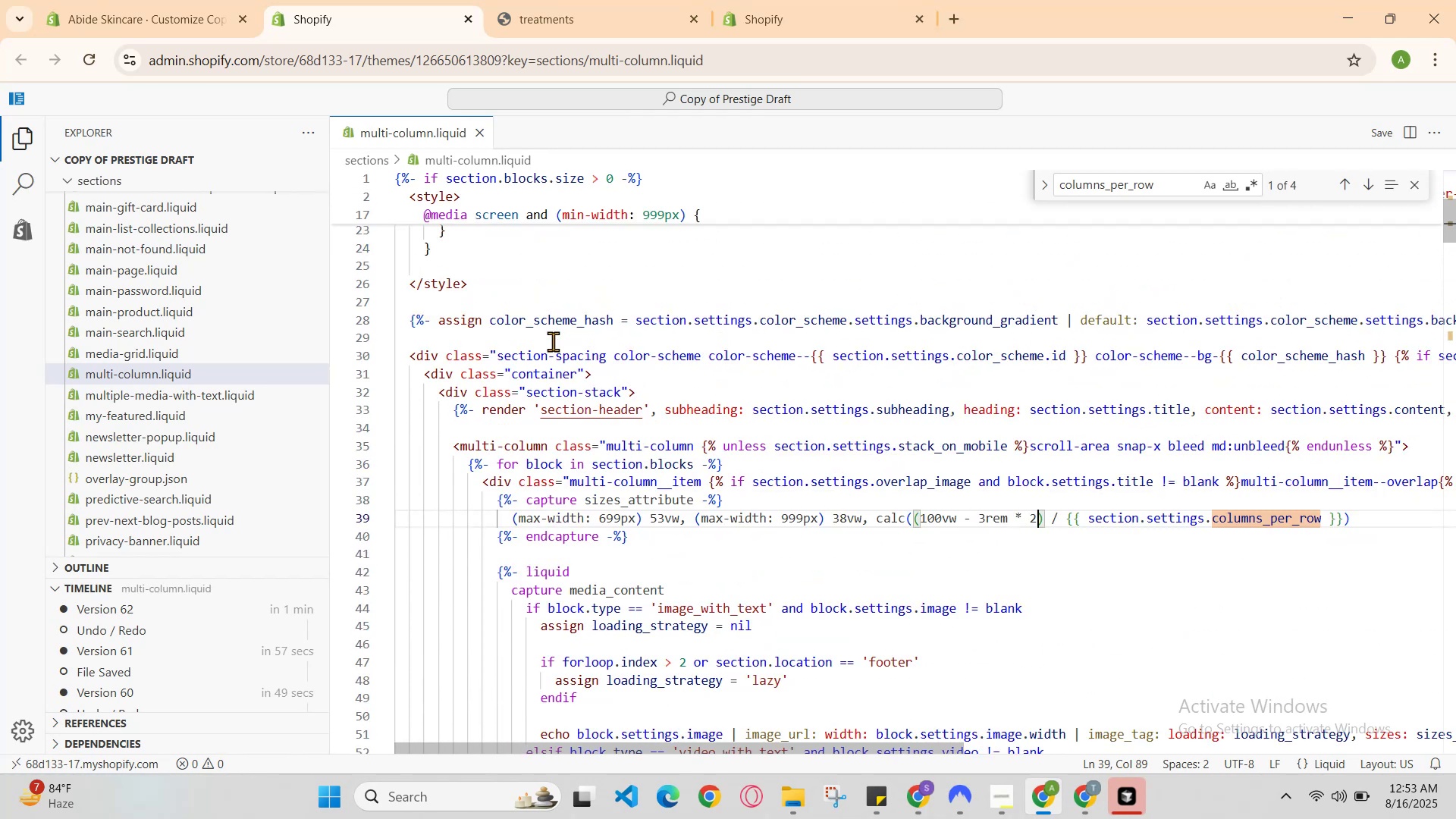 
scroll: coordinate [553, 341], scroll_direction: none, amount: 0.0
 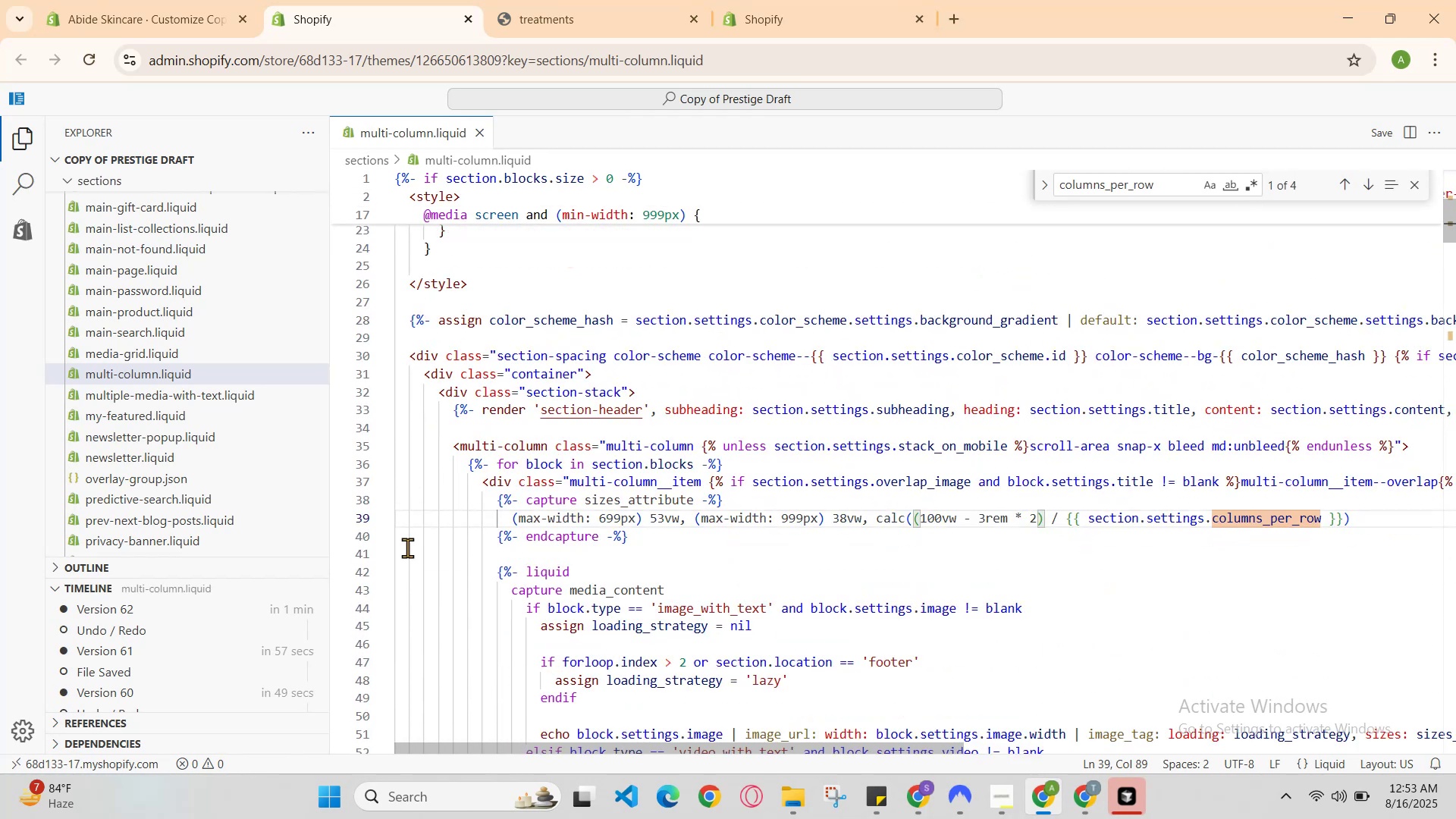 
scroll: coordinate [610, 443], scroll_direction: down, amount: 19.0
 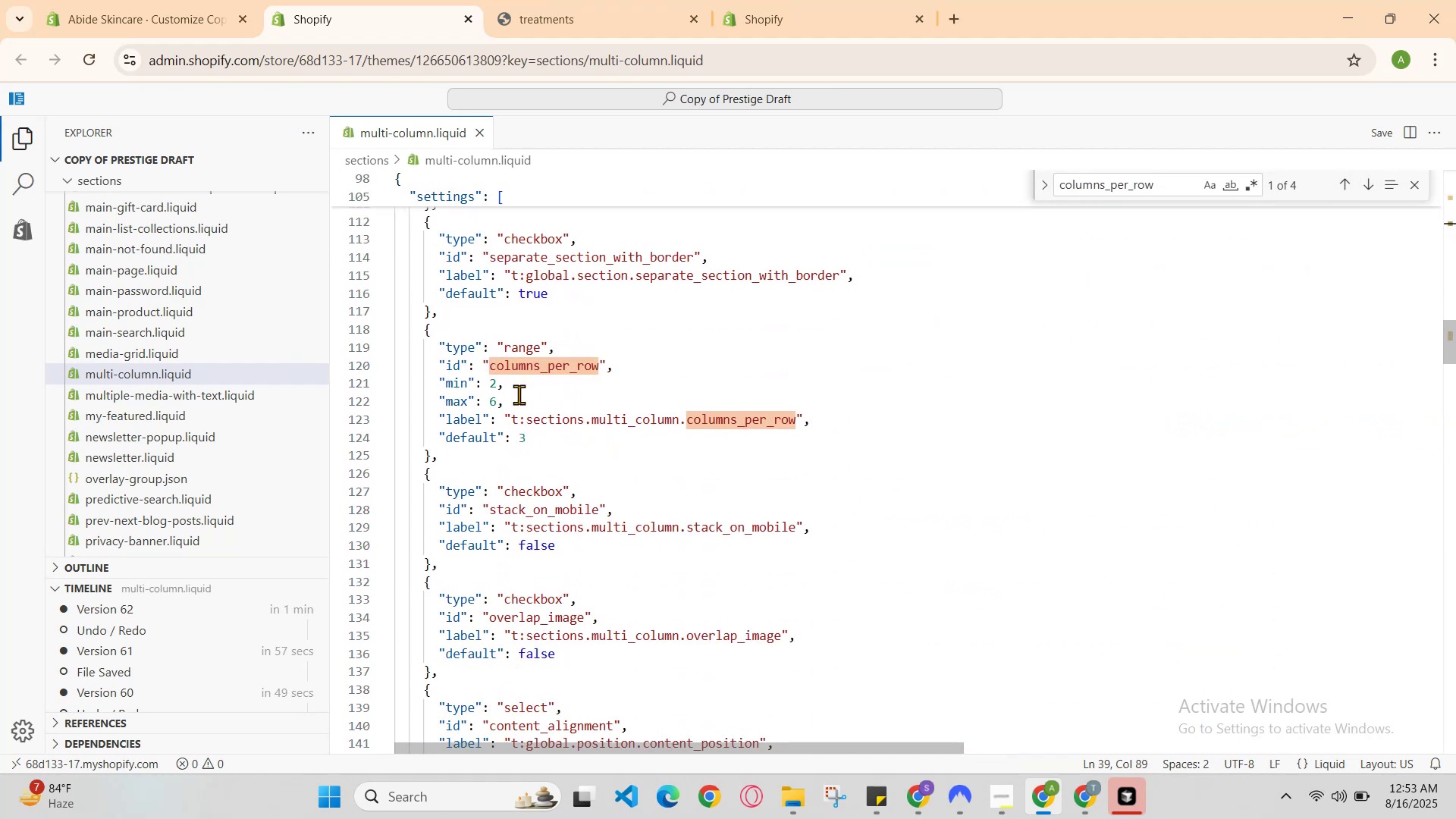 
left_click([493, 380])
 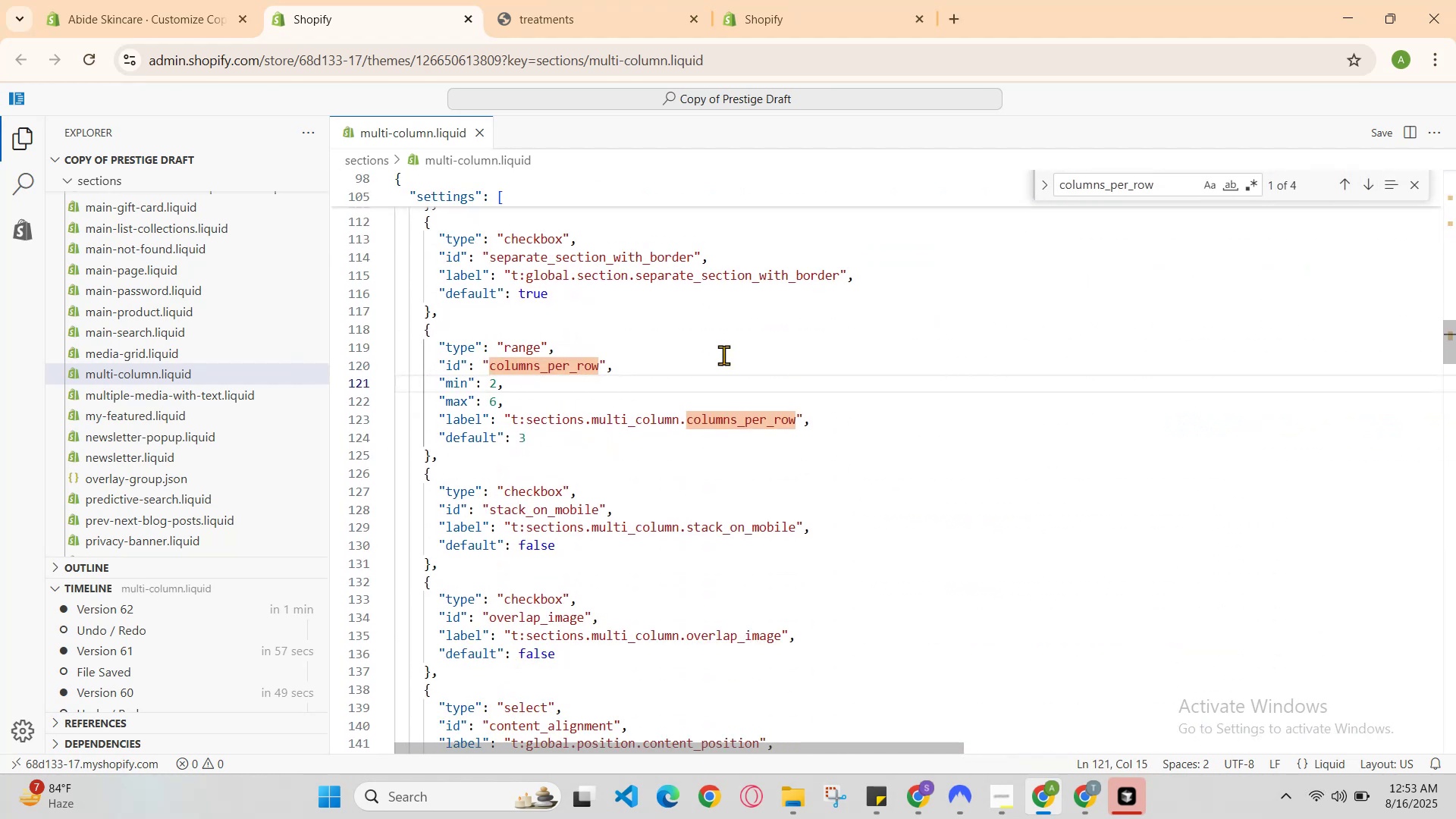 
key(Backspace)
 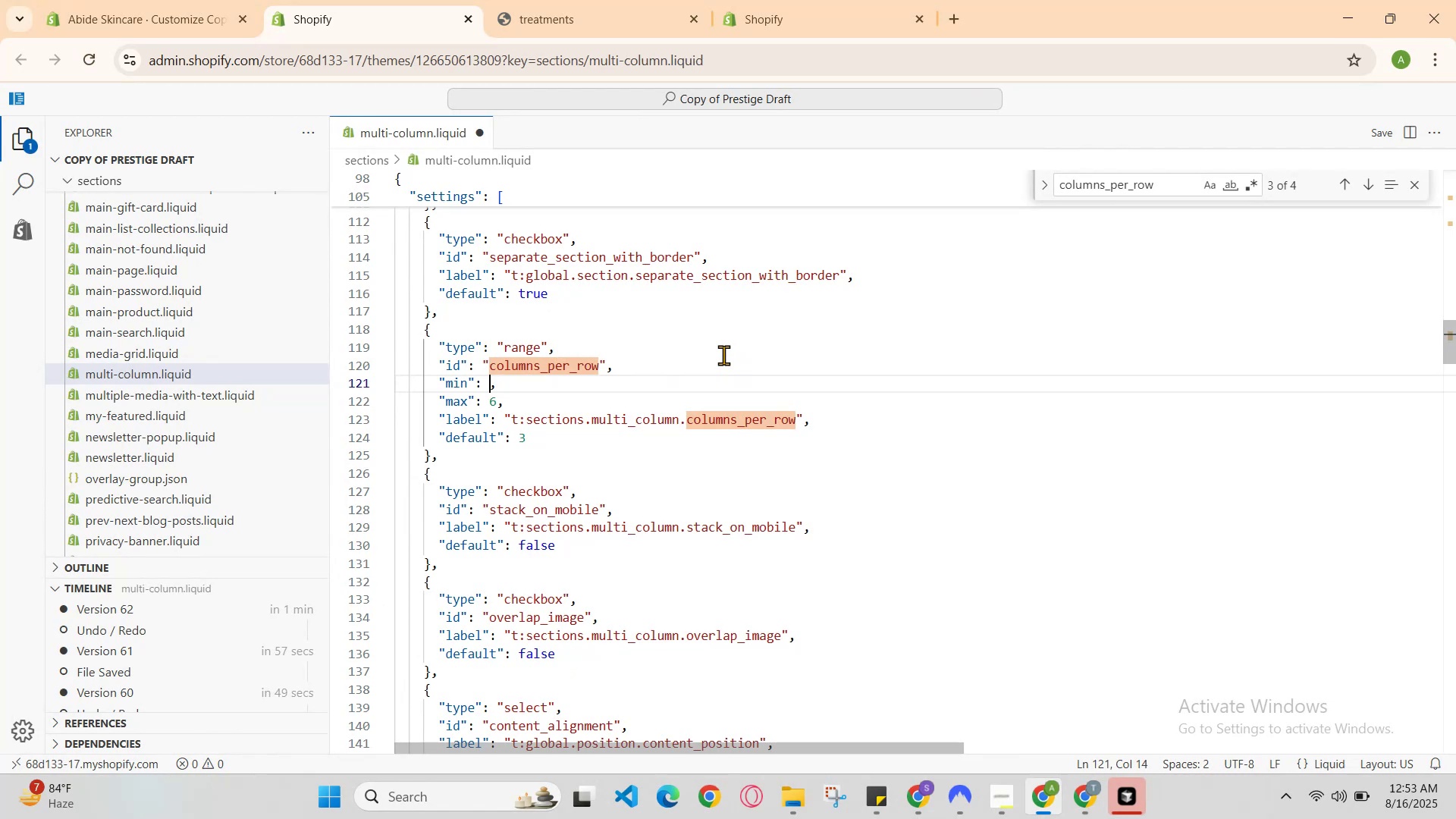 
key(1)
 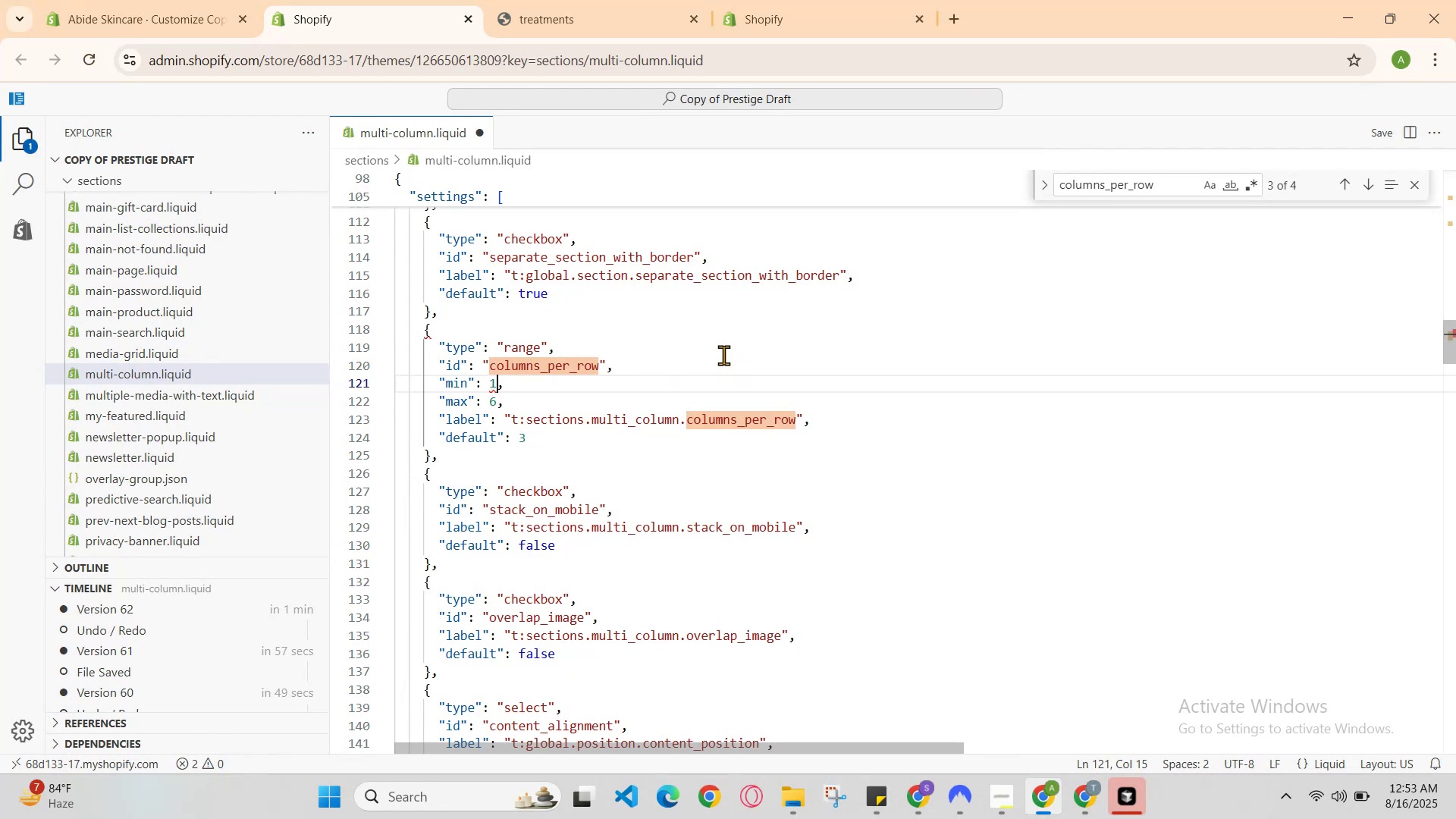 
hold_key(key=ControlLeft, duration=0.72)
 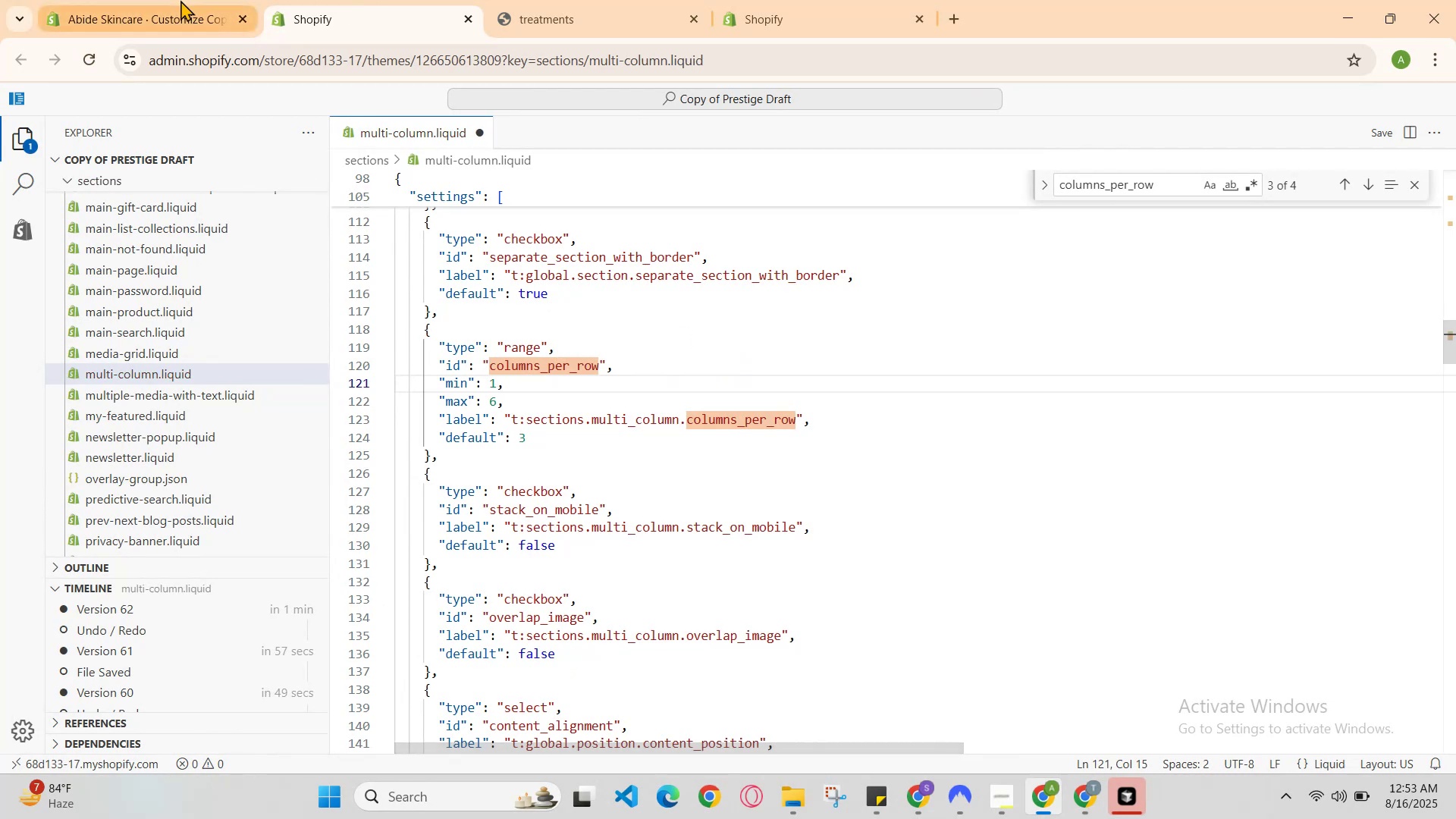 
hold_key(key=S, duration=0.47)
 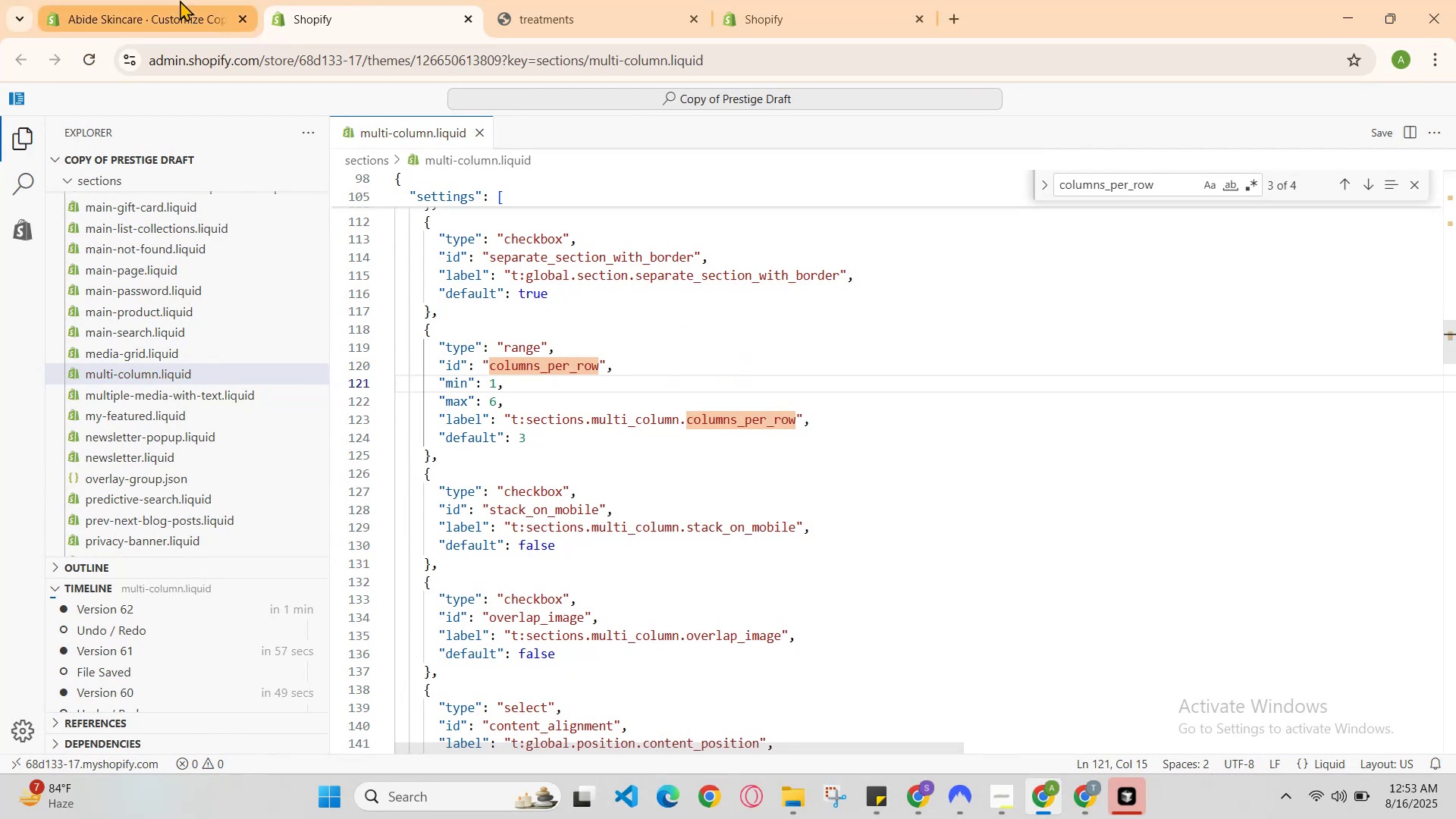 
left_click([180, 0])
 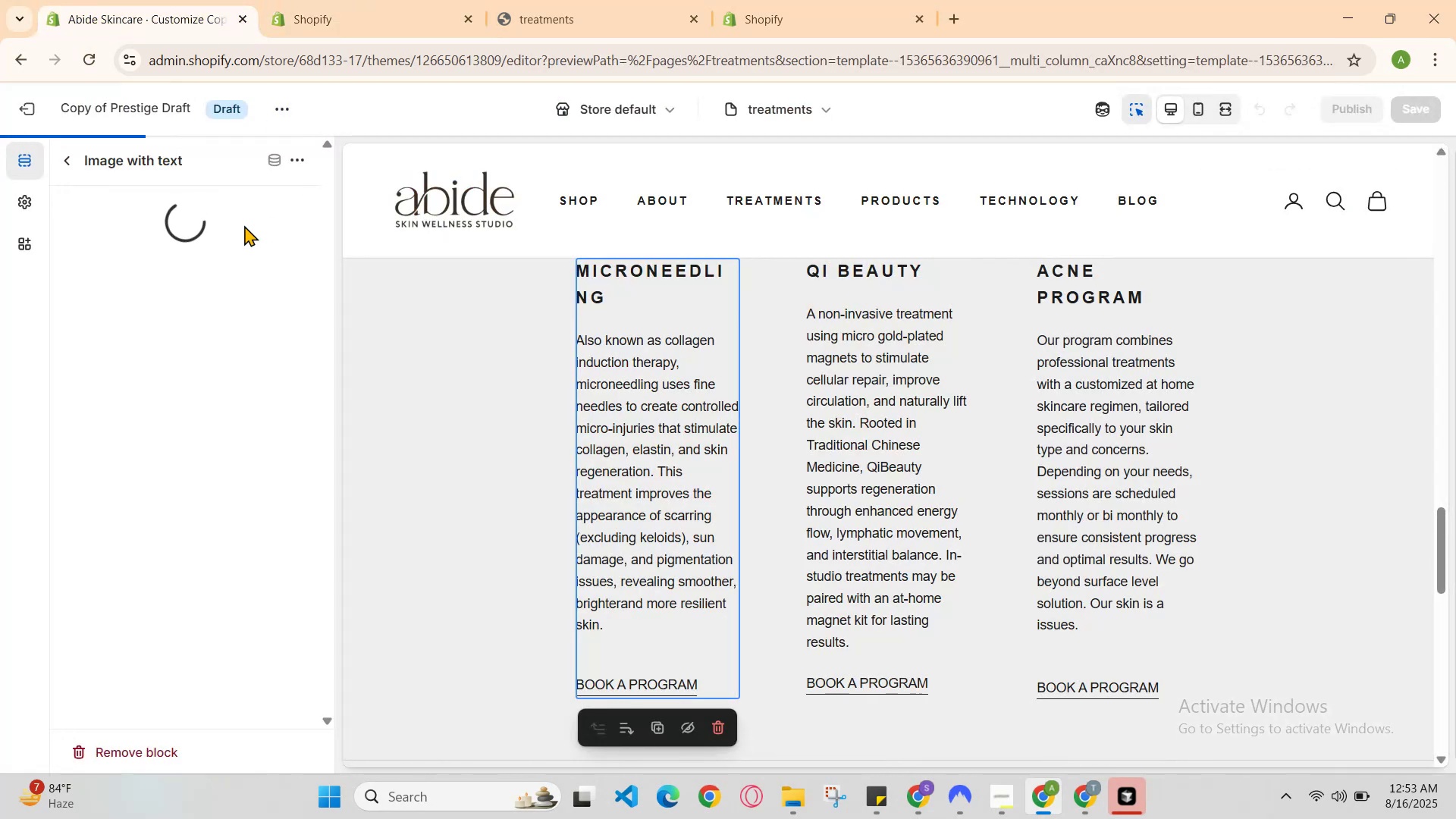 
scroll: coordinate [586, 363], scroll_direction: down, amount: 1.0
 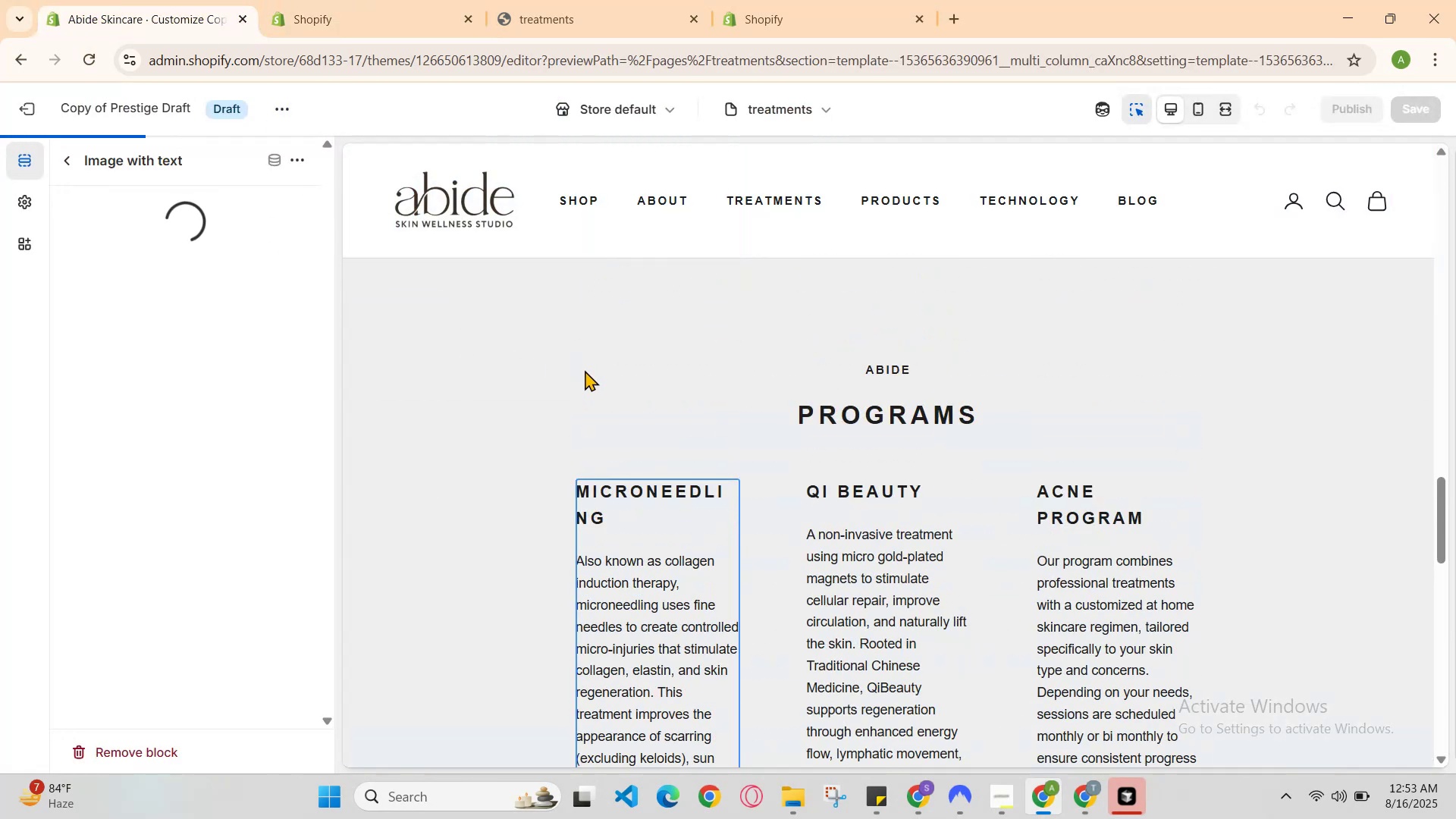 
scroll: coordinate [572, 496], scroll_direction: up, amount: 1.0
 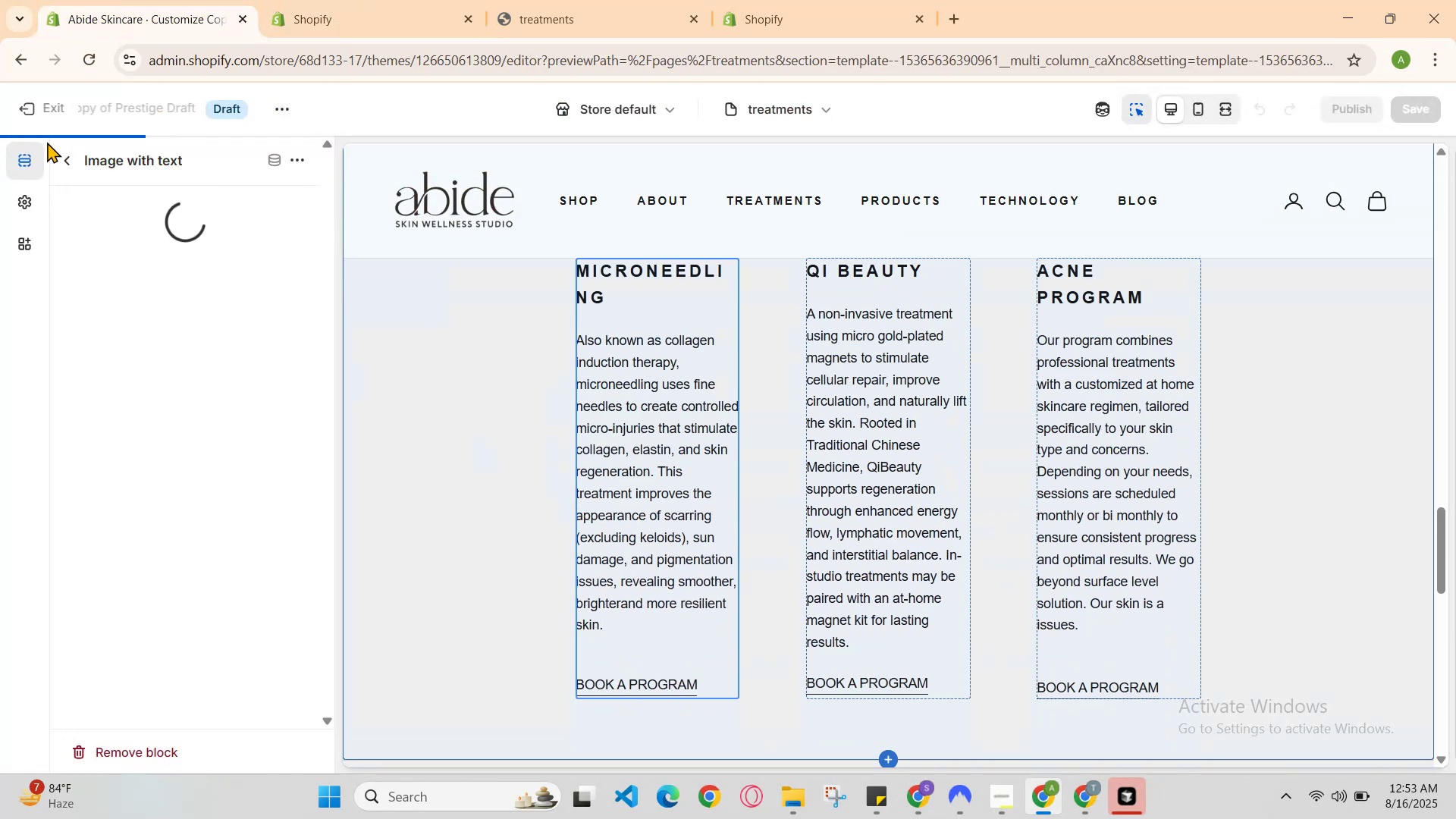 
left_click([68, 153])
 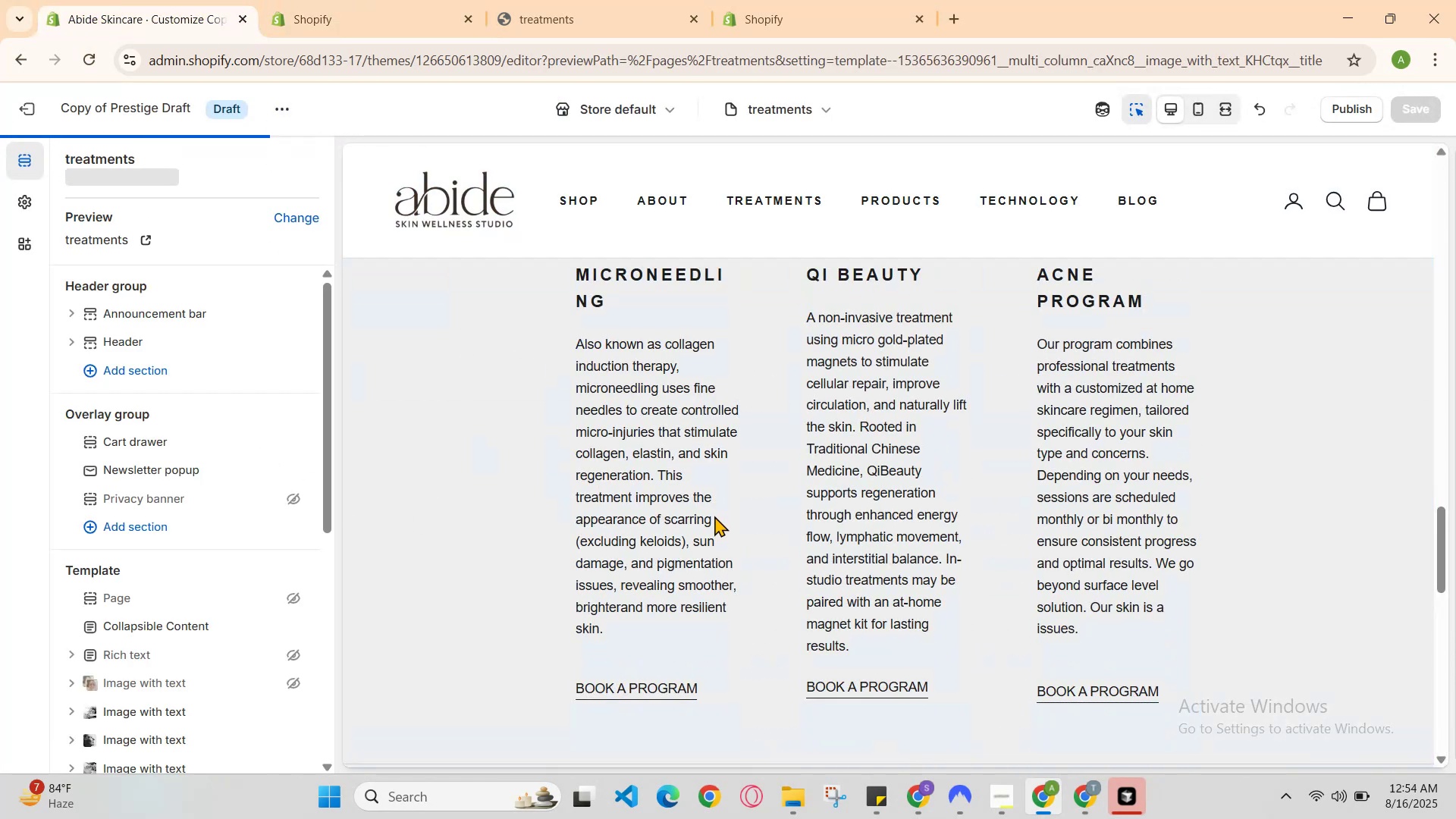 
left_click([695, 466])
 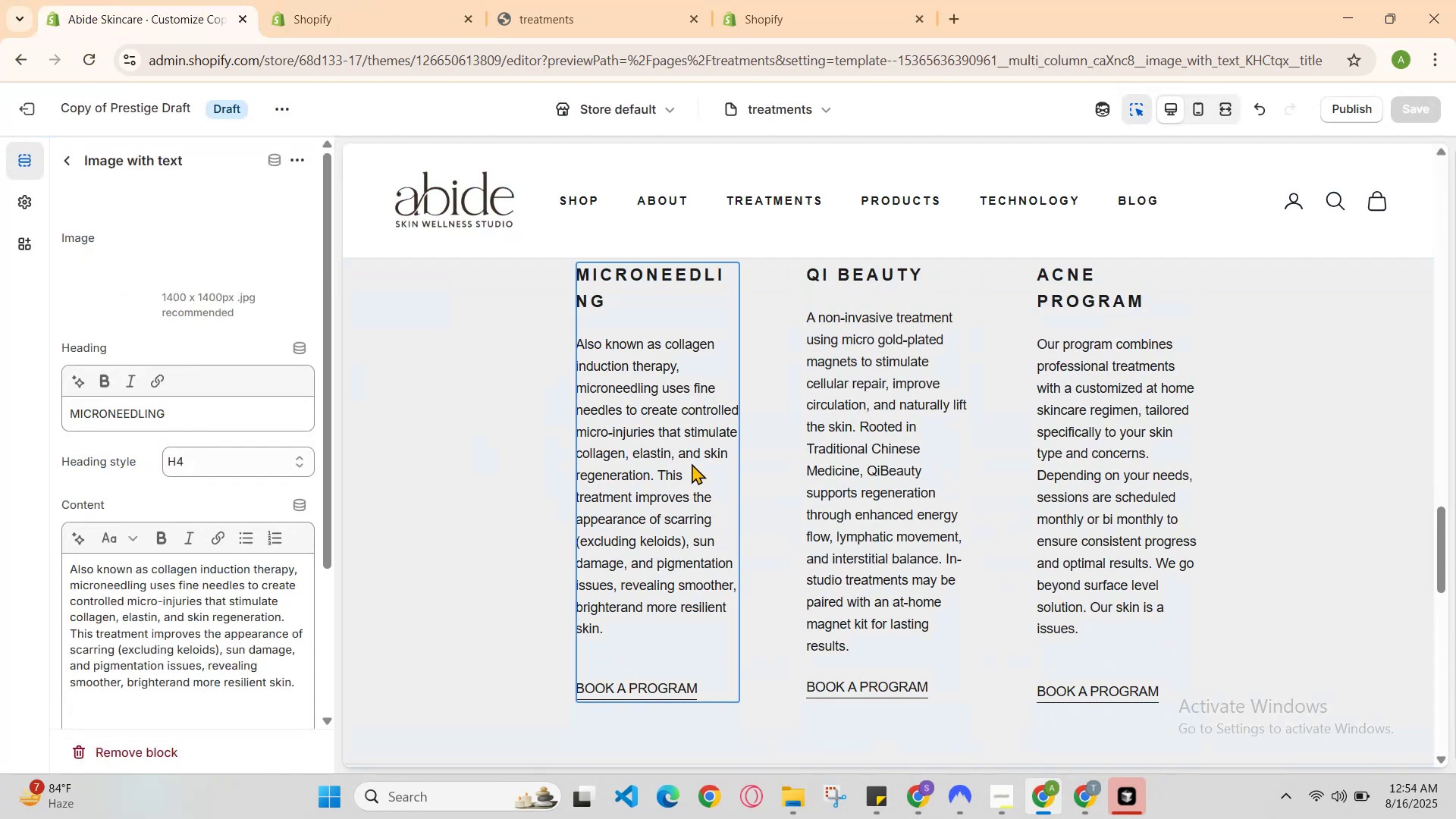 
scroll: coordinate [691, 463], scroll_direction: up, amount: 1.0
 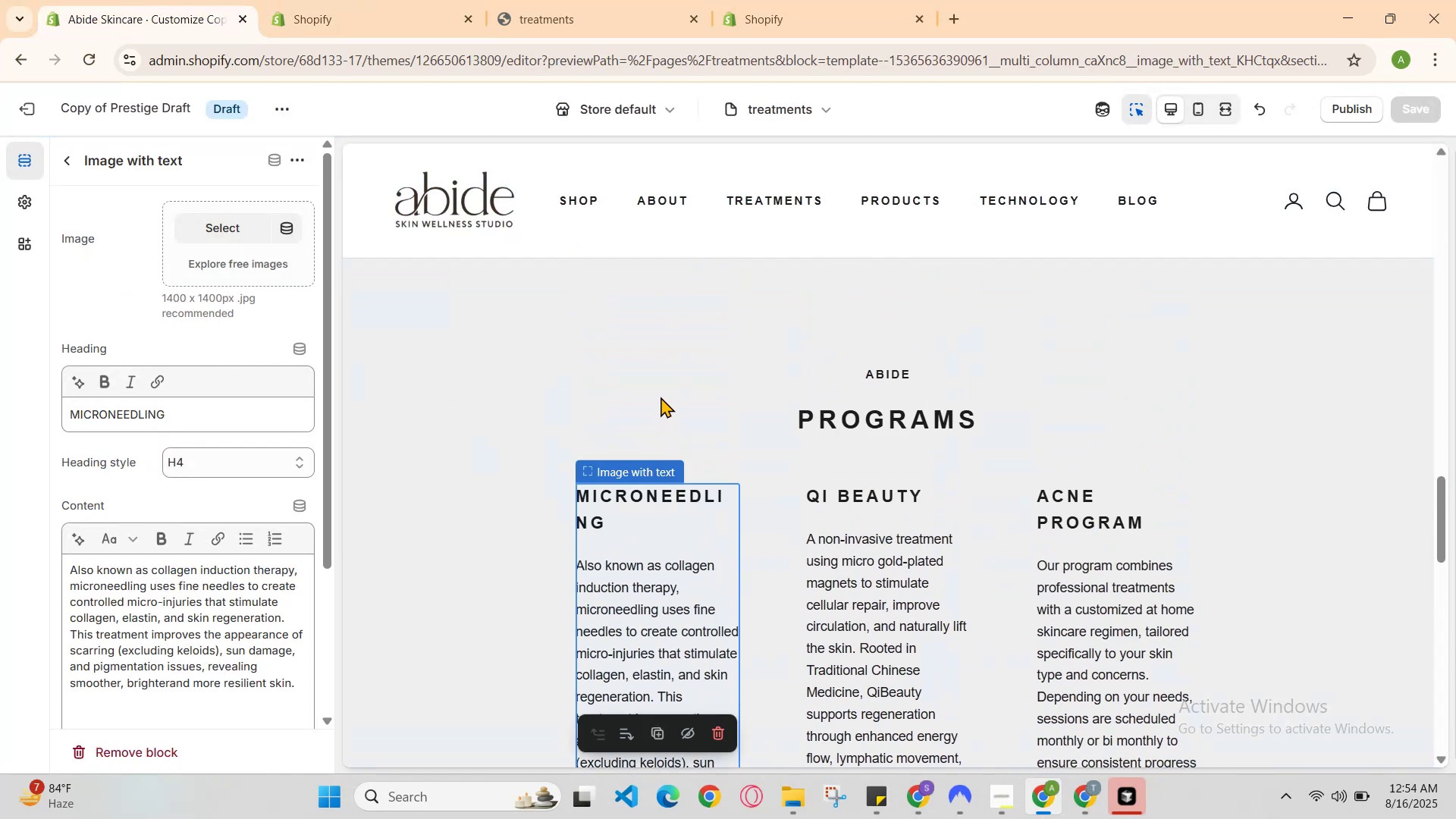 
left_click([679, 390])
 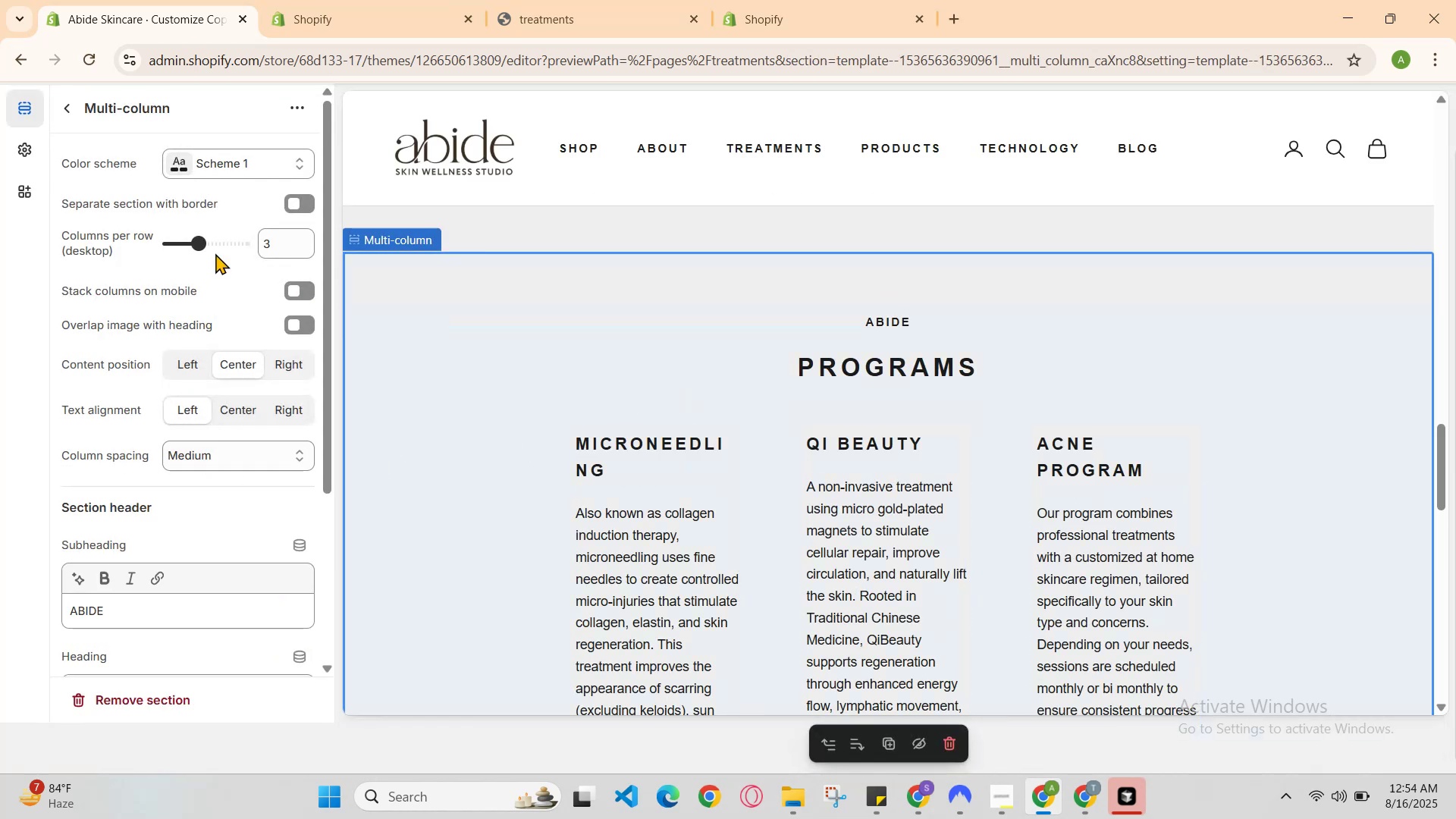 
left_click_drag(start_coordinate=[201, 243], to_coordinate=[77, 253])
 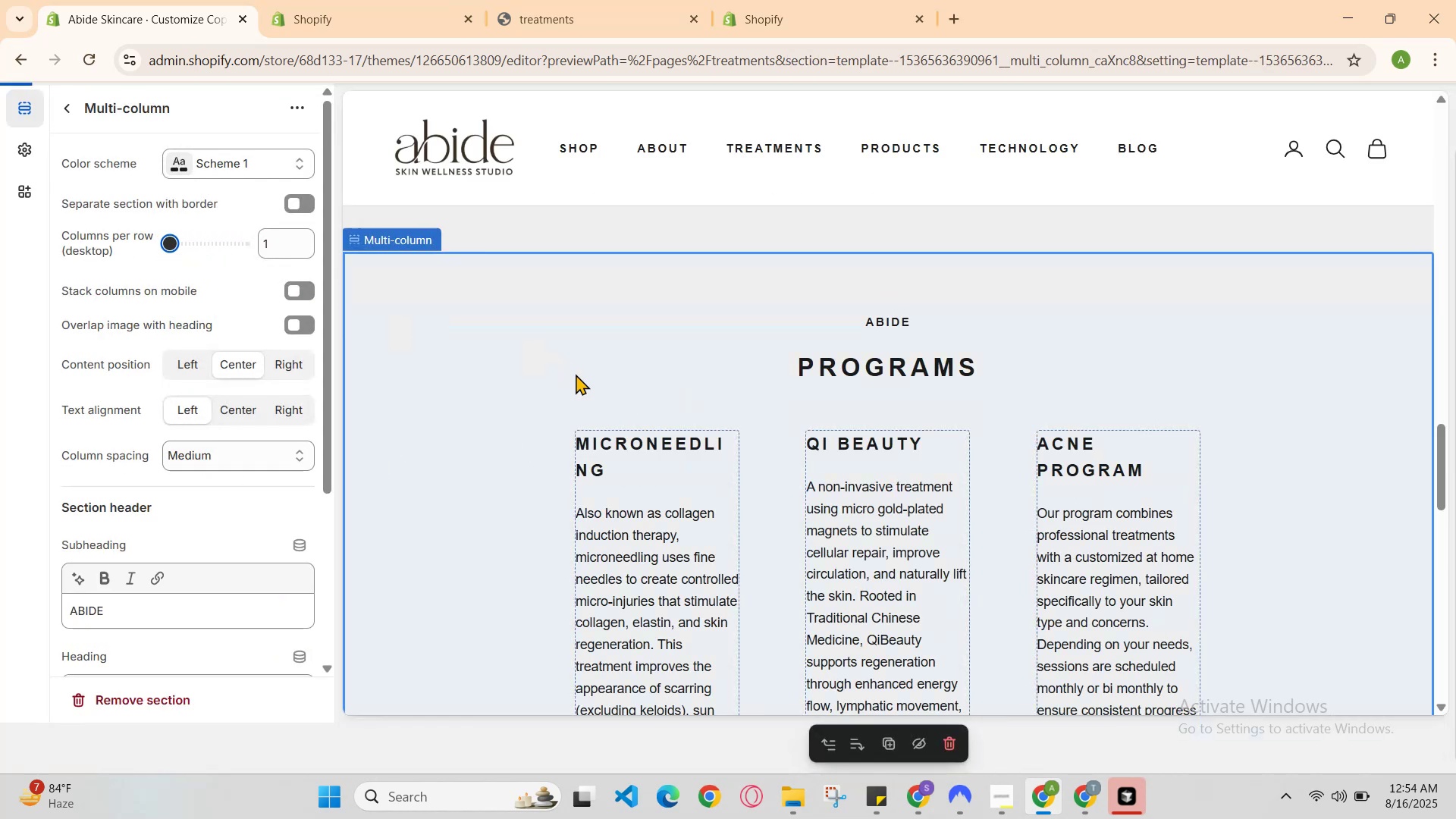 
scroll: coordinate [591, 394], scroll_direction: down, amount: 1.0
 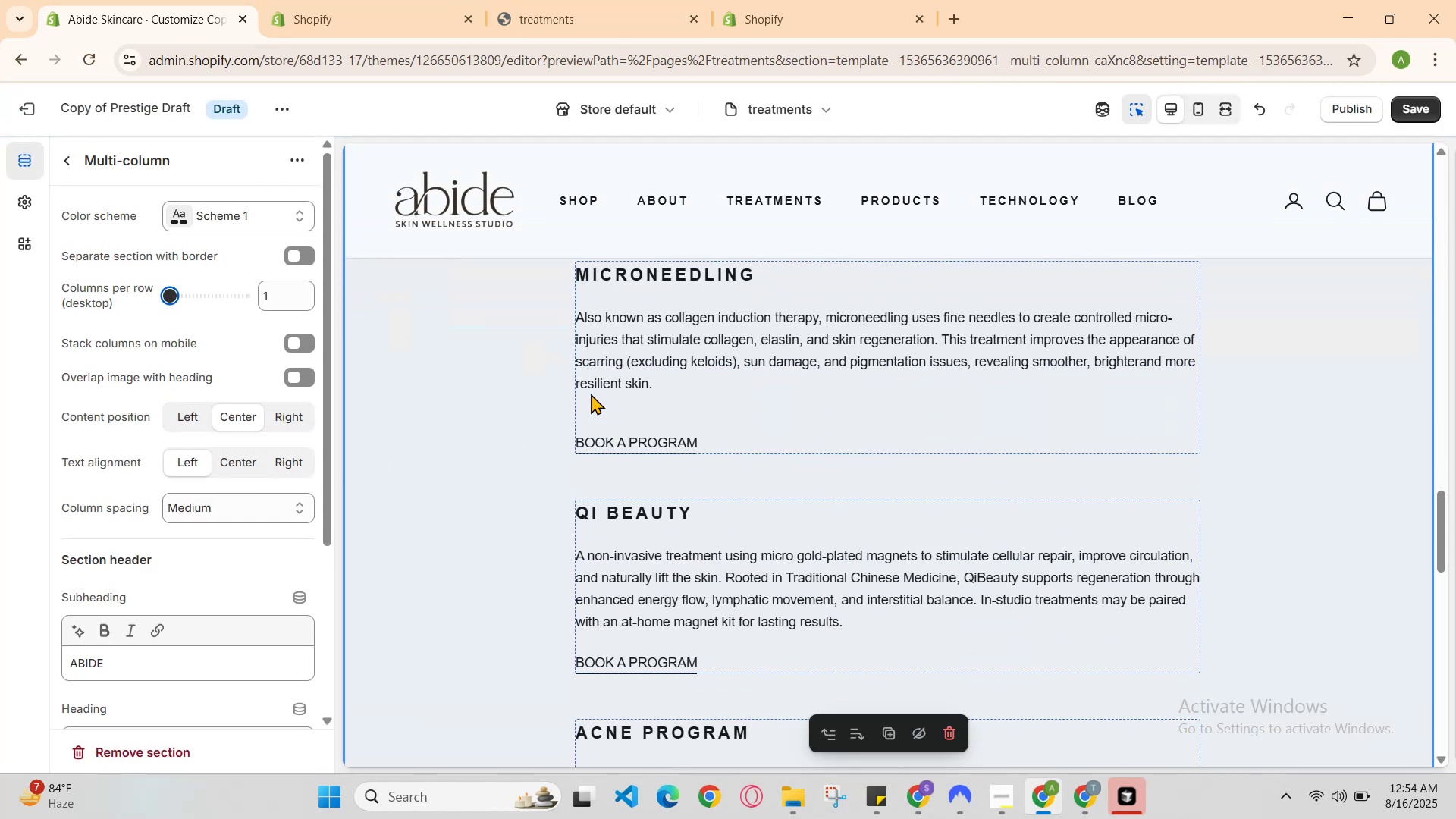 
scroll: coordinate [591, 394], scroll_direction: up, amount: 1.0
 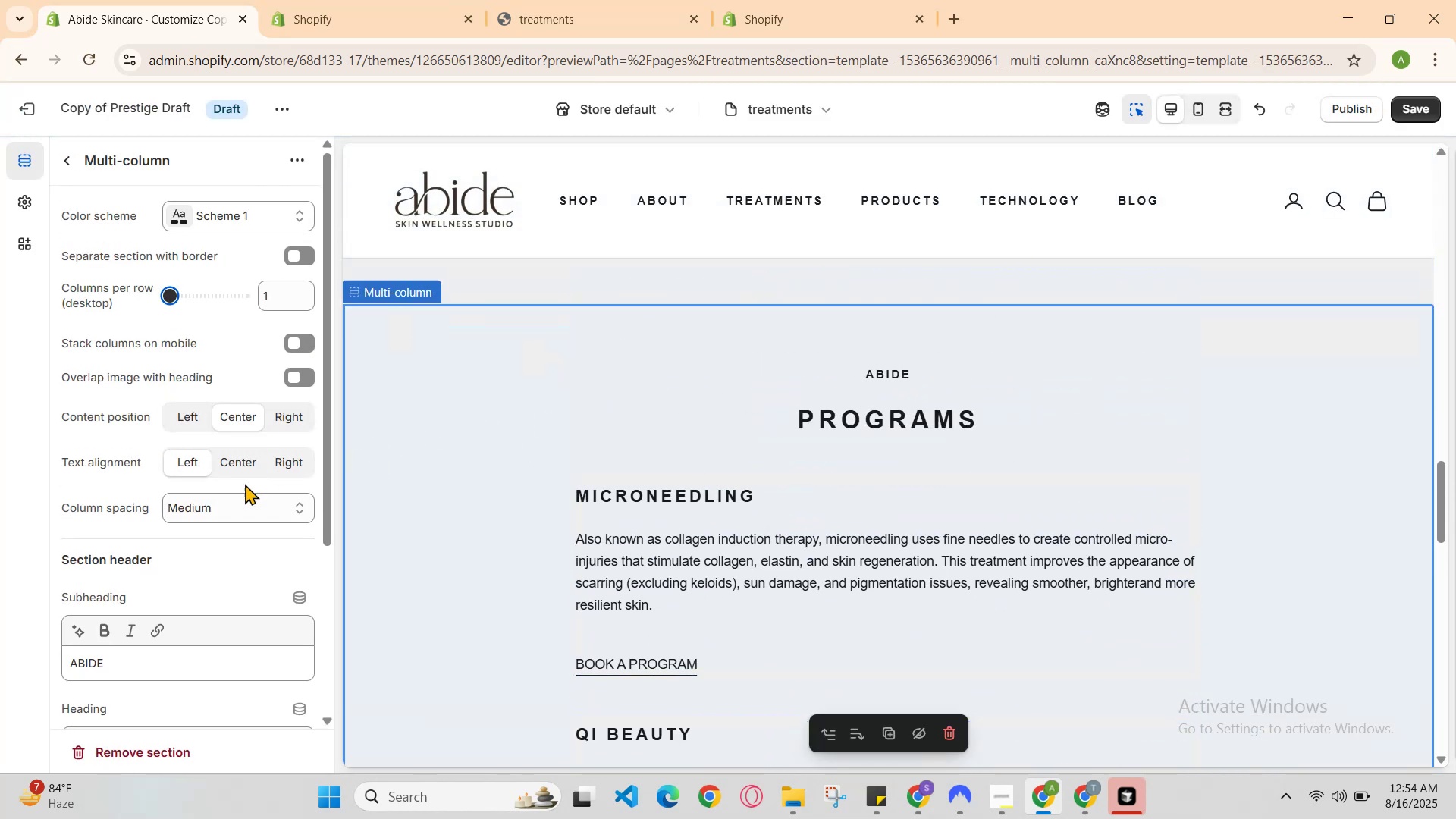 
left_click([247, 499])
 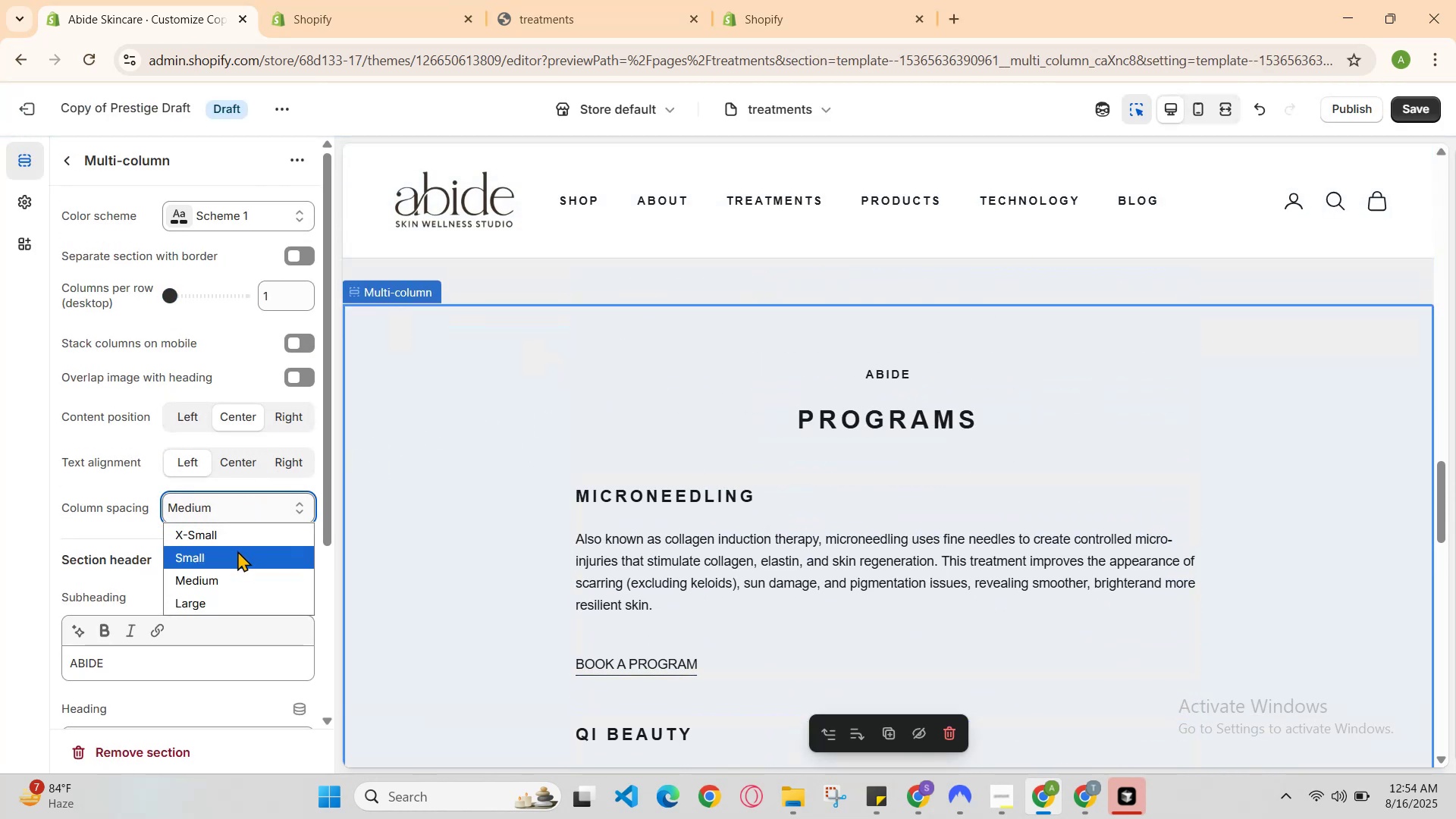 
left_click([237, 551])
 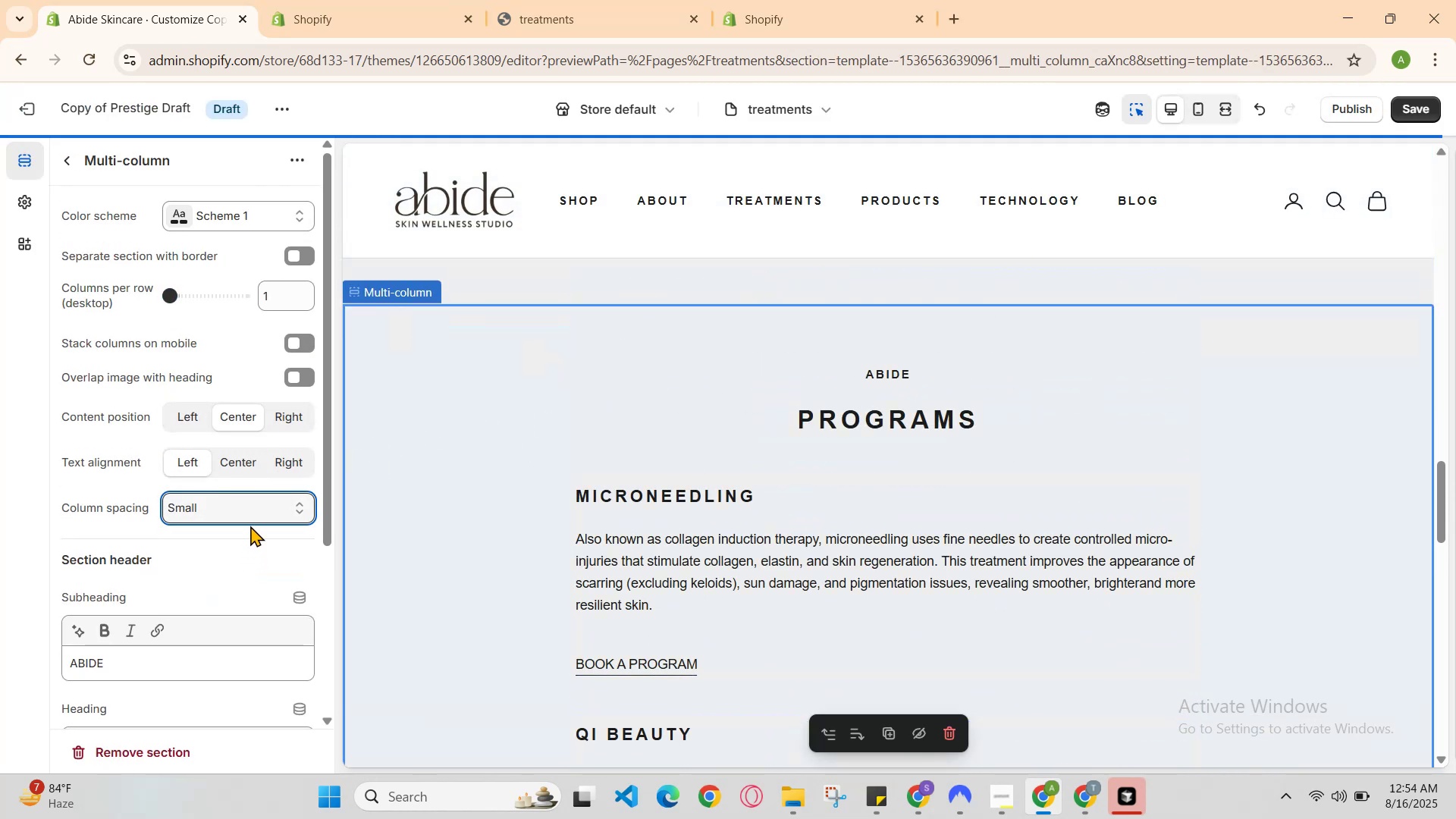 
left_click([251, 509])
 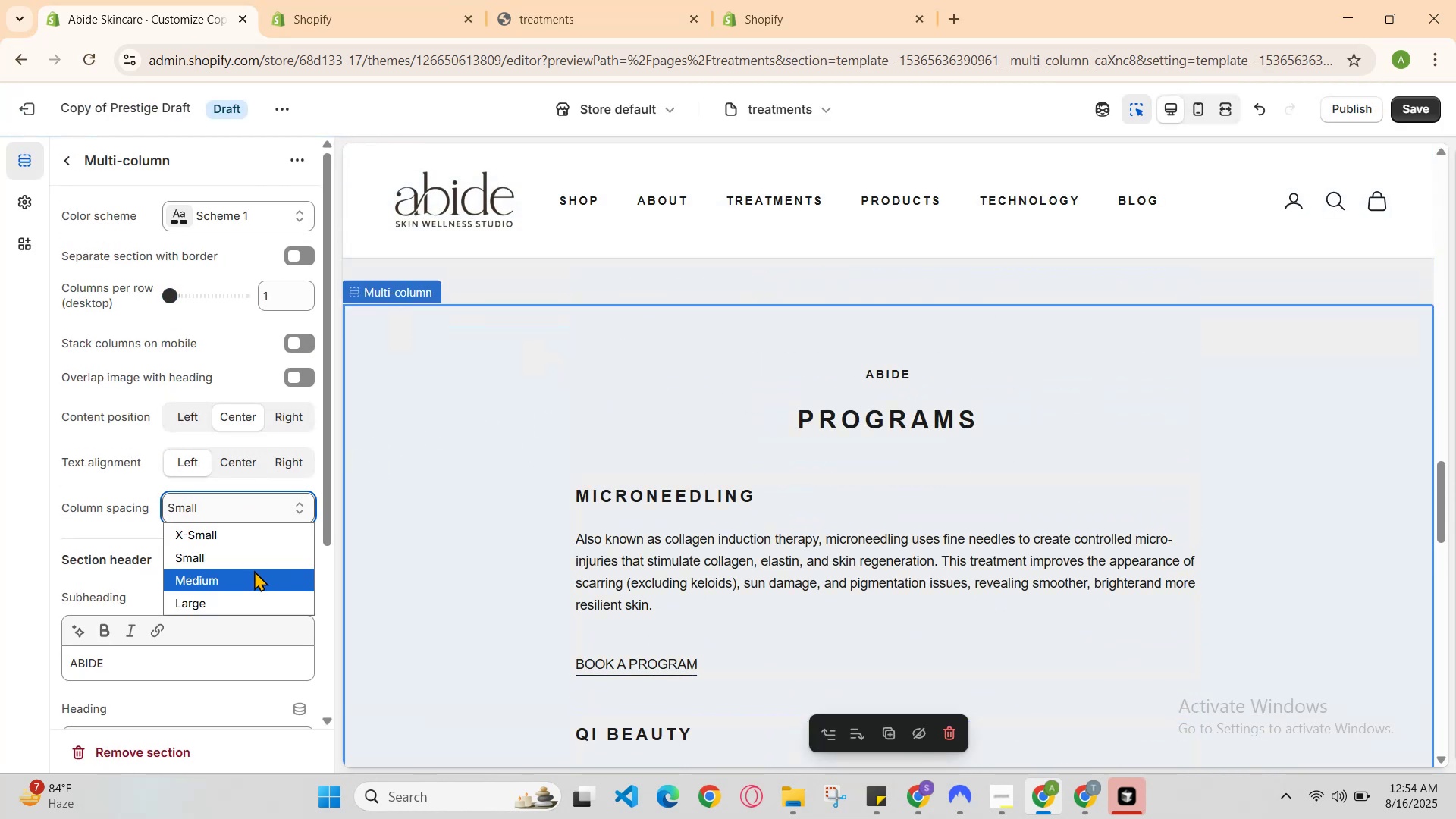 
left_click([254, 574])
 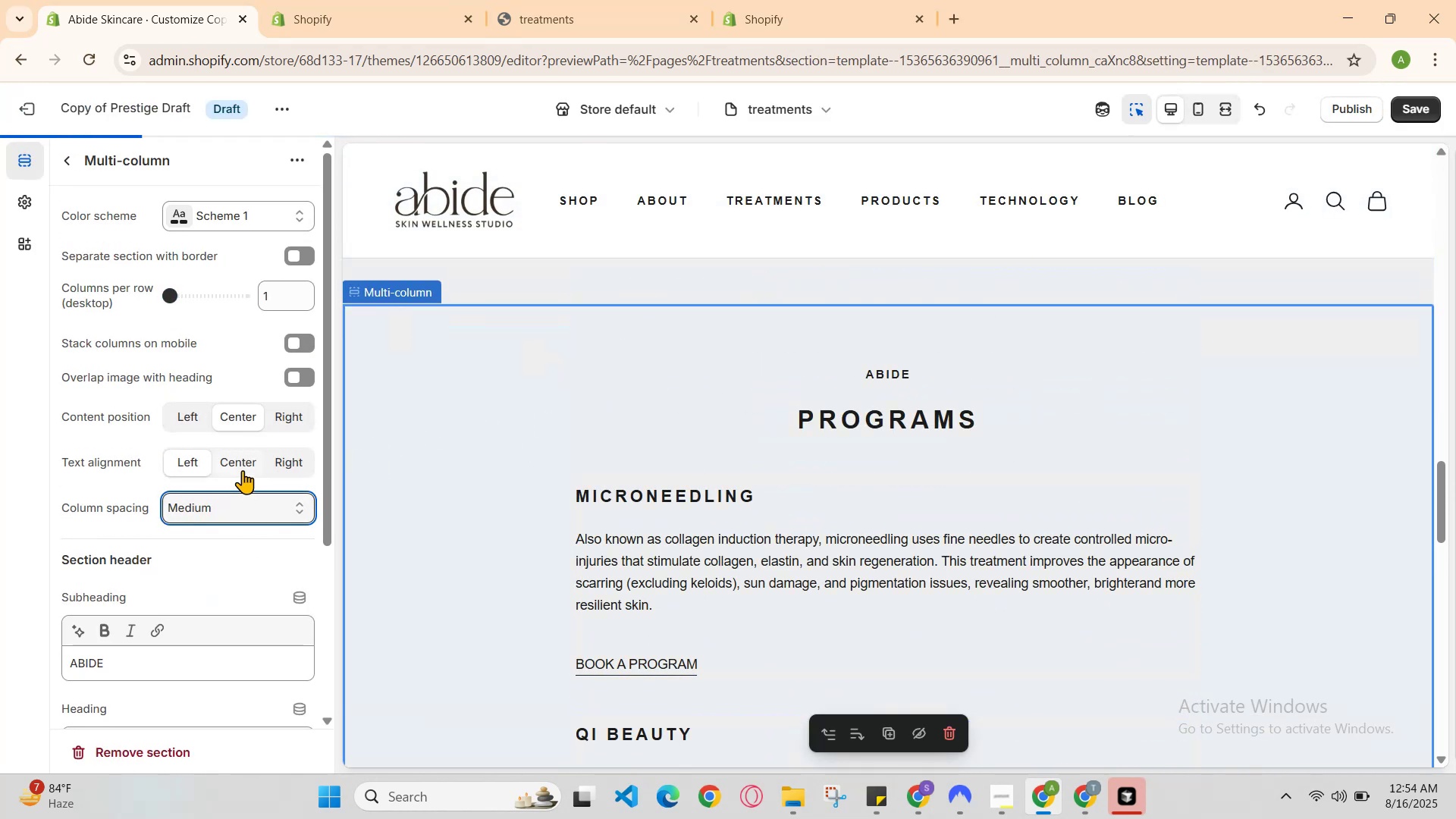 
left_click([243, 466])
 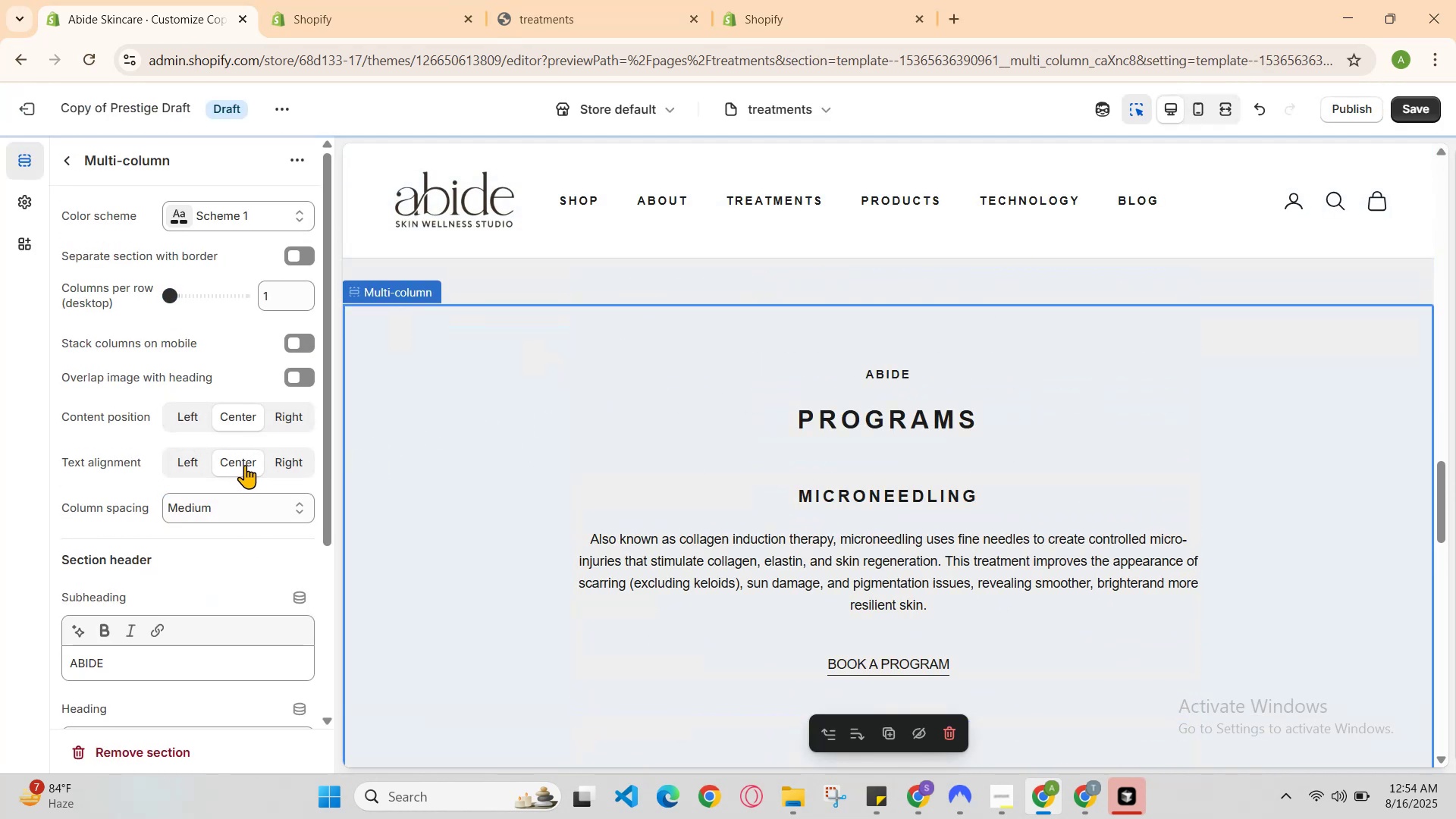 
scroll: coordinate [759, 513], scroll_direction: down, amount: 4.0
 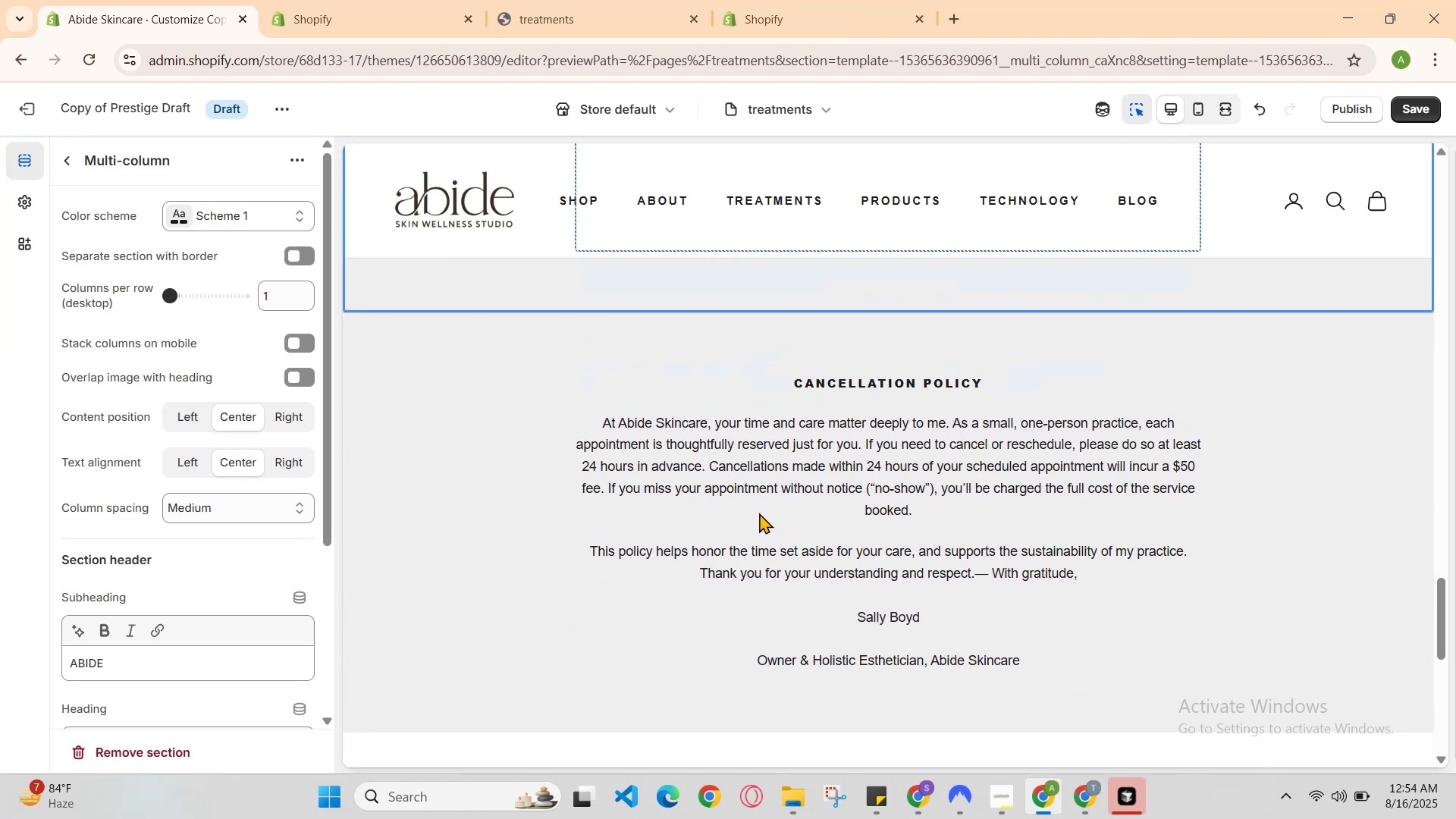 
scroll: coordinate [759, 513], scroll_direction: up, amount: 2.0
 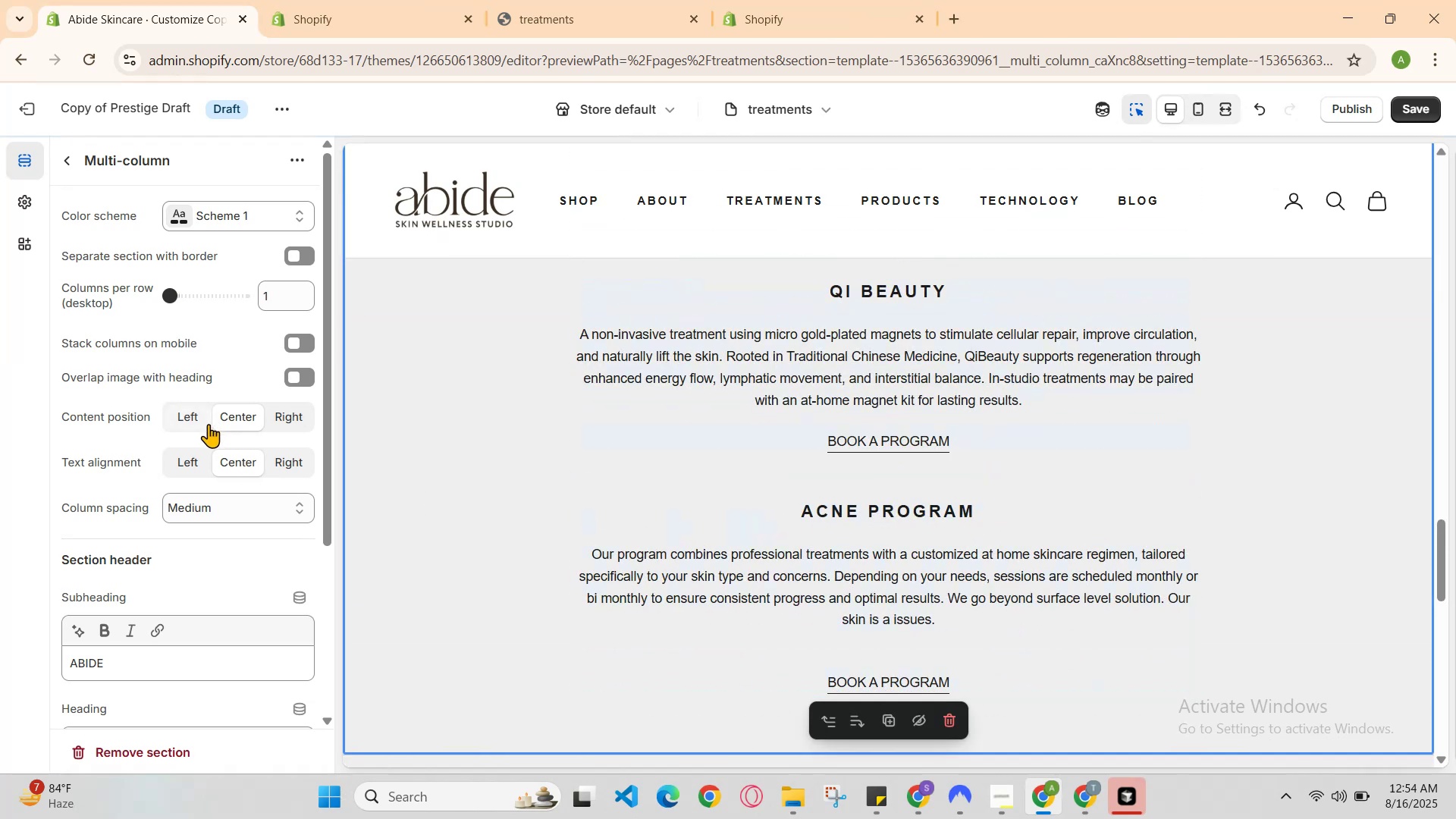 
left_click([194, 466])
 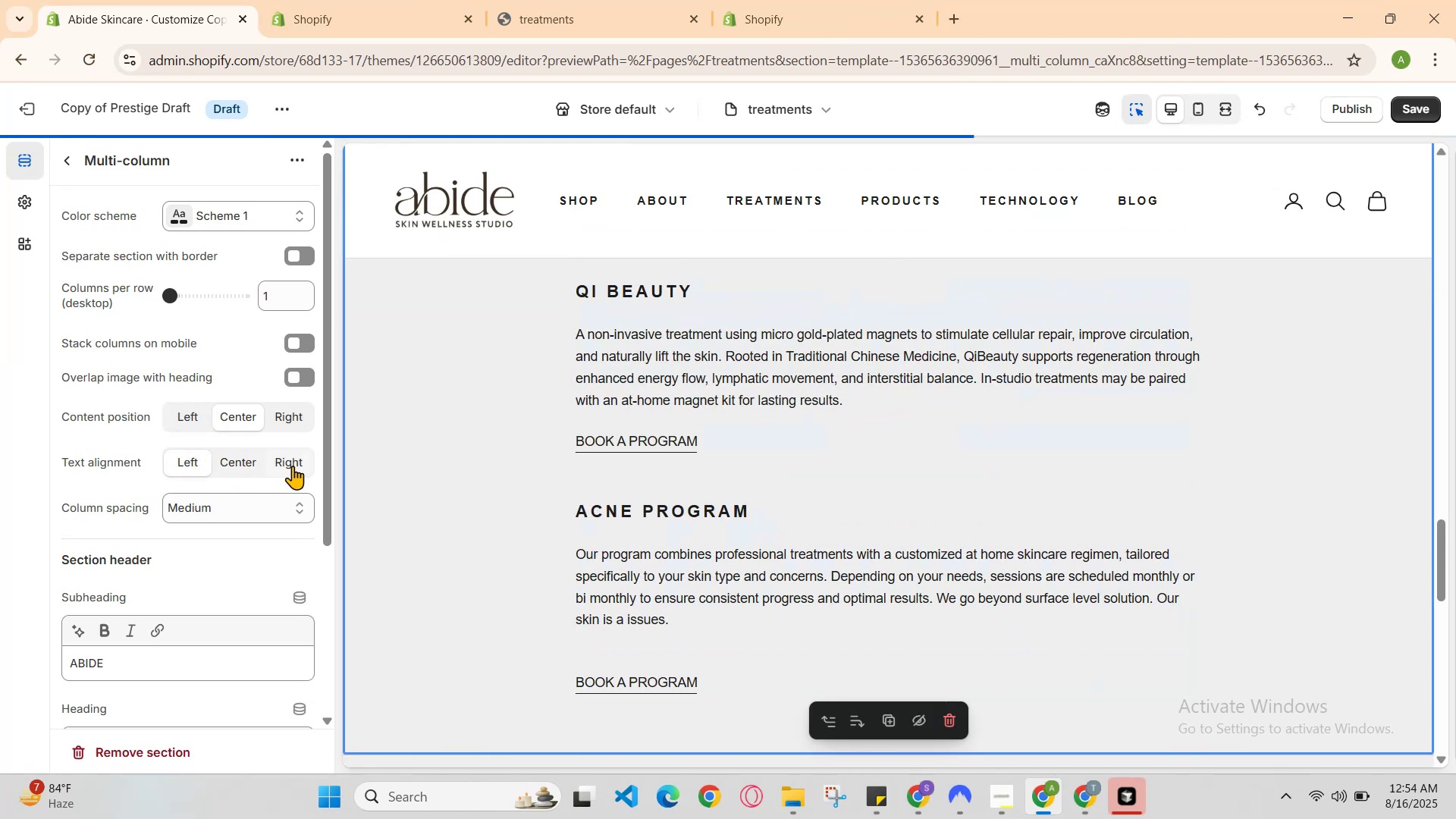 
scroll: coordinate [816, 463], scroll_direction: up, amount: 1.0
 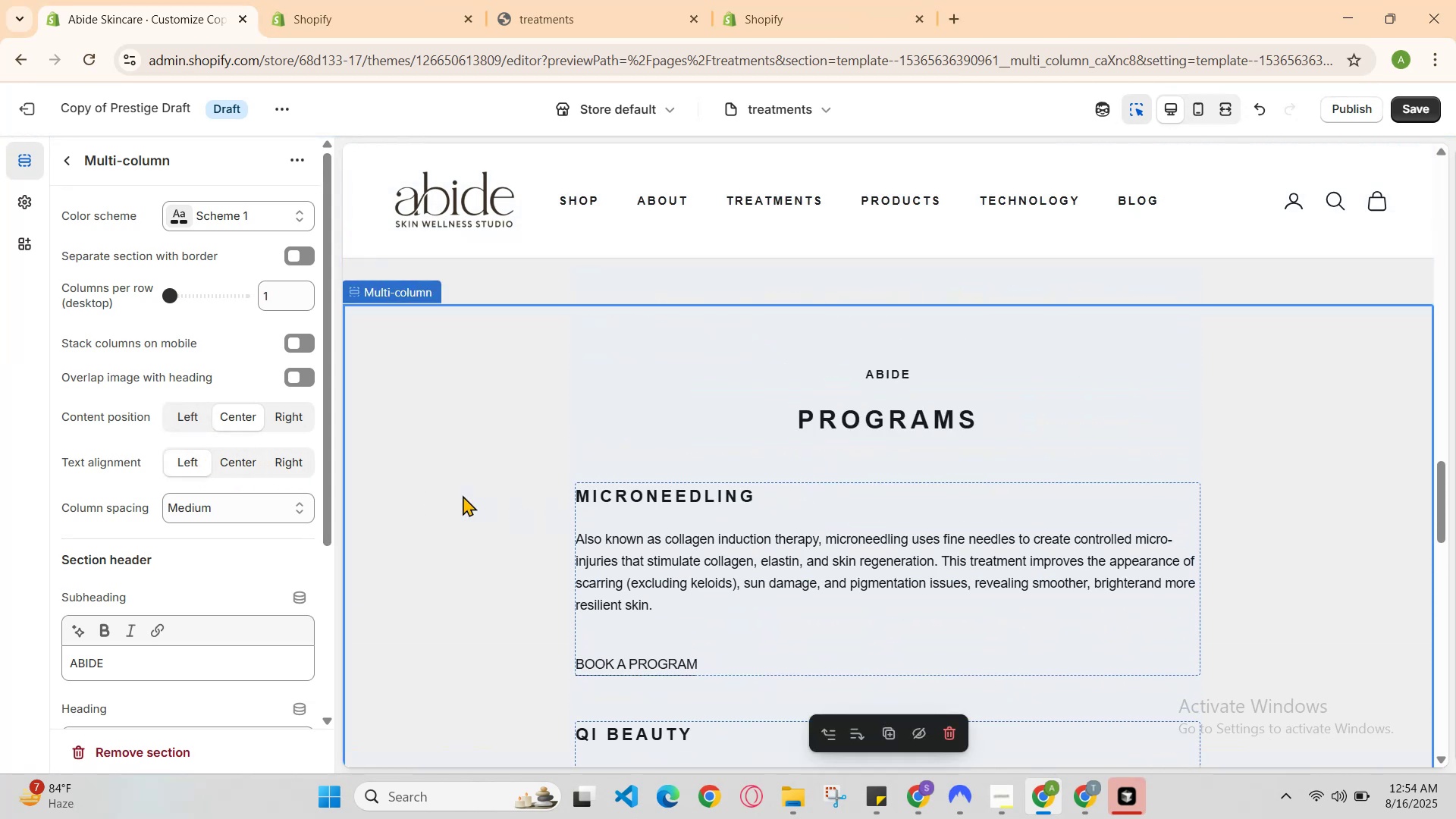 
left_click([274, 466])
 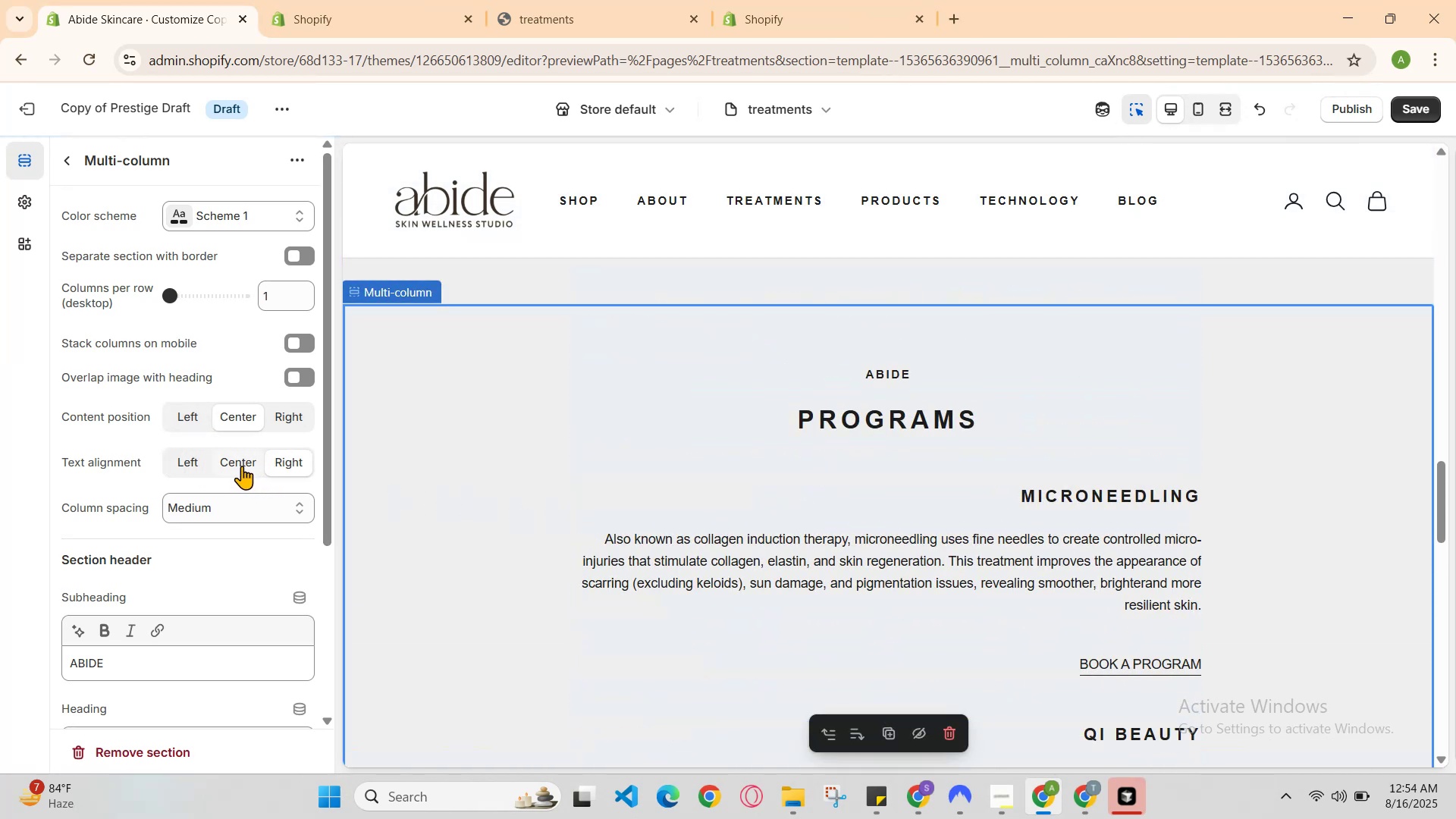 
left_click([196, 465])
 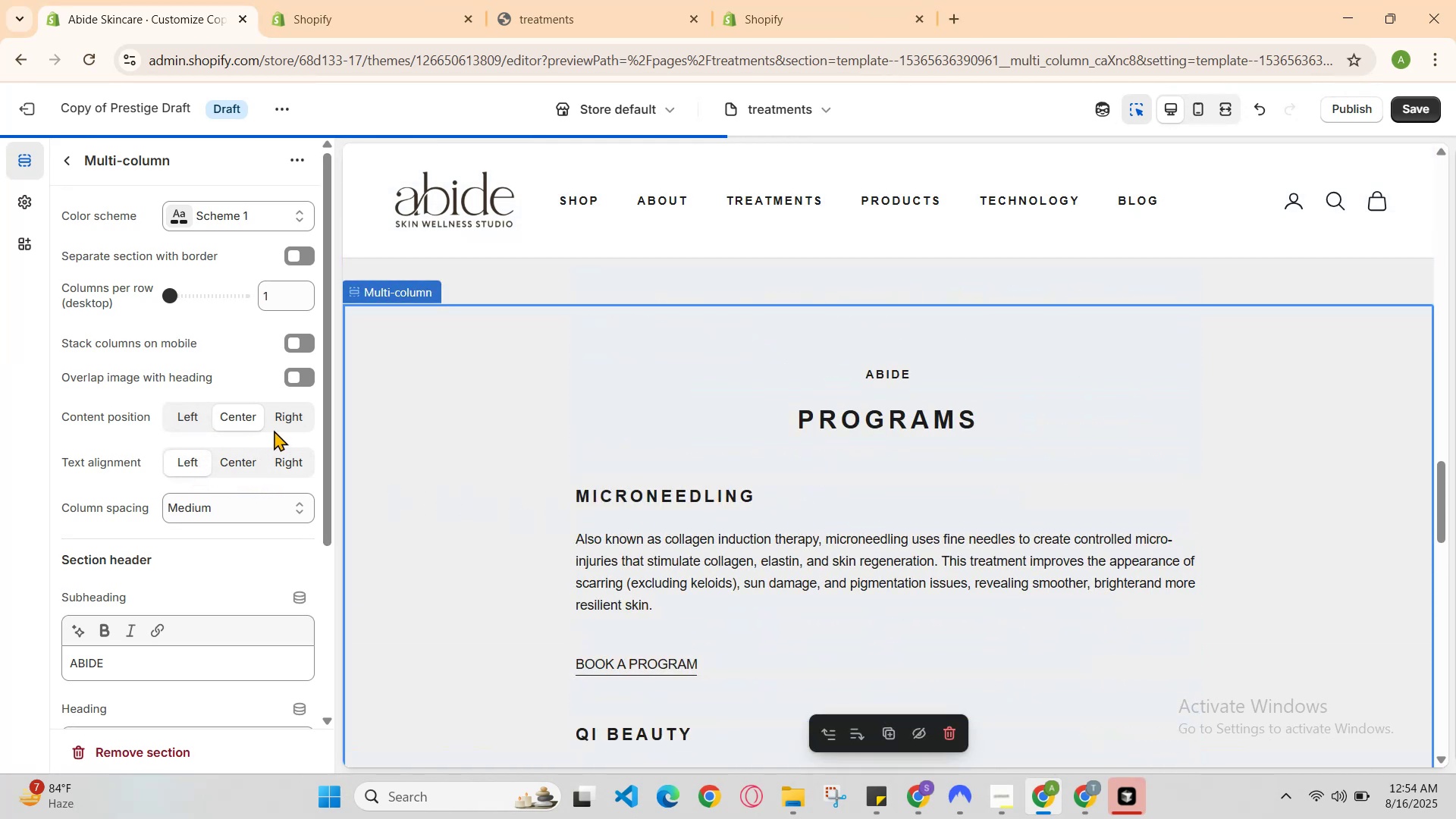 
left_click([285, 425])
 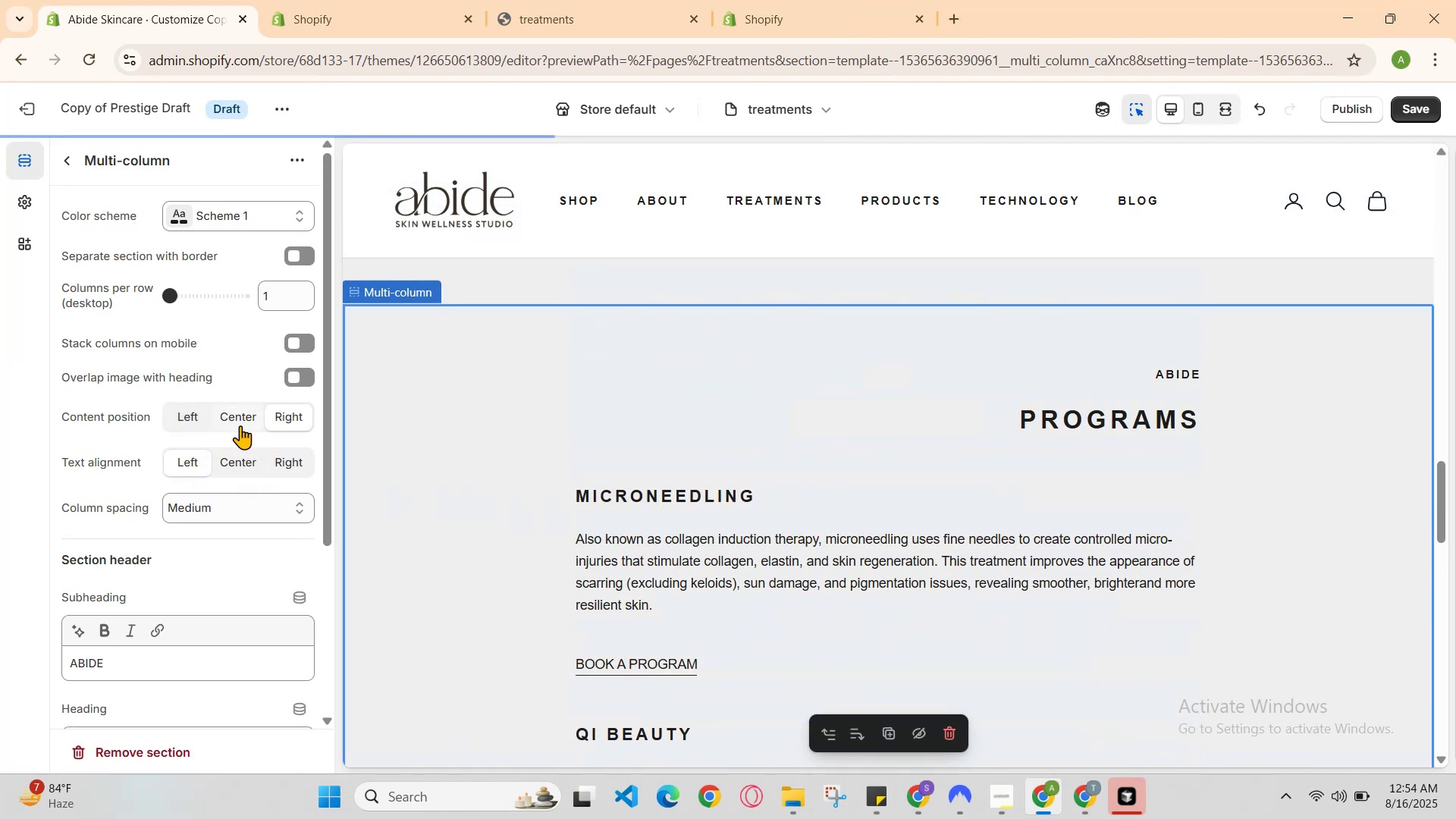 
left_click([240, 425])
 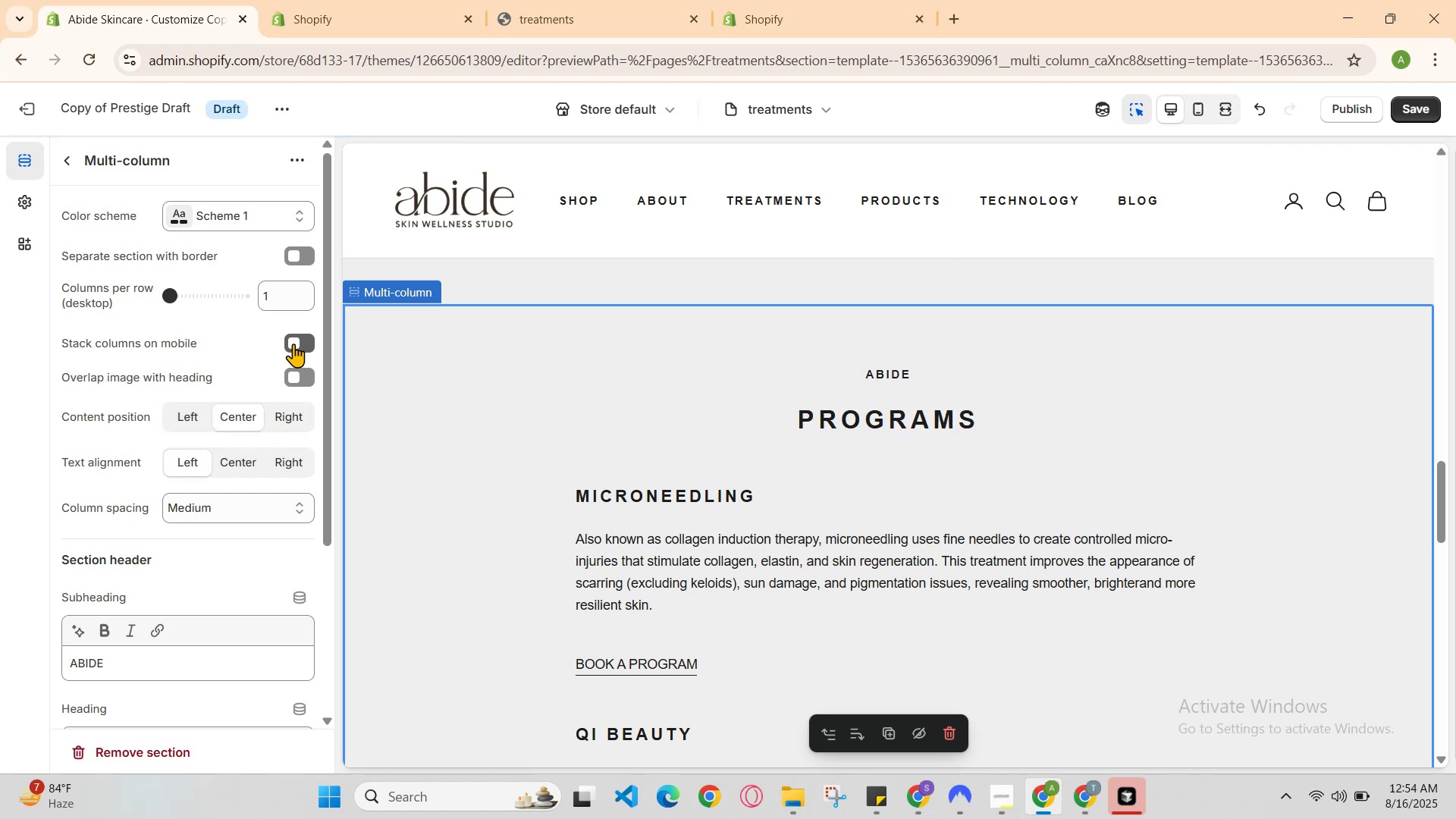 
left_click([300, 388])
 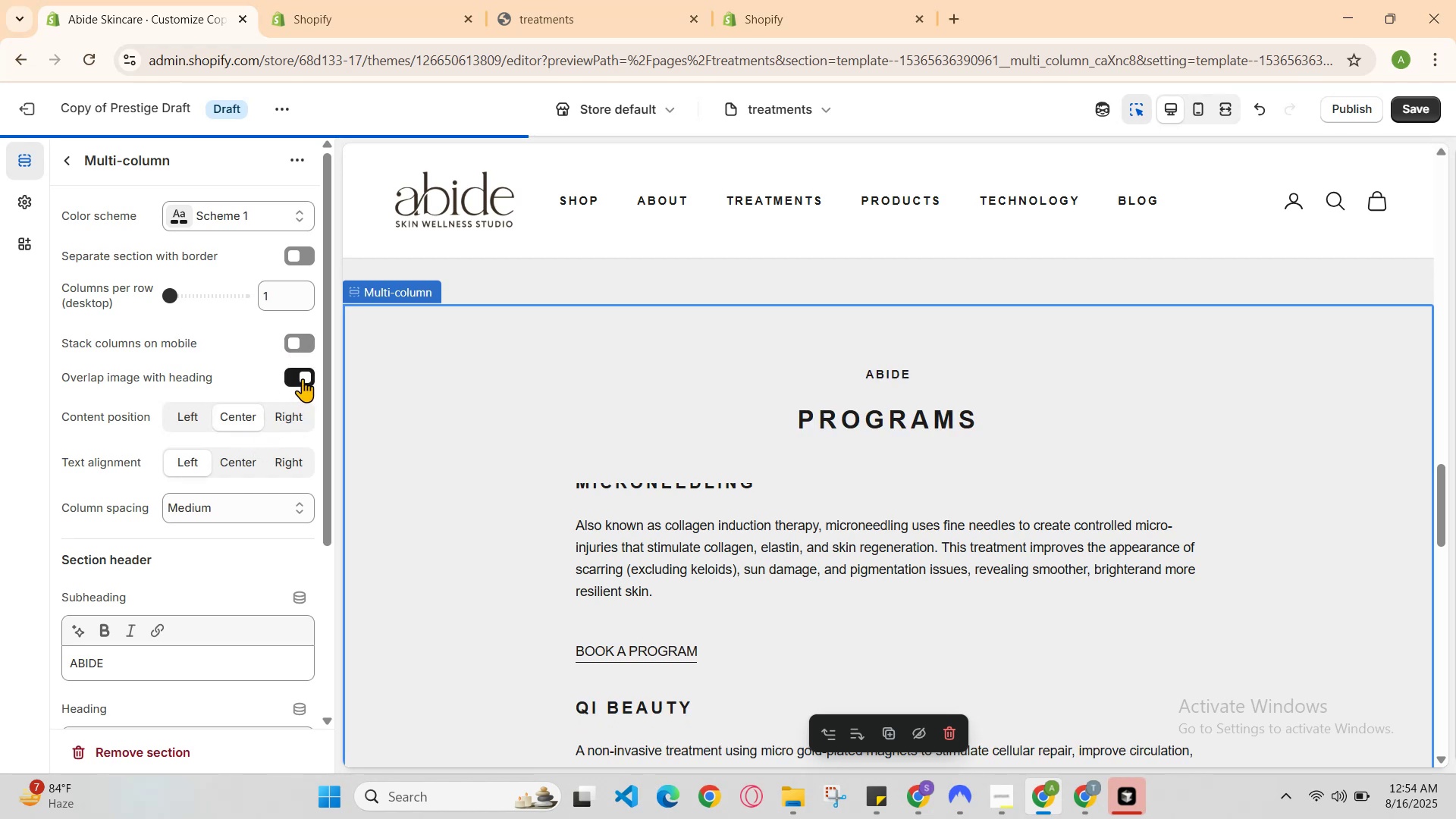 
left_click([303, 378])
 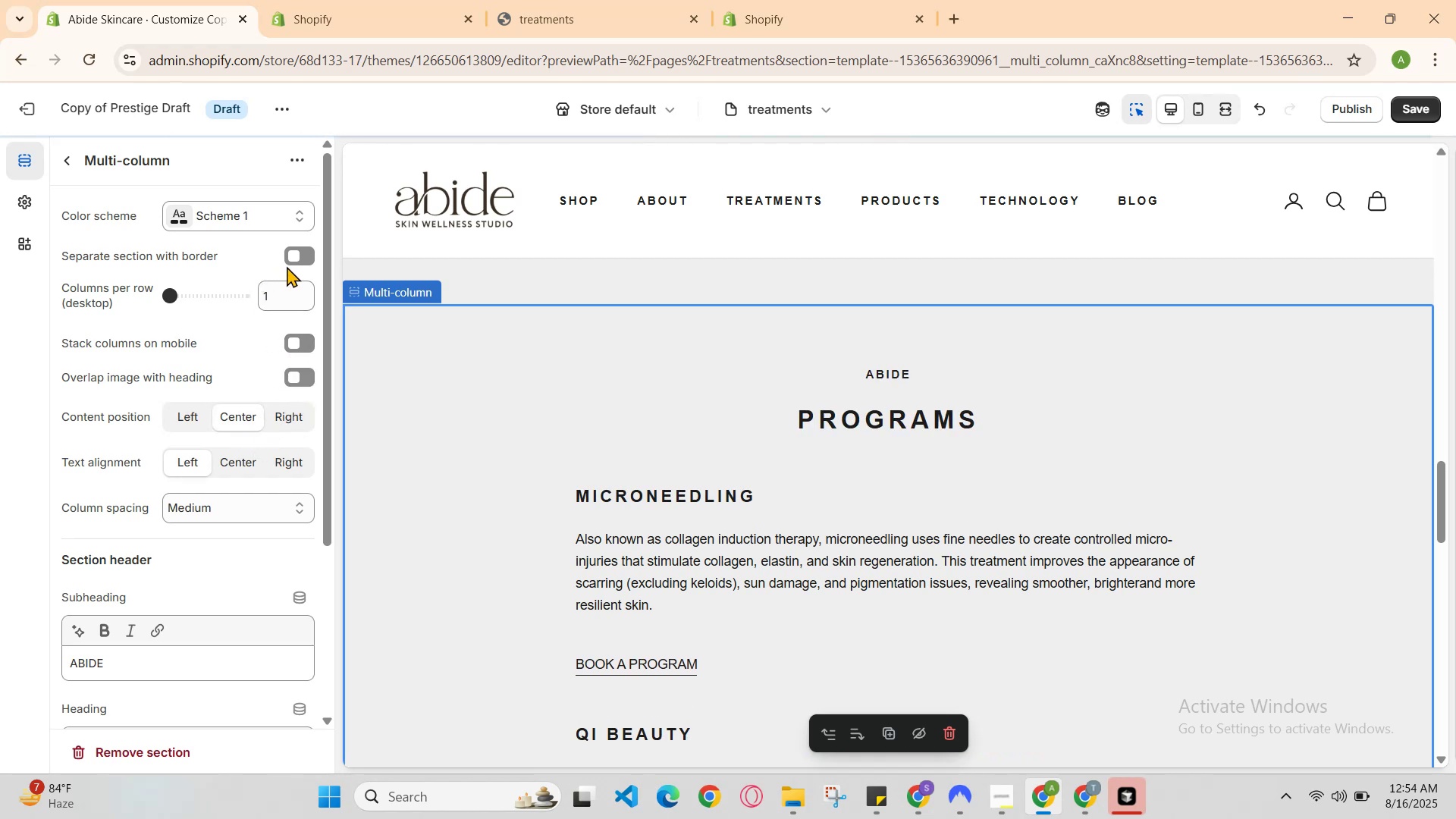 
left_click([290, 265])
 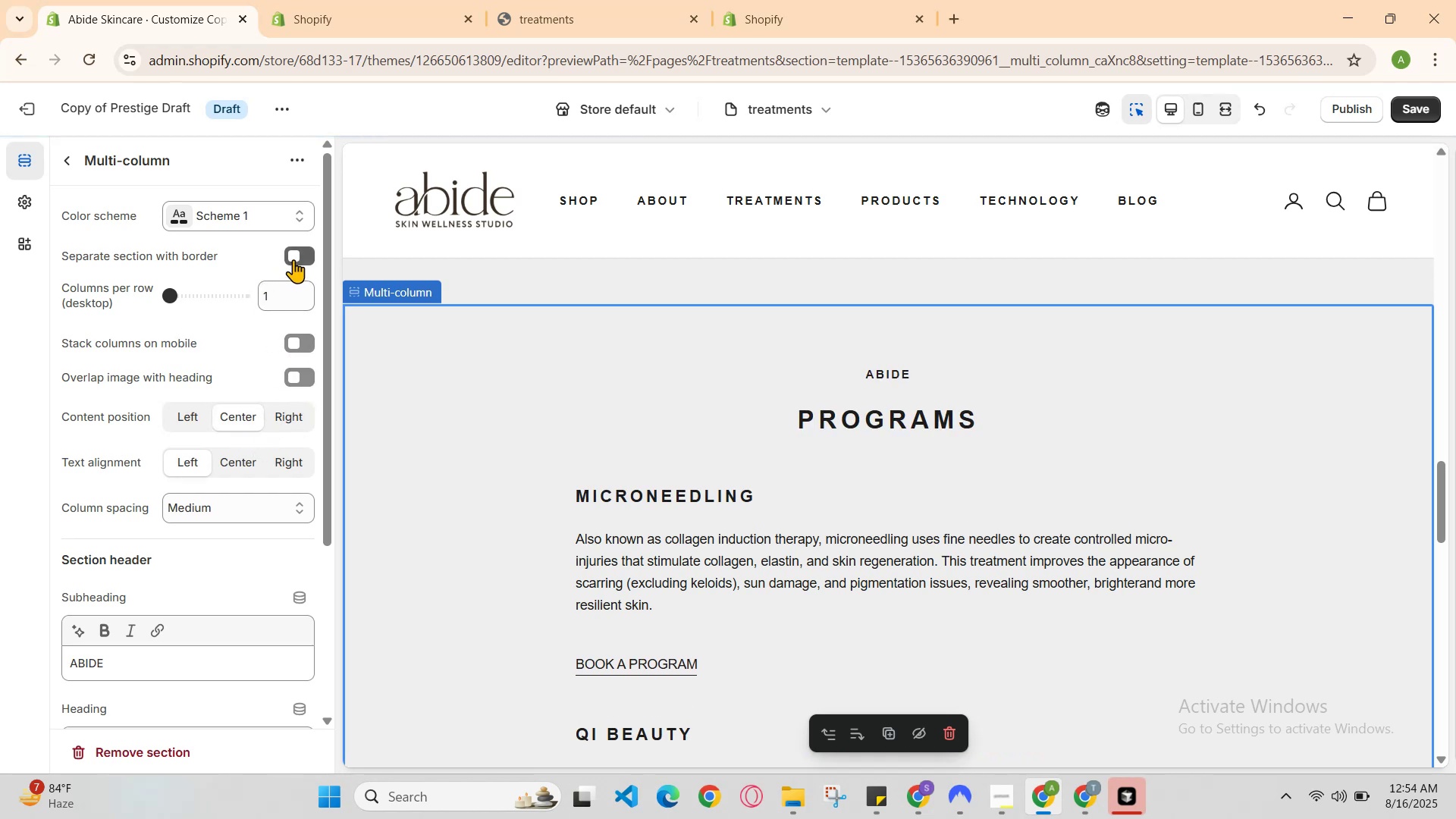 
left_click([293, 259])
 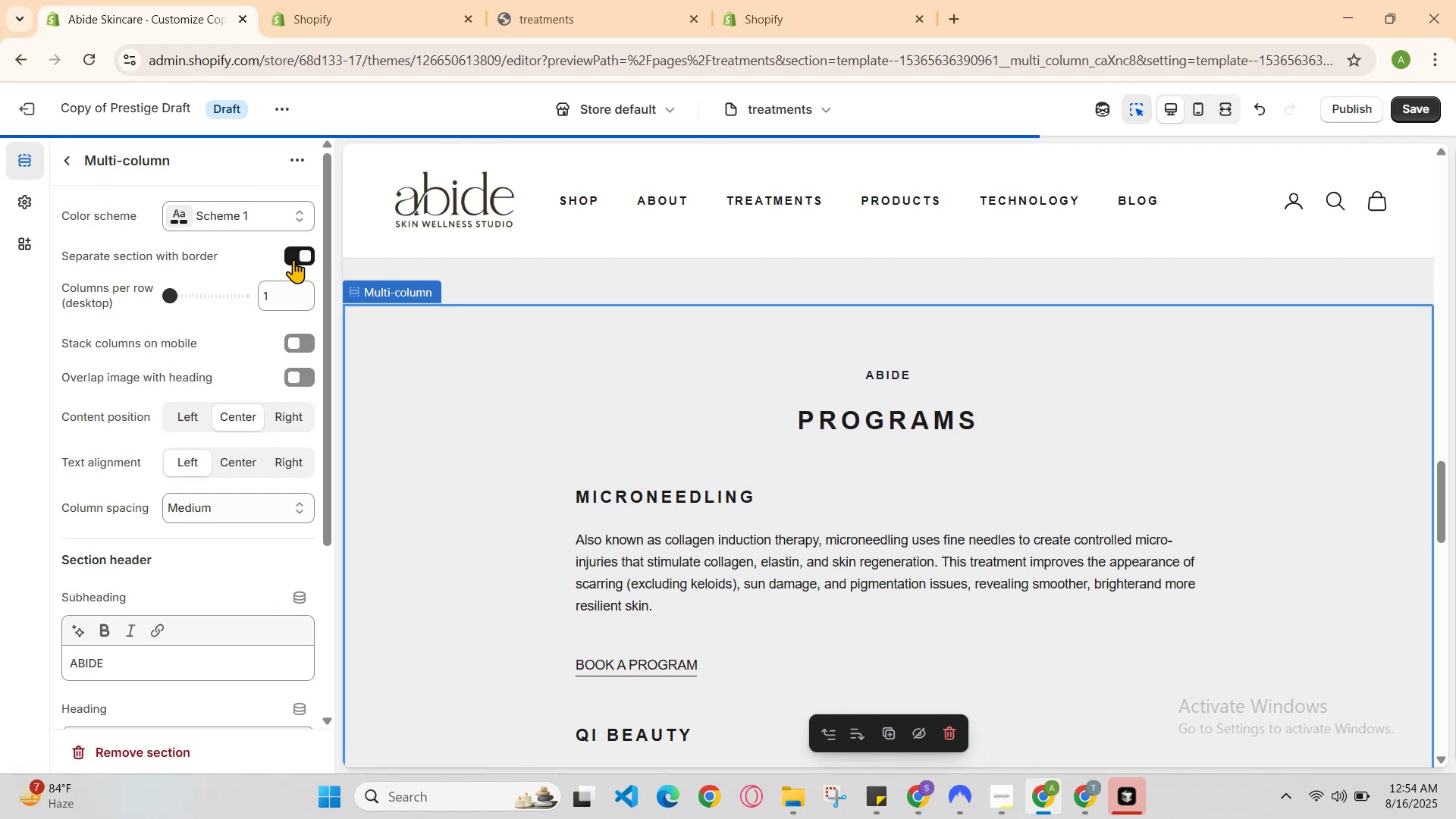 
left_click([293, 259])
 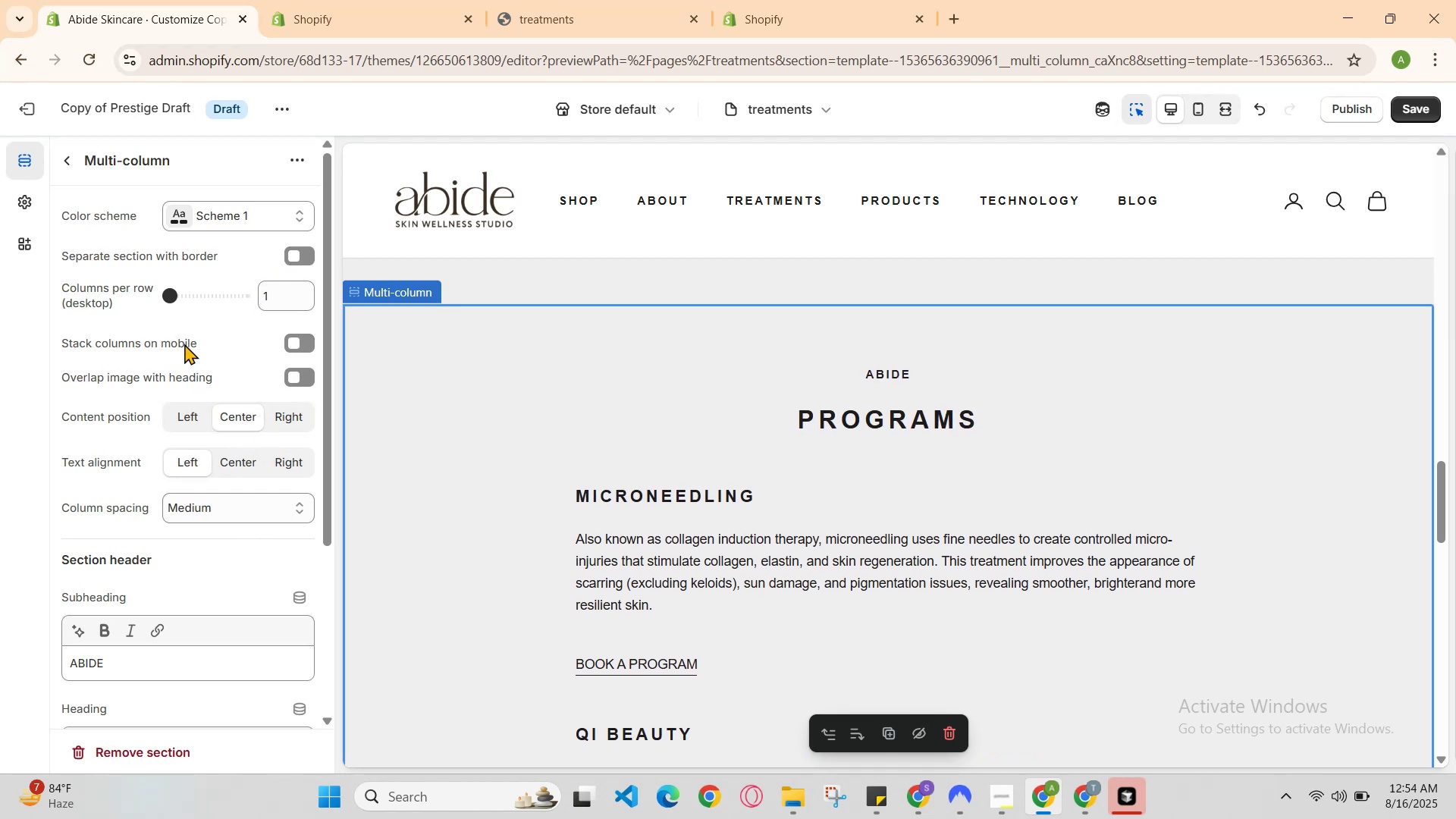 
left_click_drag(start_coordinate=[180, 305], to_coordinate=[191, 300])
 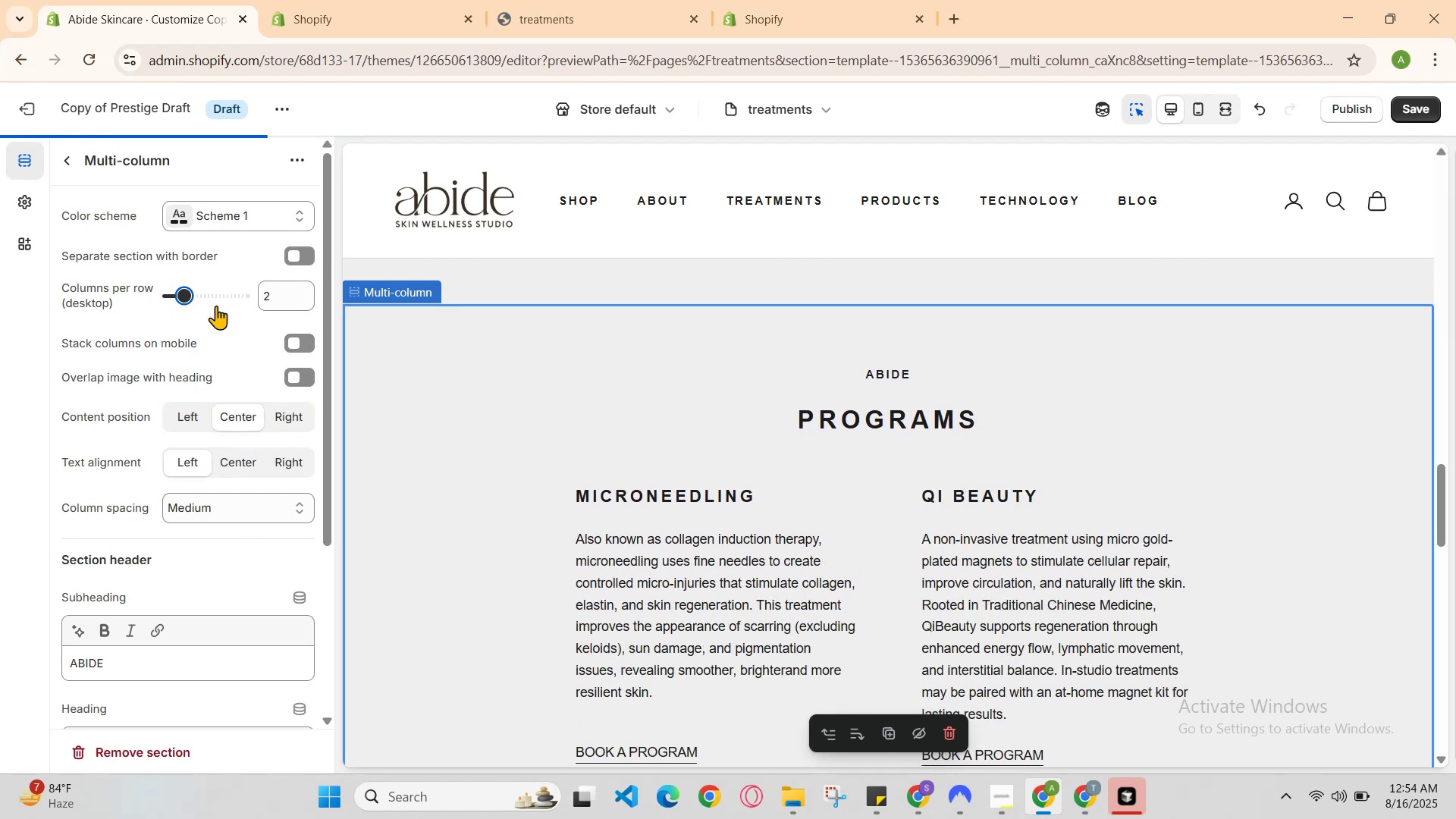 
scroll: coordinate [442, 410], scroll_direction: none, amount: 0.0
 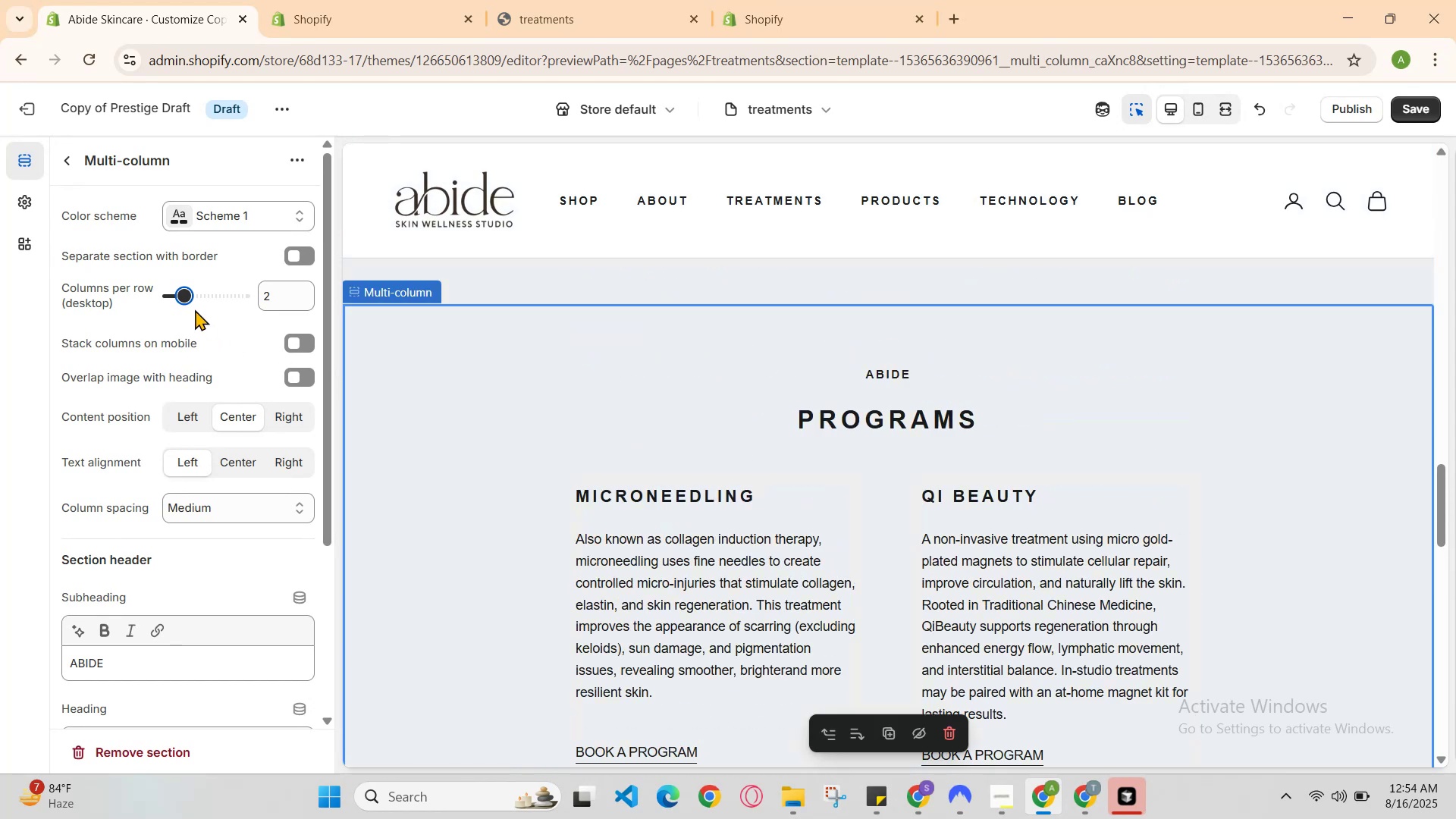 
left_click_drag(start_coordinate=[186, 295], to_coordinate=[199, 294])
 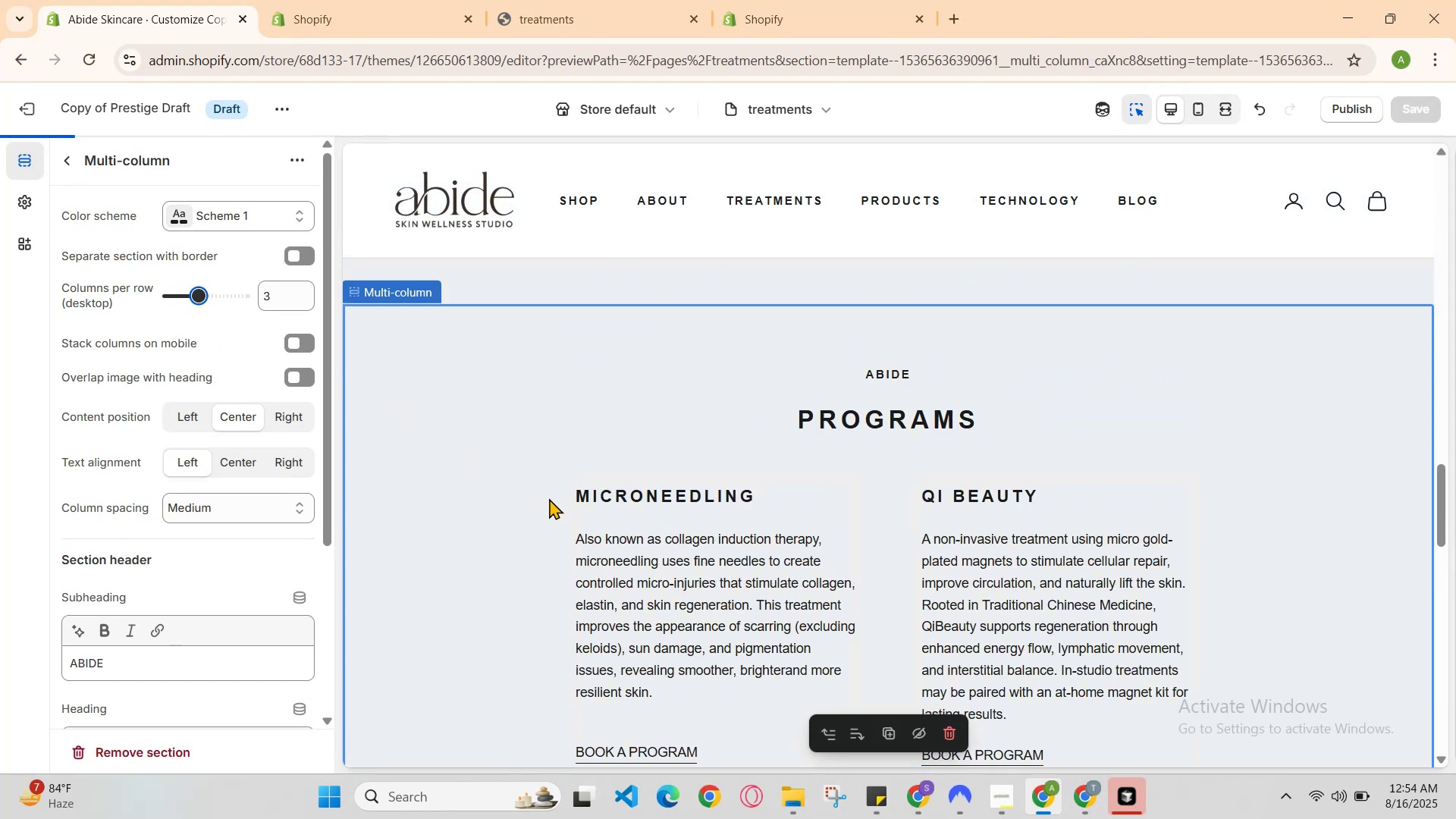 
scroll: coordinate [563, 508], scroll_direction: down, amount: 2.0
 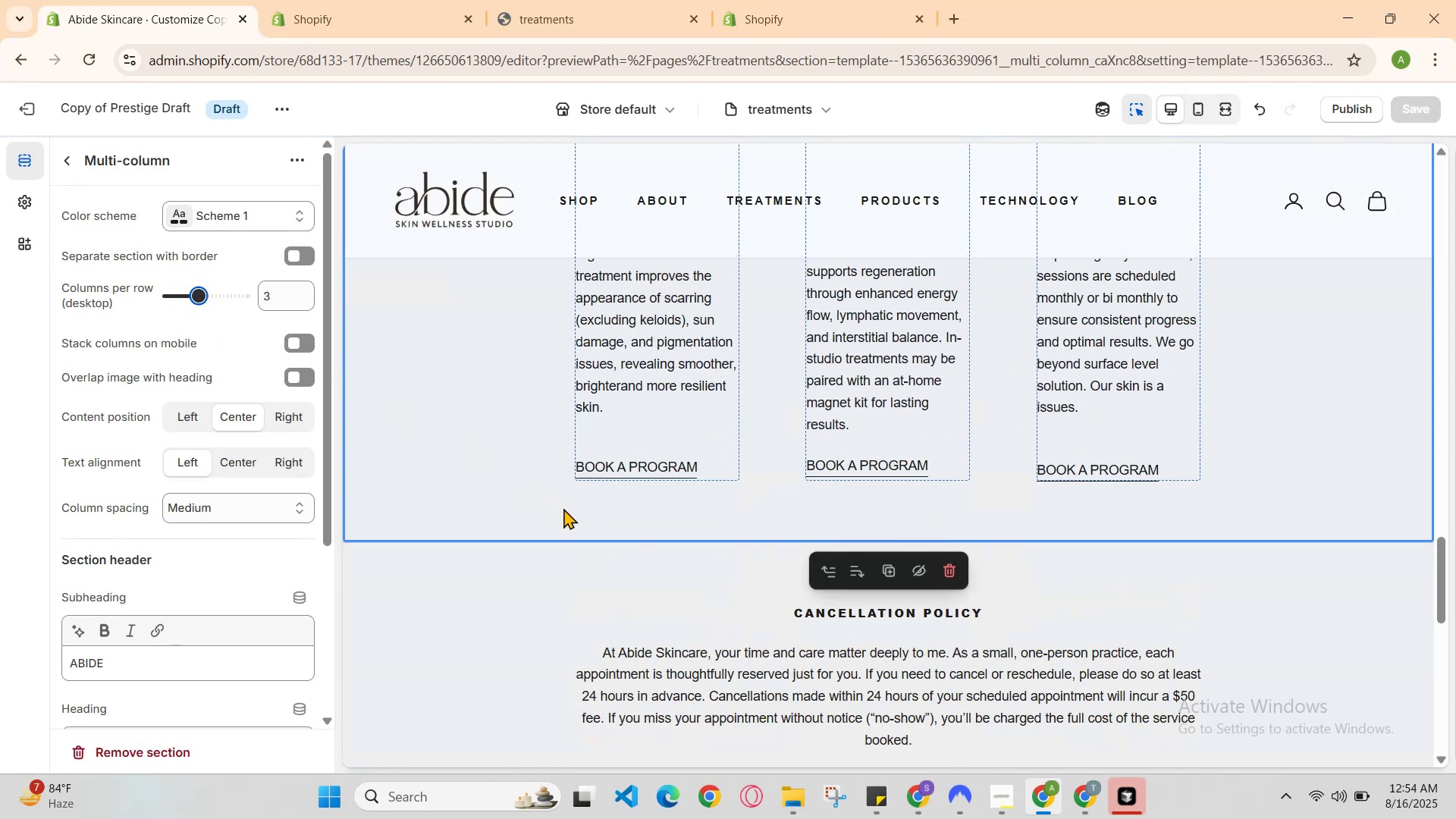 
scroll: coordinate [563, 508], scroll_direction: up, amount: 2.0
 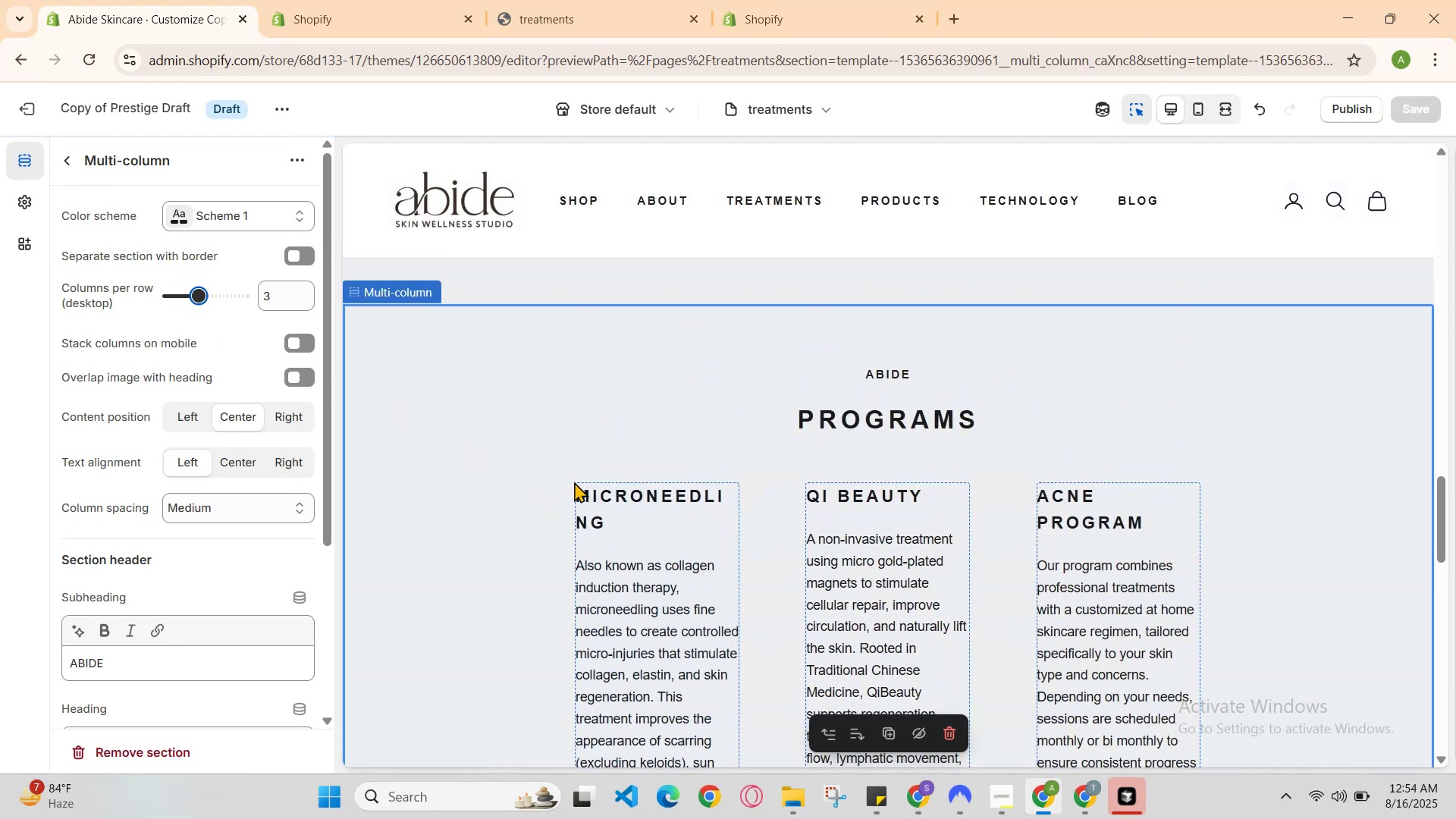 
left_click([577, 483])
 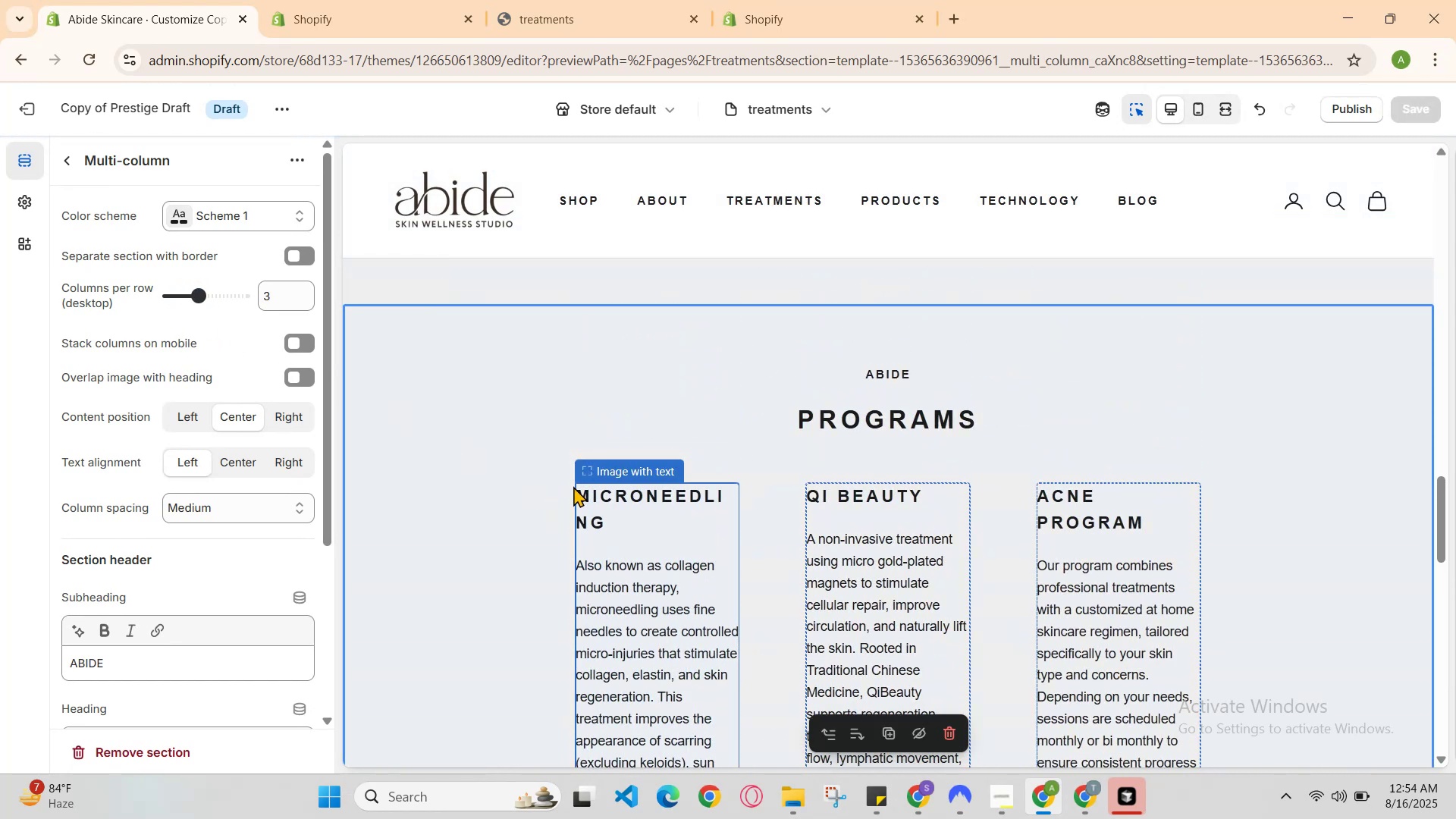 
left_click([573, 486])
 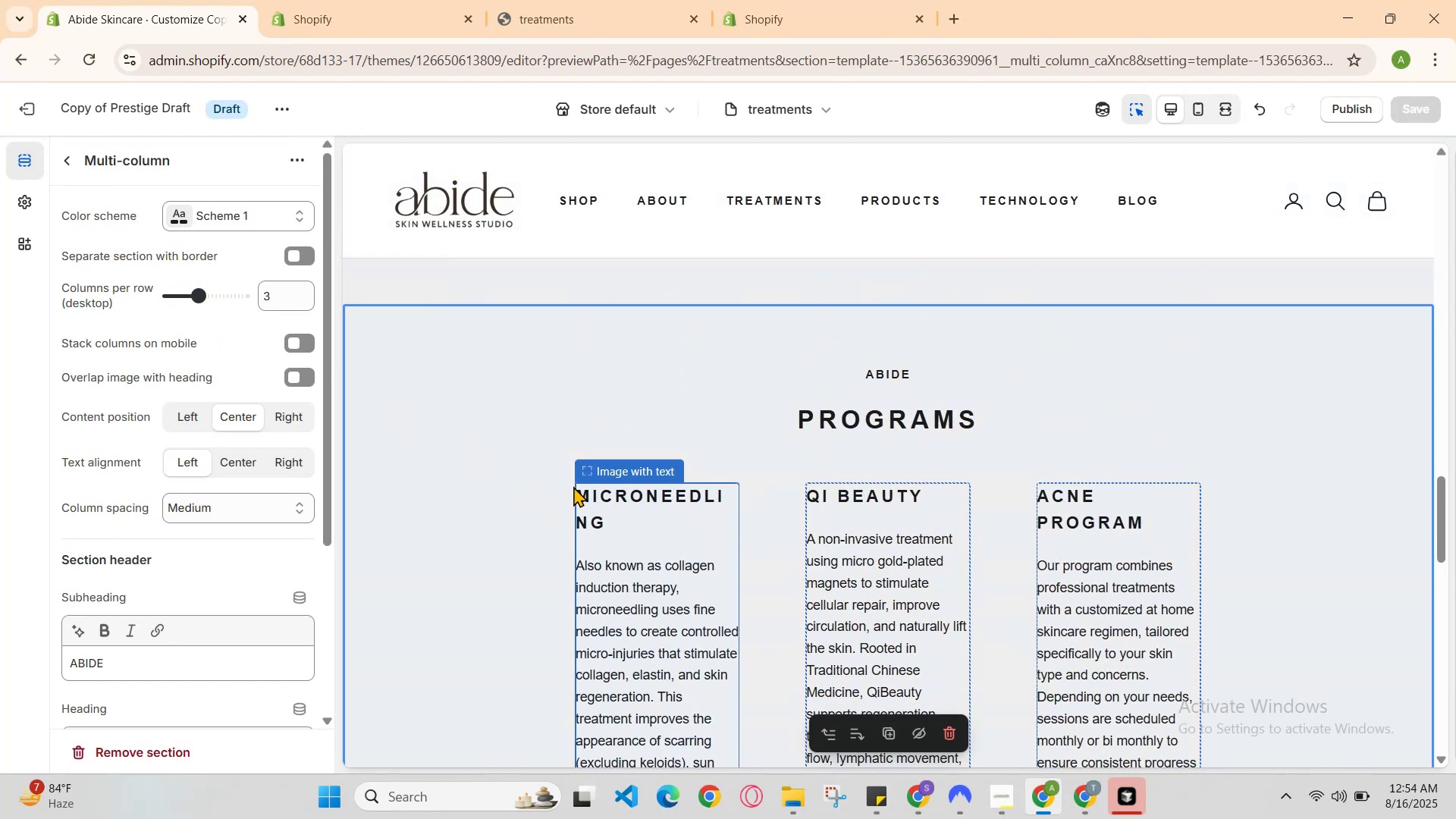 
left_click_drag(start_coordinate=[576, 486], to_coordinate=[560, 491])
 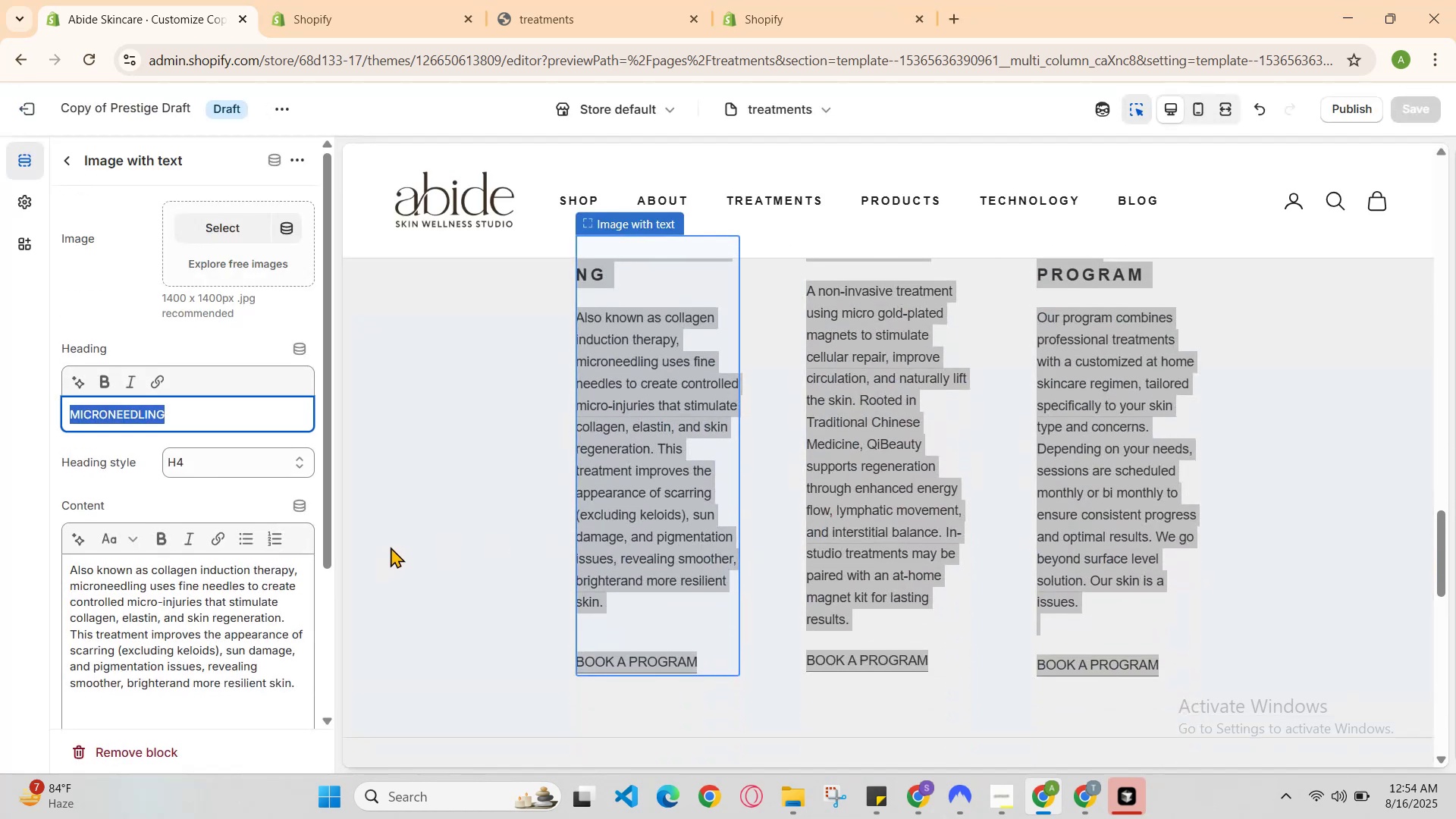 
left_click([485, 506])
 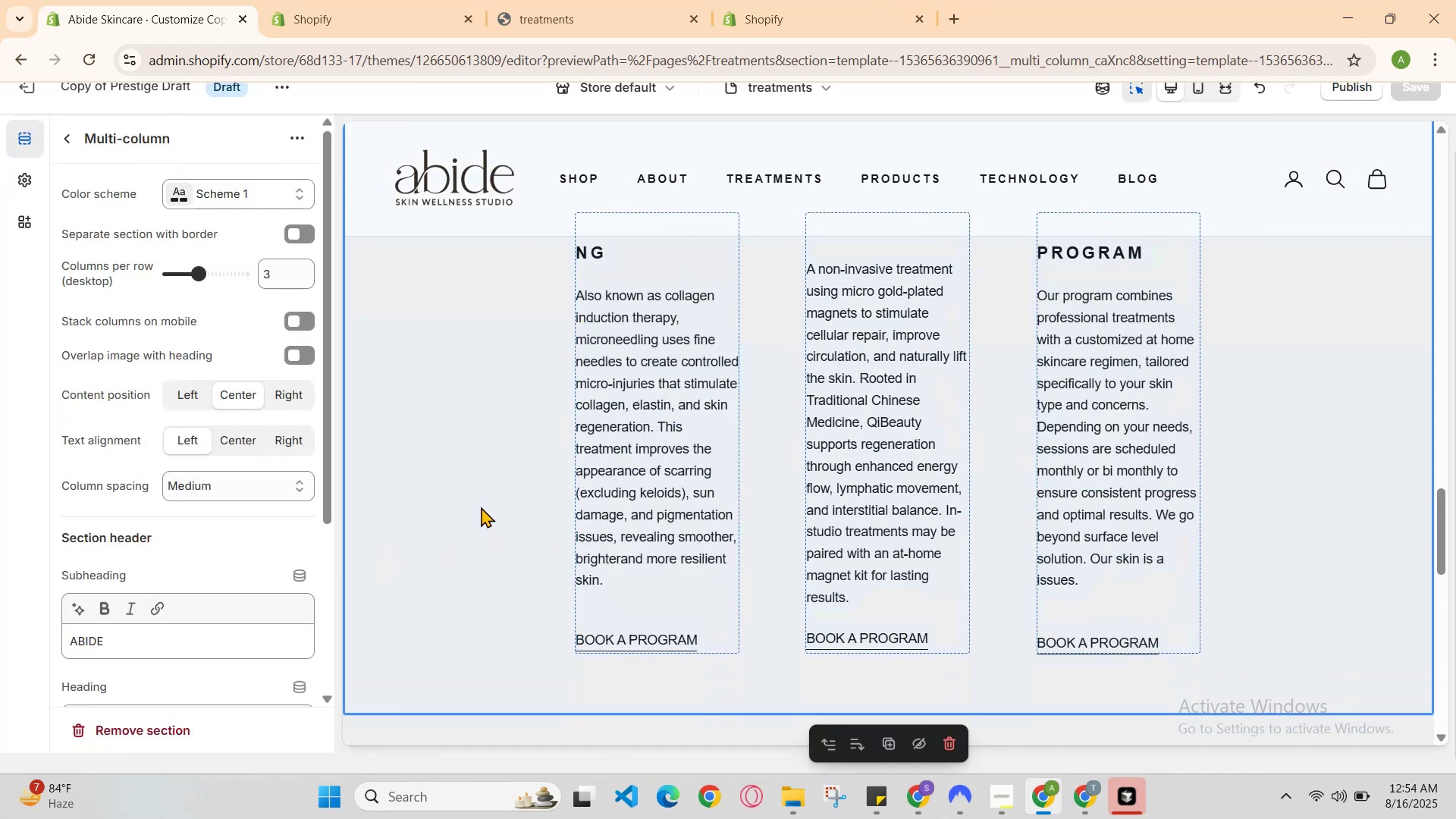 
scroll: coordinate [717, 507], scroll_direction: up, amount: 1.0
 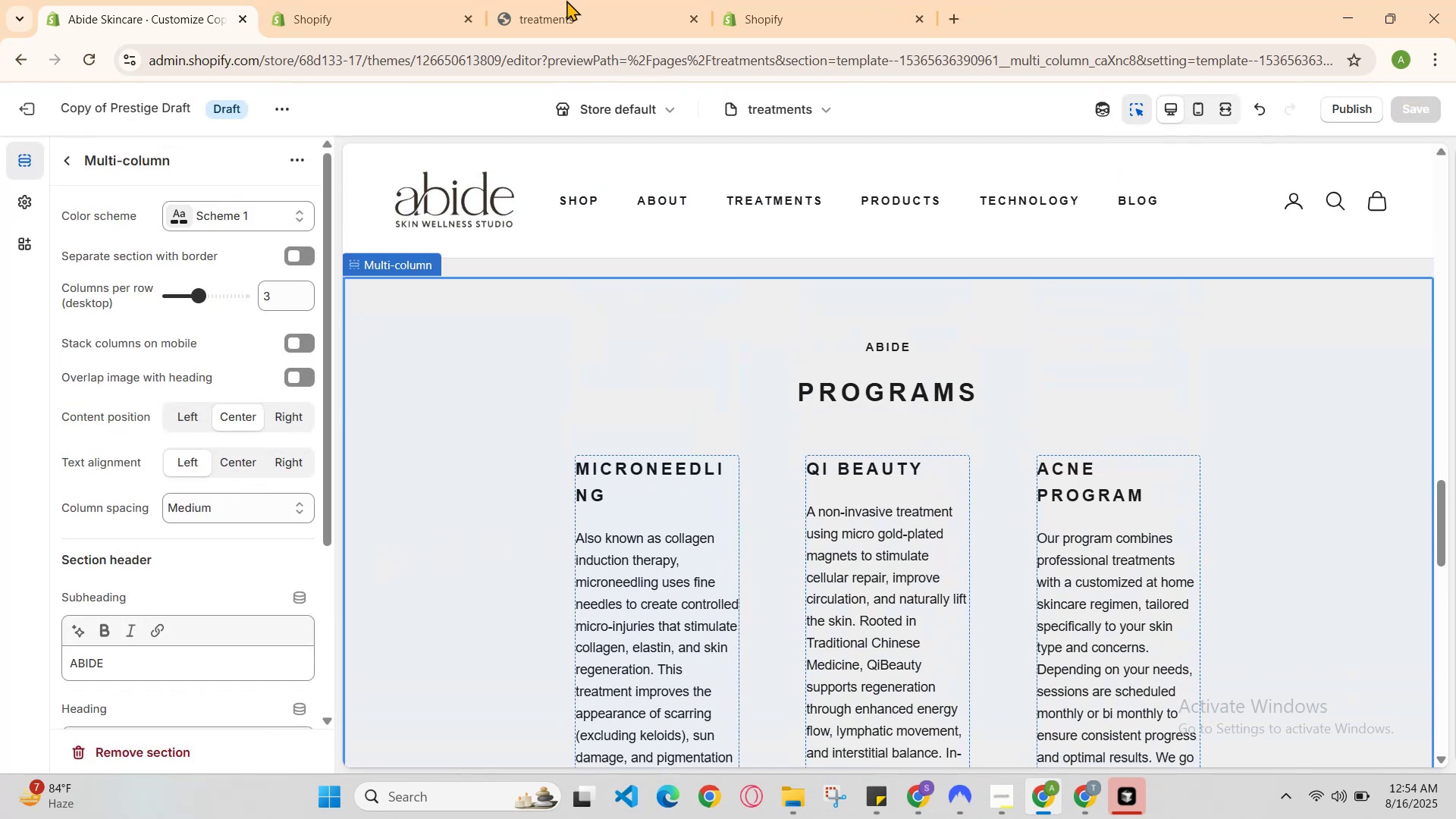 
left_click([576, 0])
 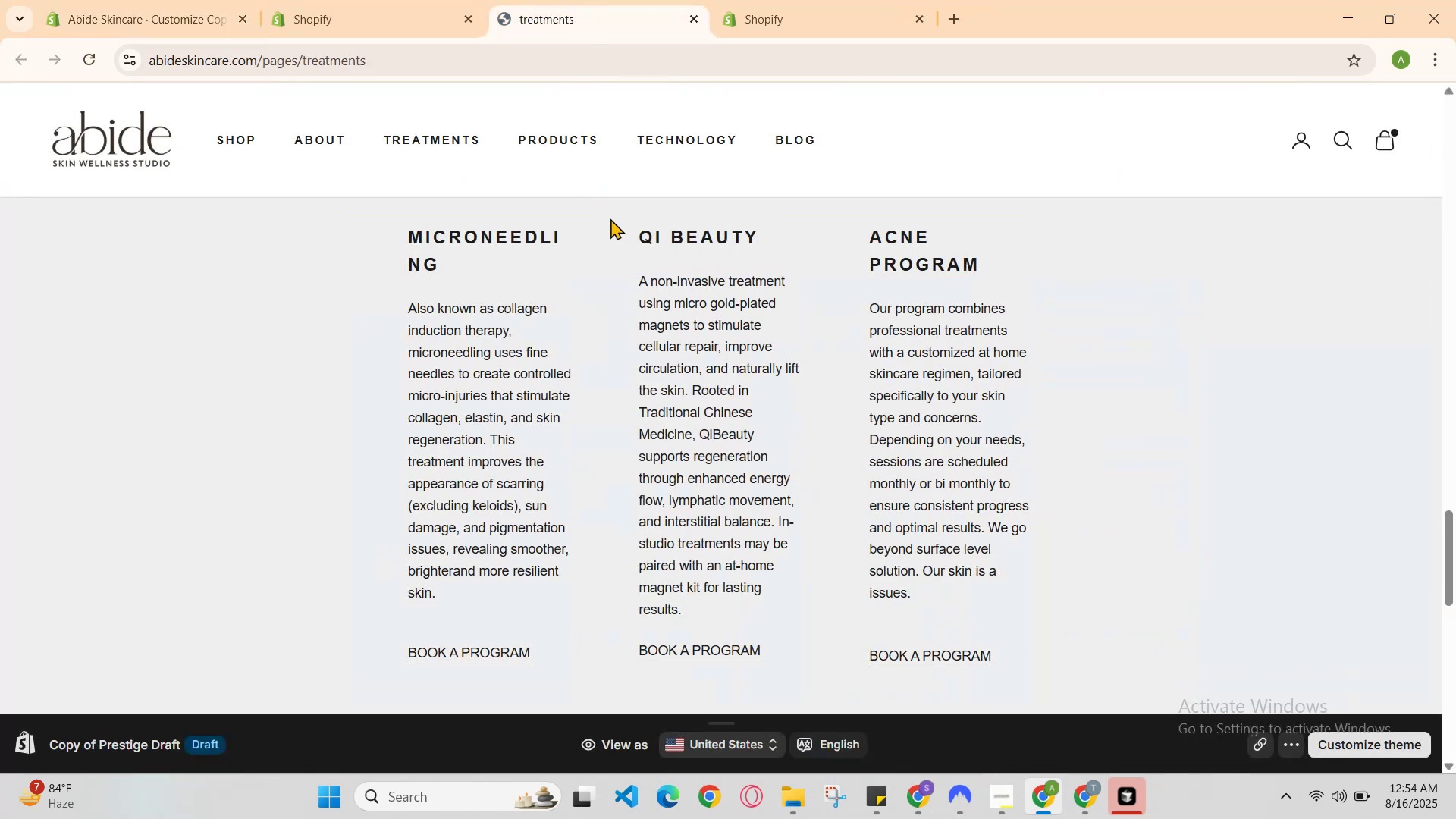 
left_click([780, 0])
 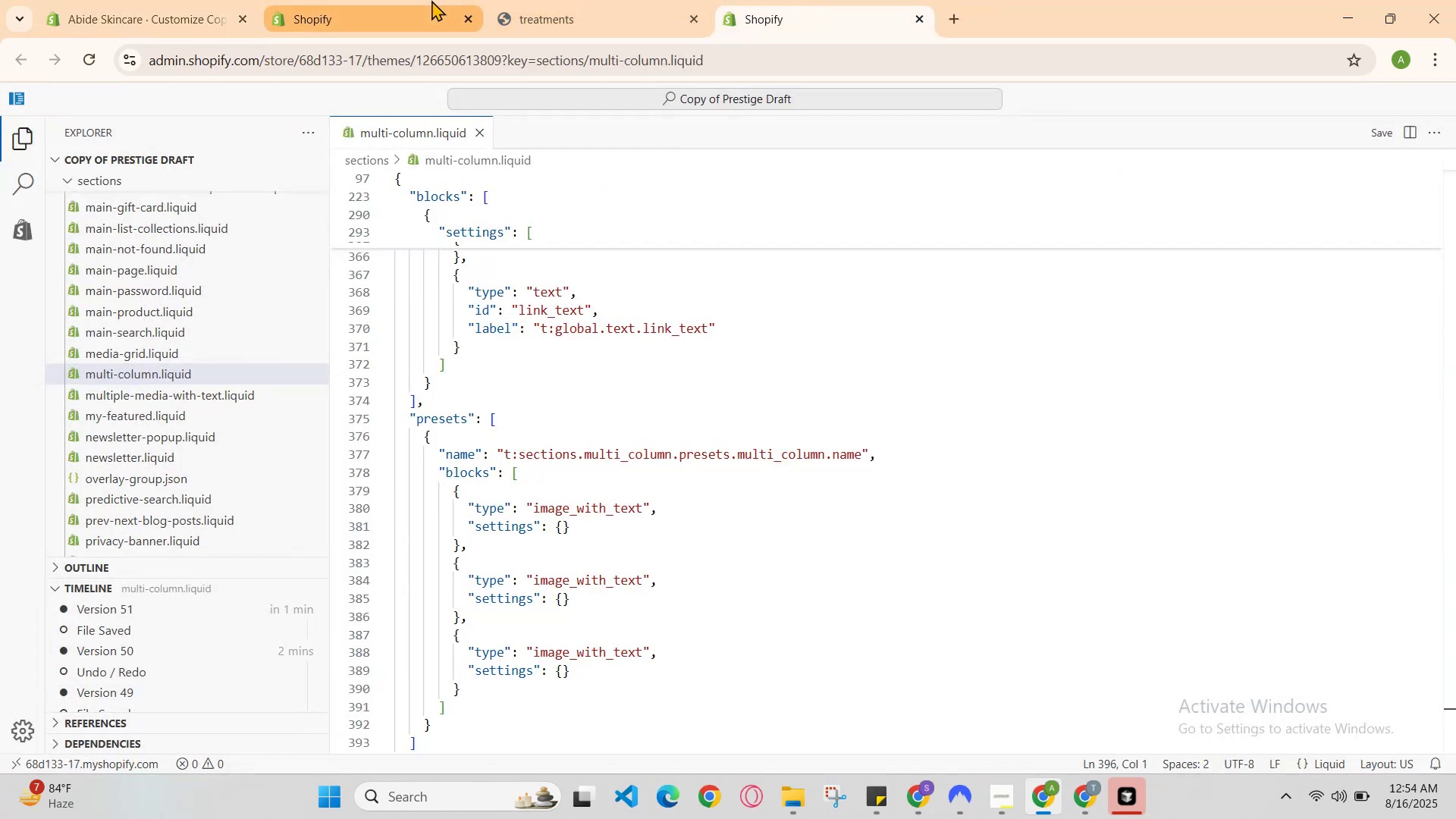 
left_click([413, 0])
 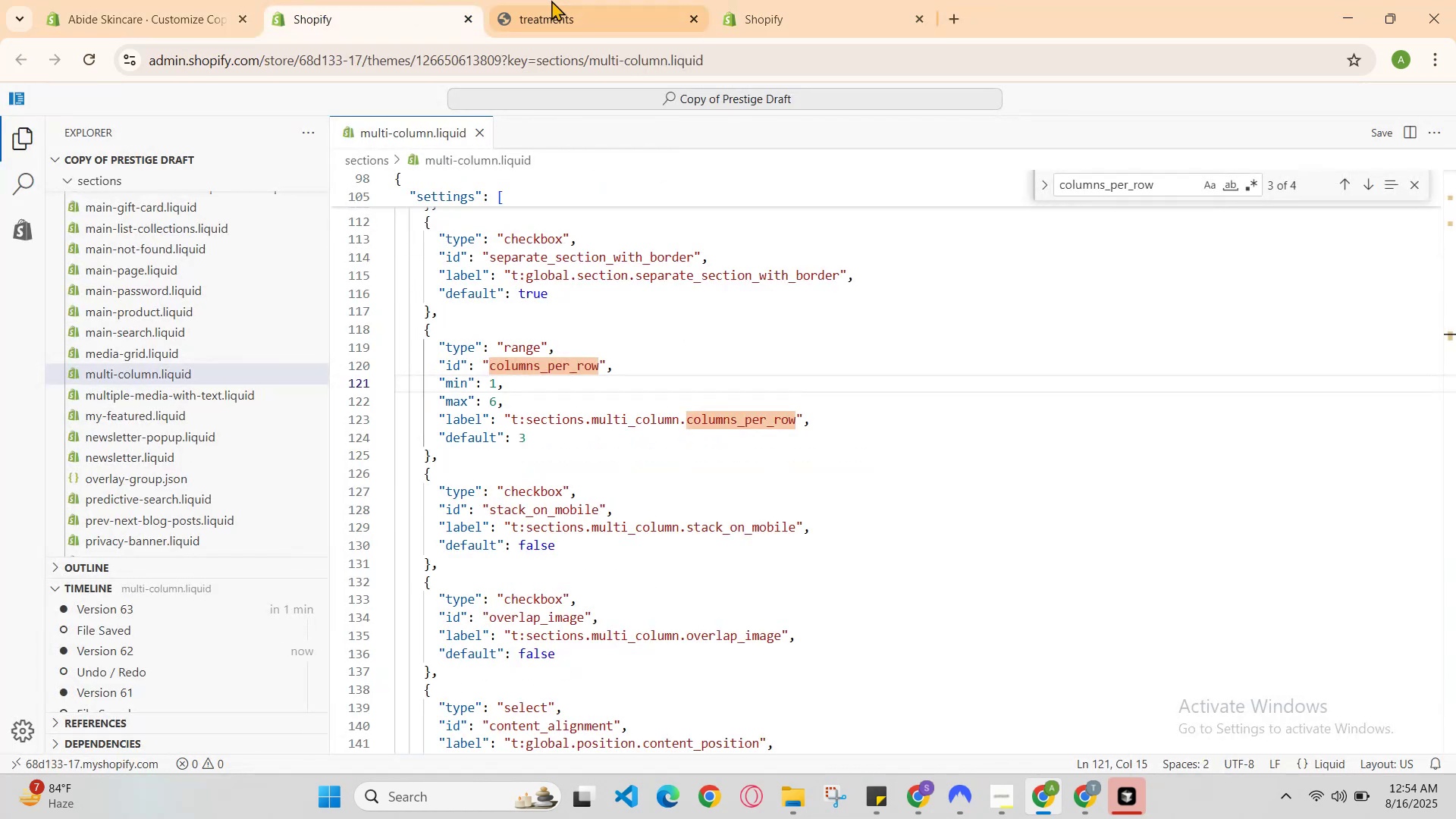 
left_click([582, 0])
 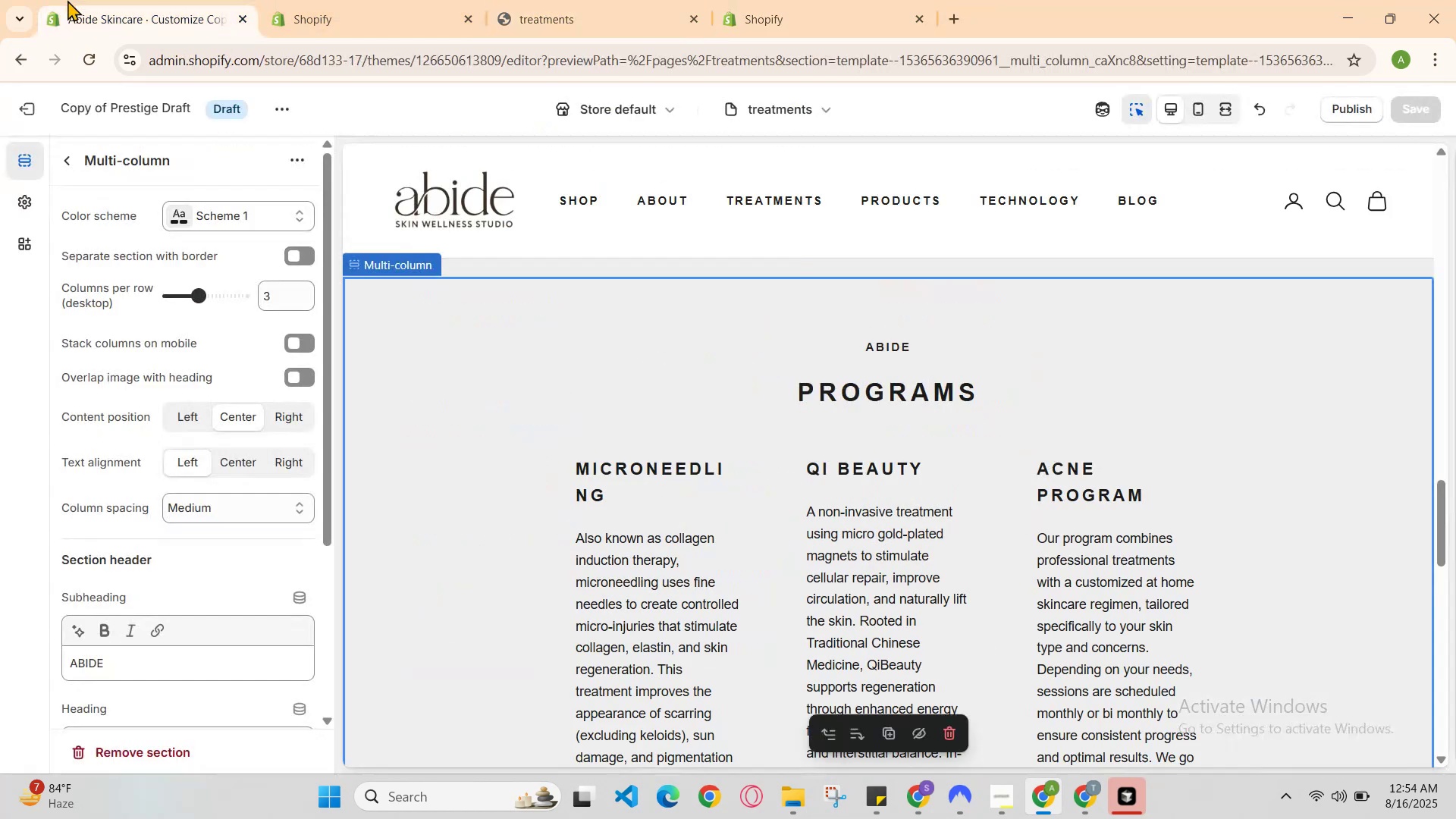 
left_click([335, 0])
 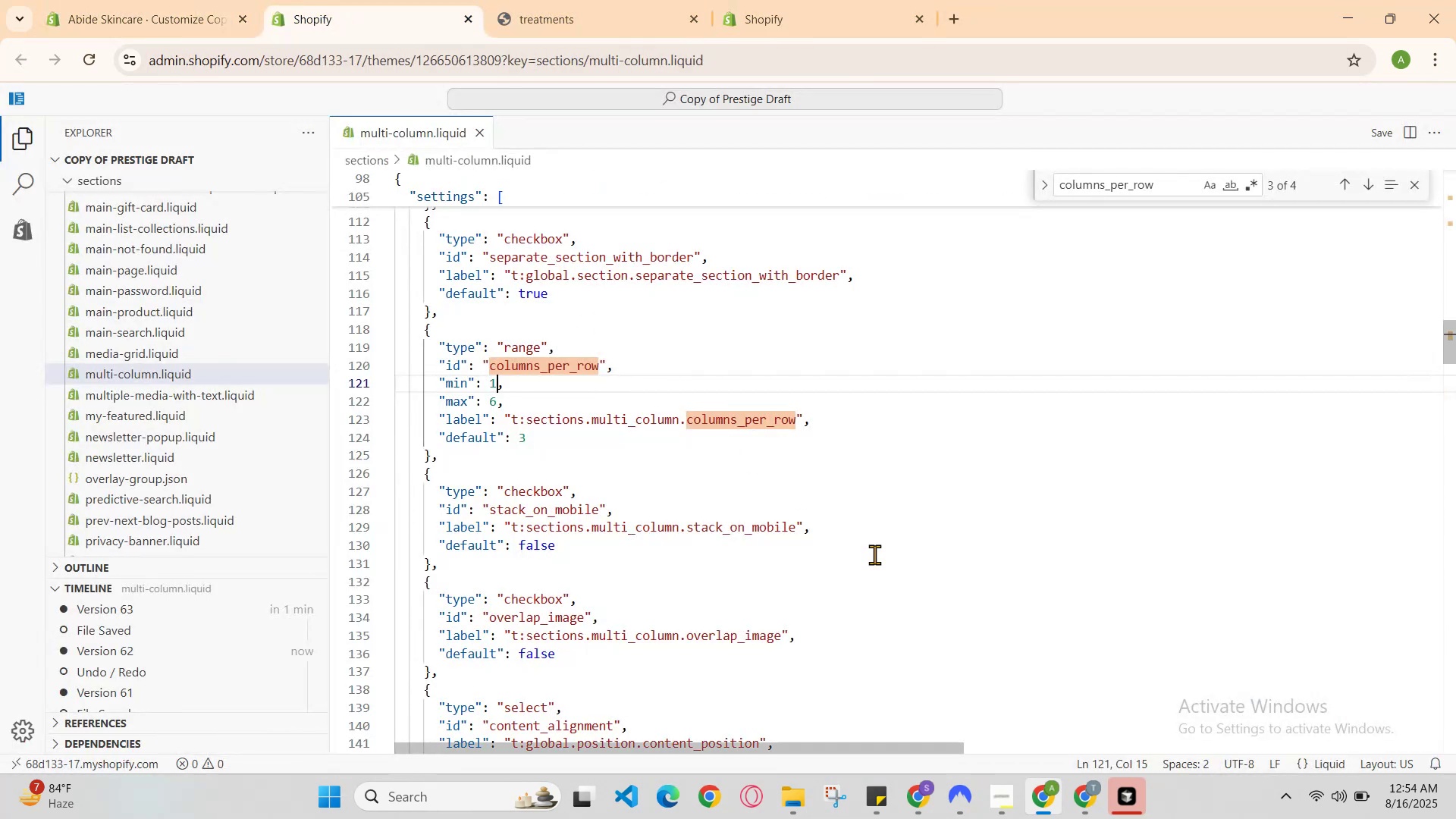 
left_click([970, 606])
 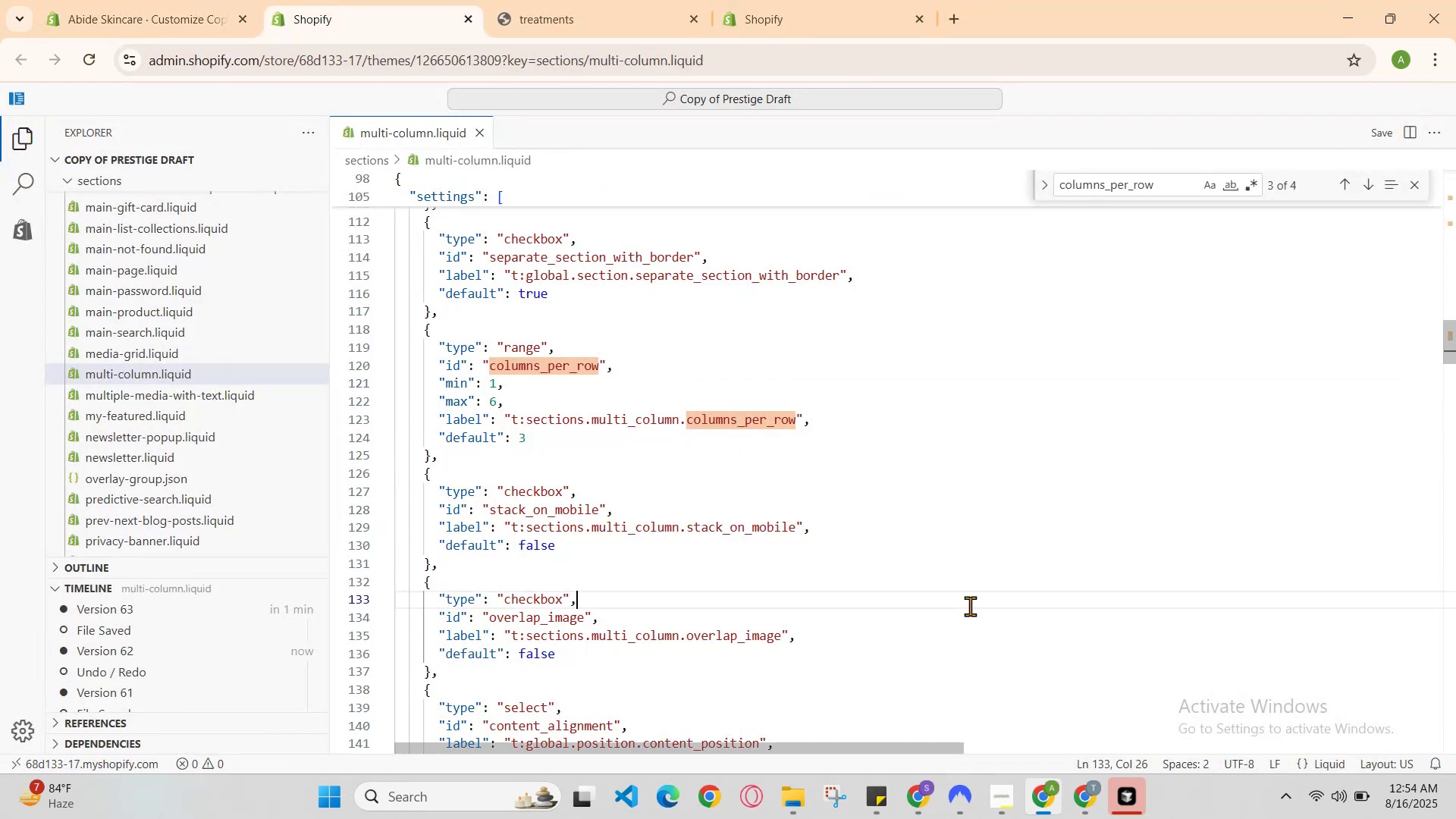 
key(Control+A)
 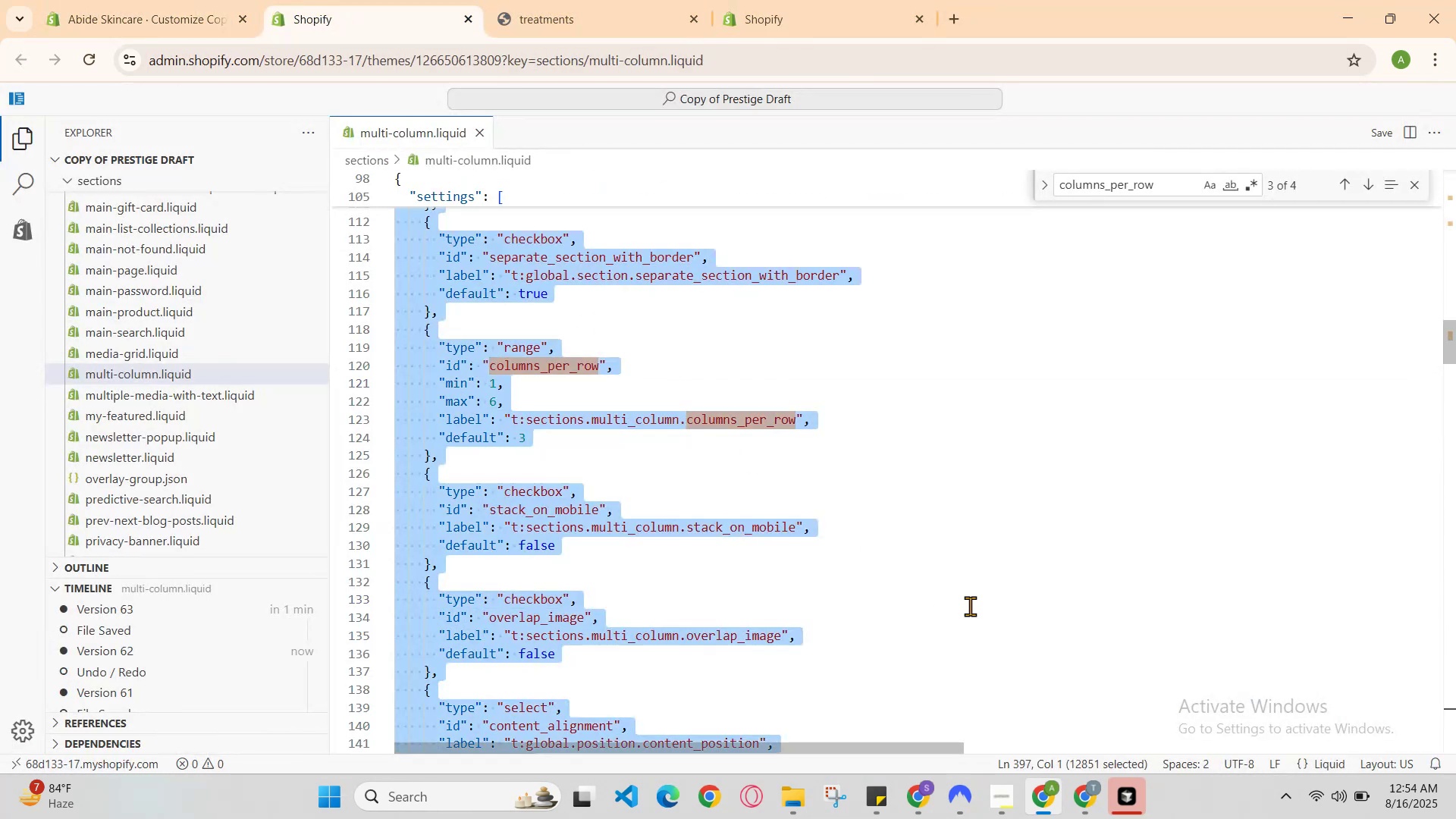 
hold_key(key=ControlLeft, duration=1.07)
 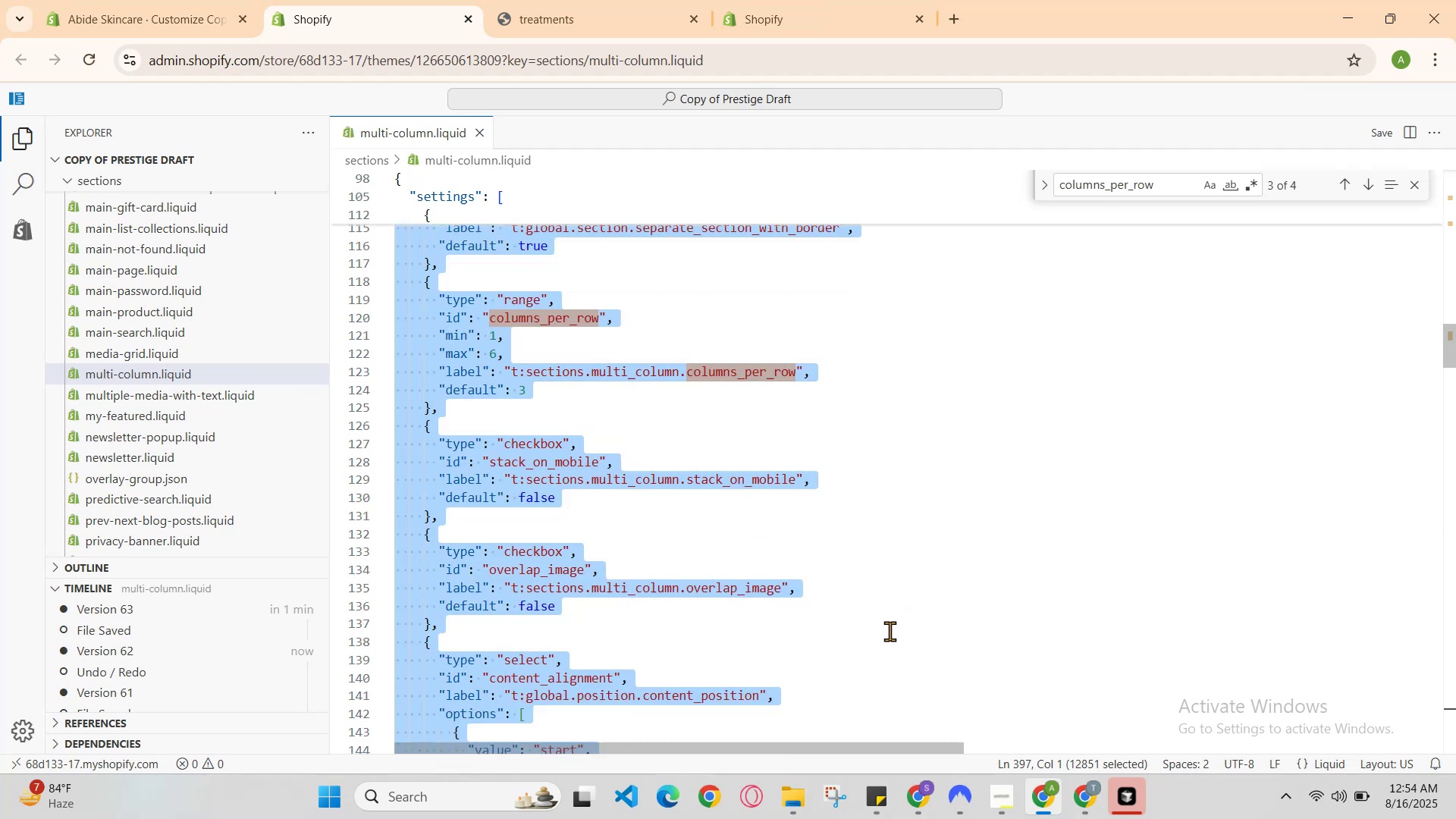 
hold_key(key=C, duration=0.31)
 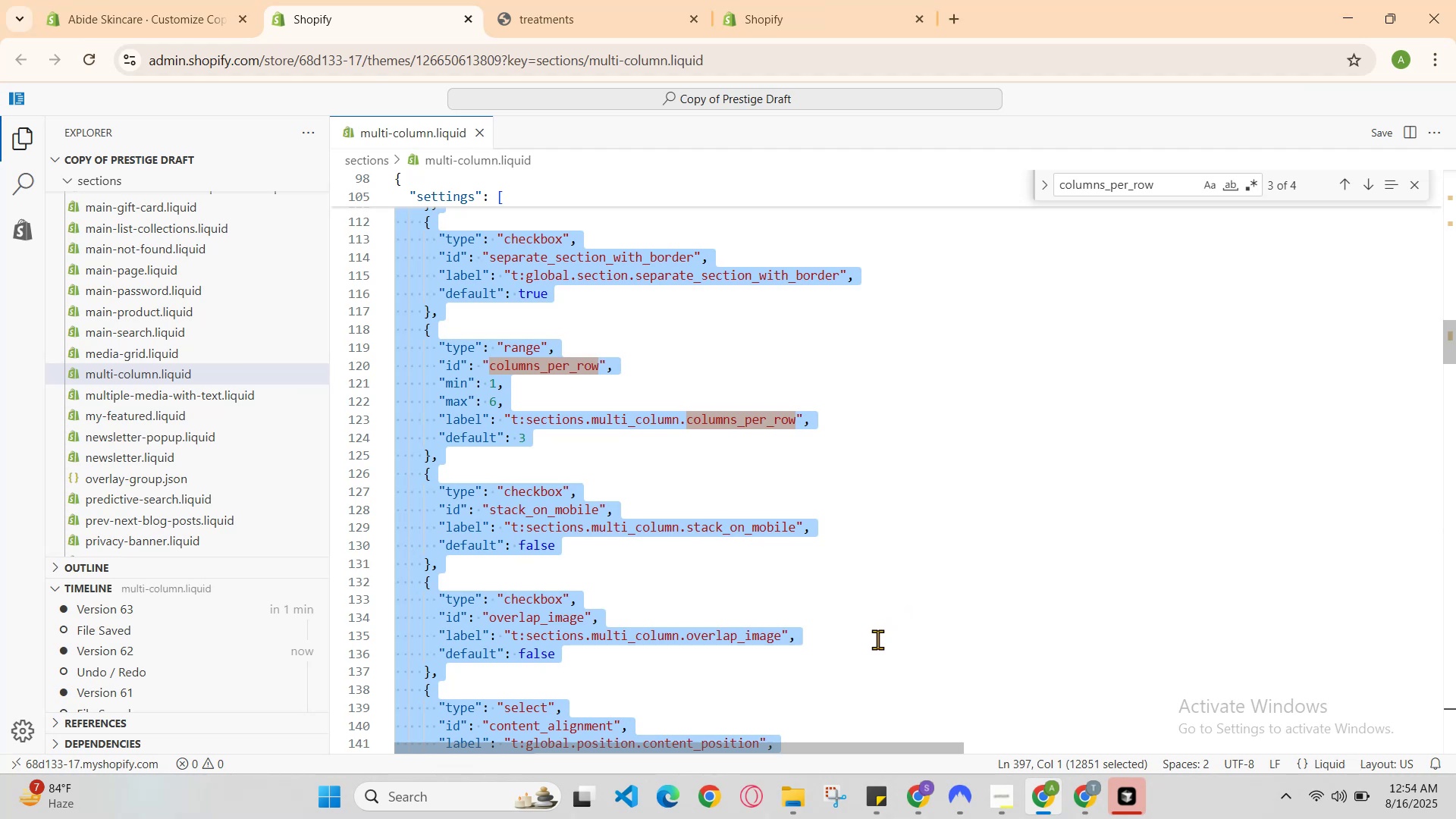 
scroll: coordinate [896, 632], scroll_direction: down, amount: 54.0
 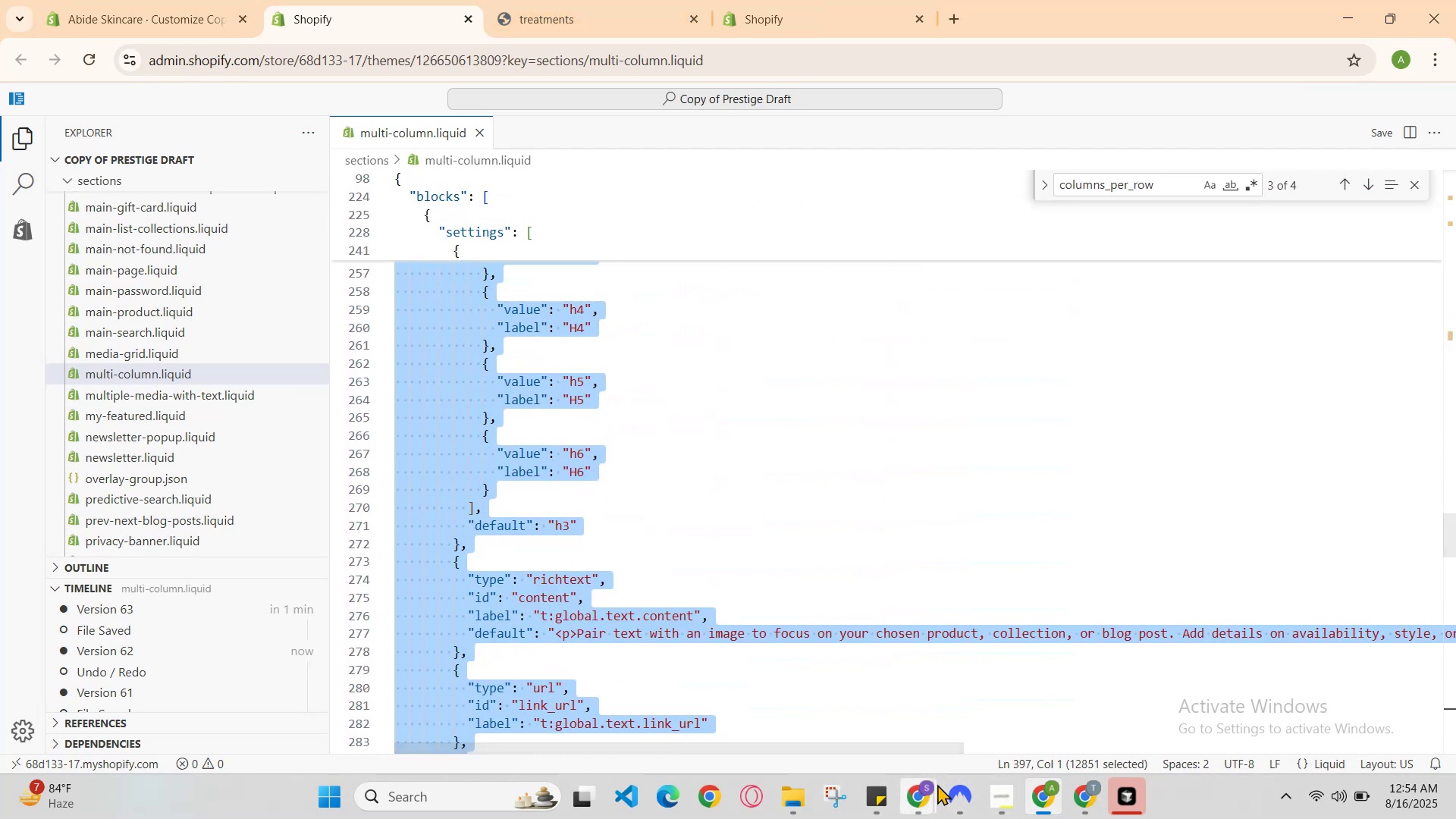 
left_click([1119, 790])
 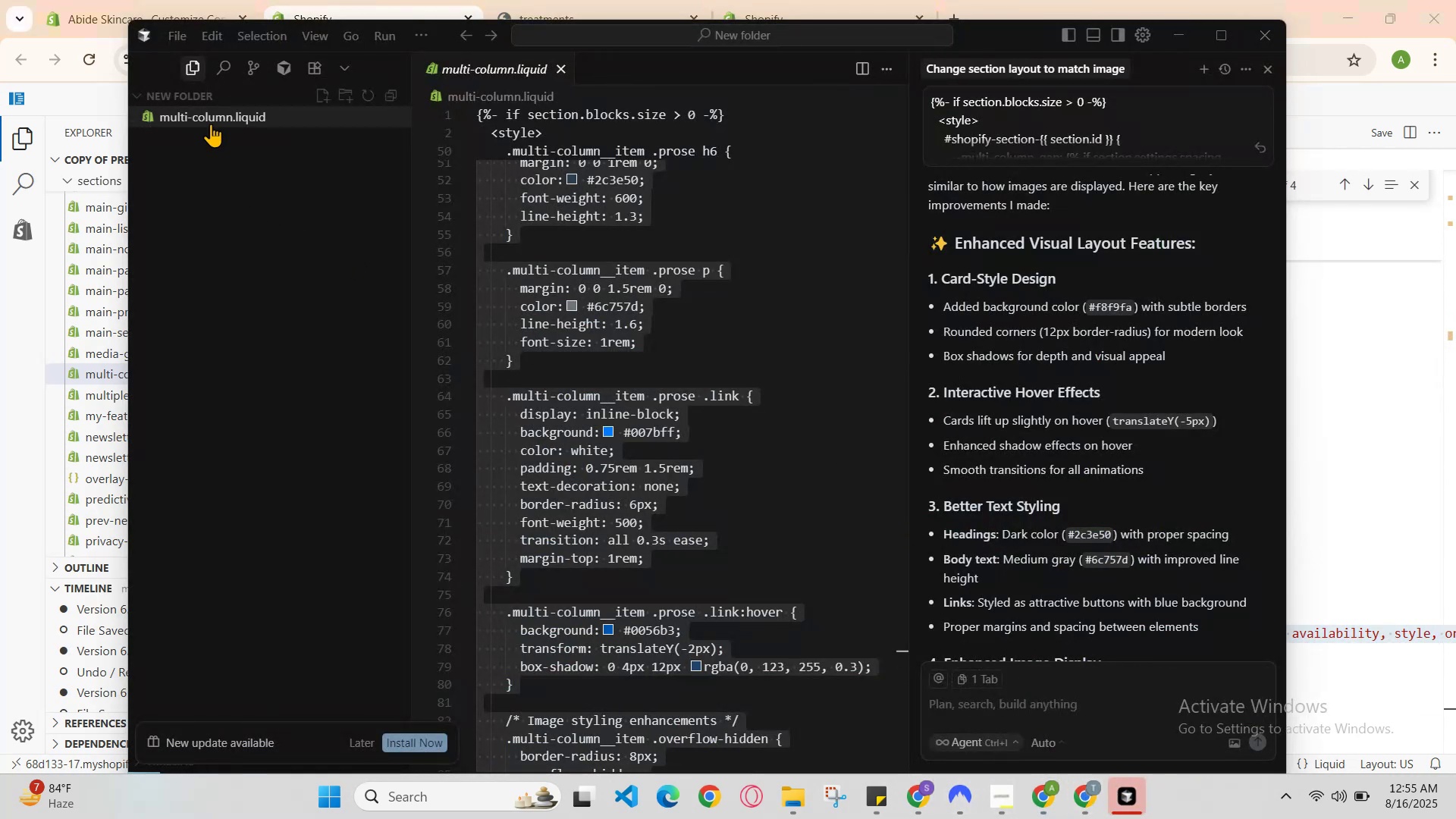 
left_click([220, 110])
 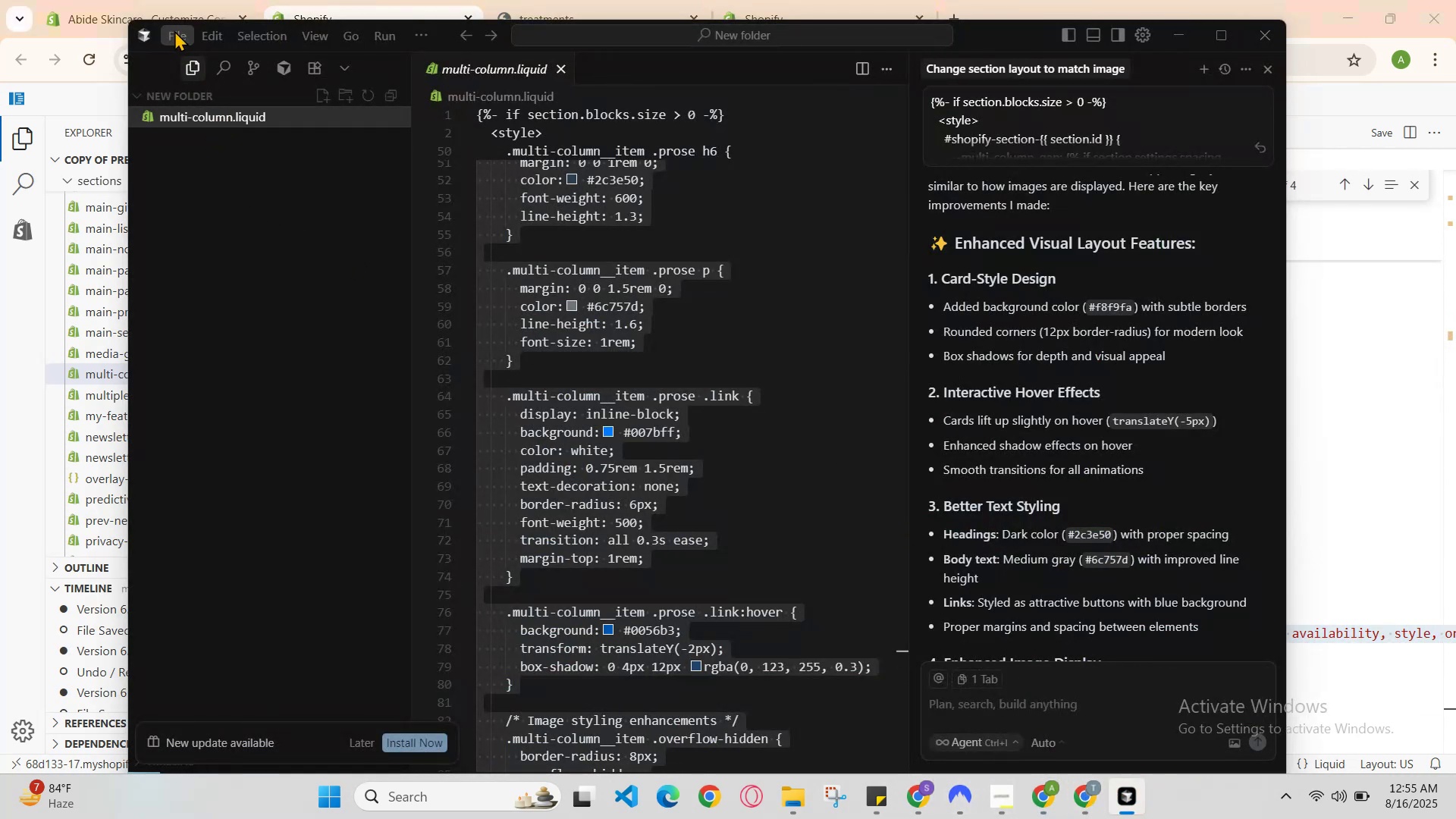 
left_click([178, 36])
 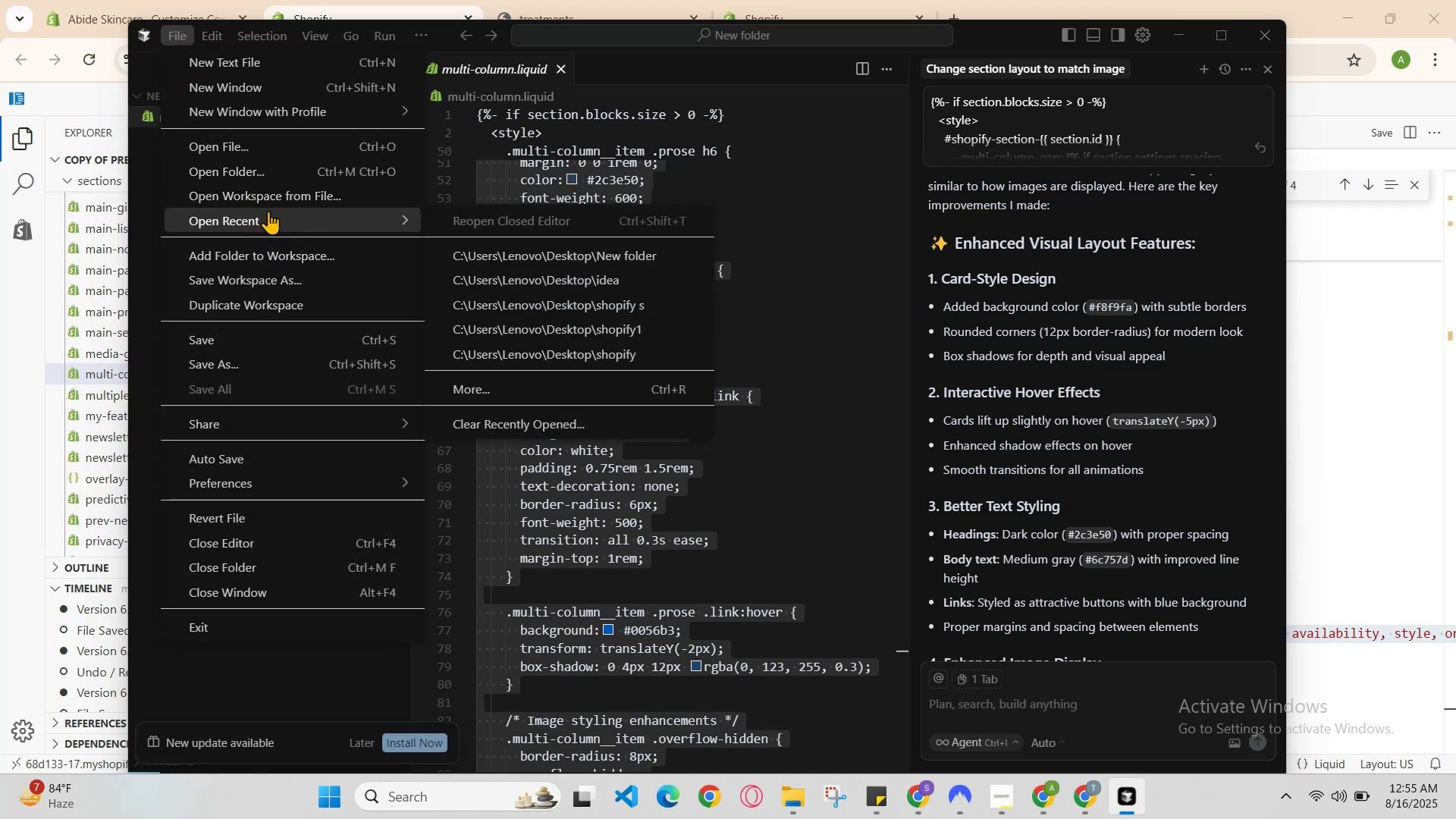 
left_click([276, 171])
 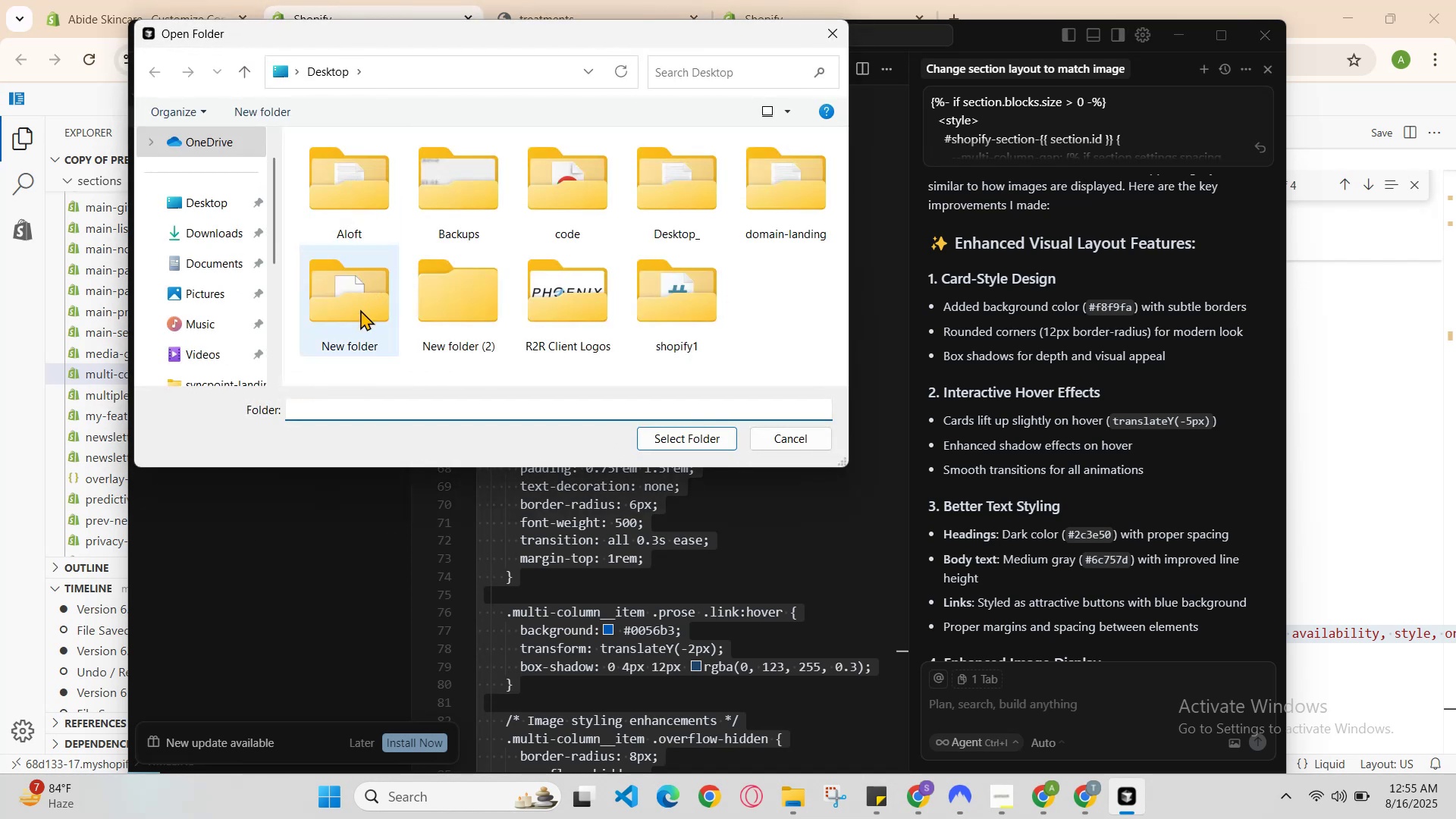 
double_click([446, 295])
 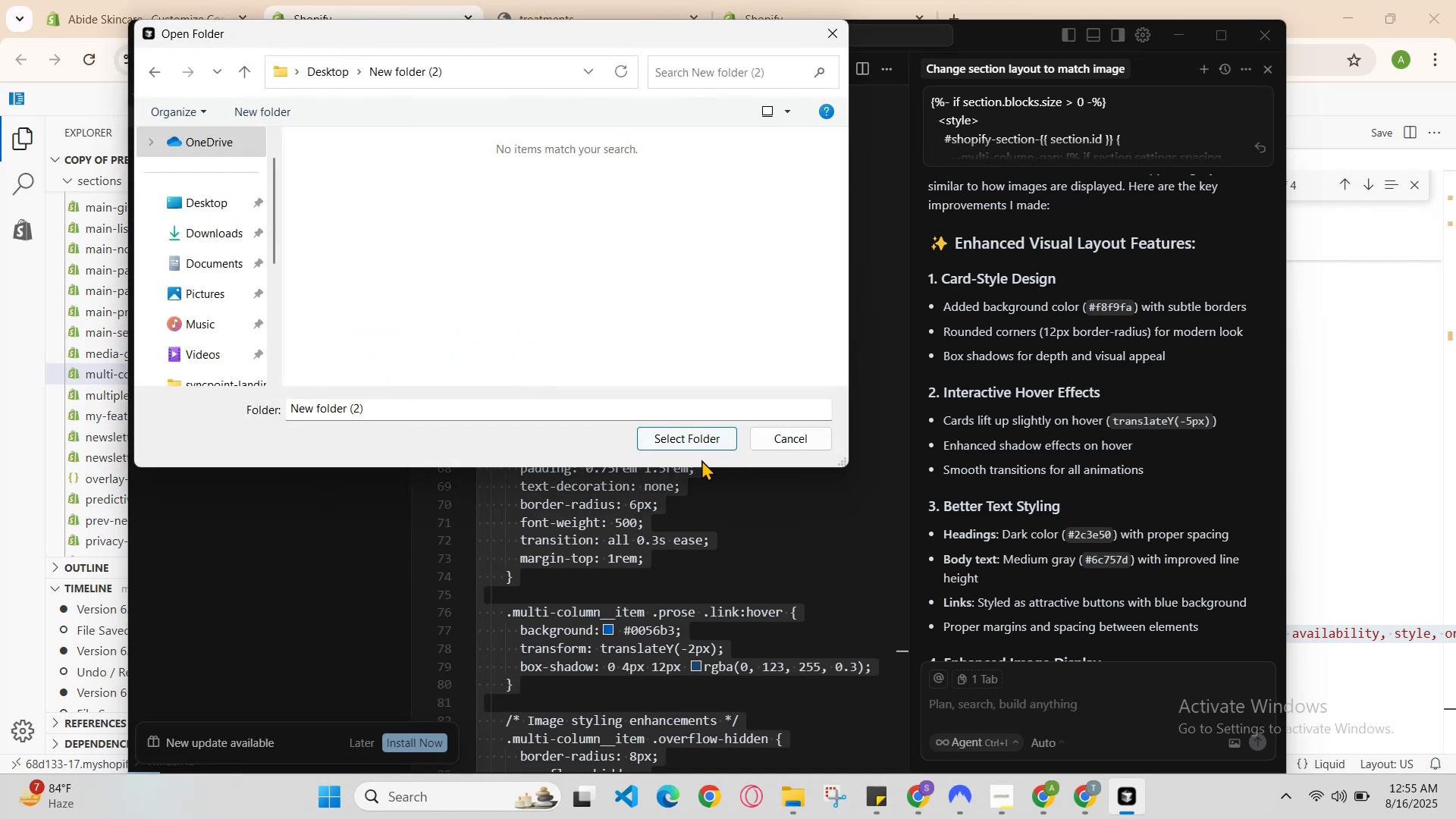 
left_click([704, 425])
 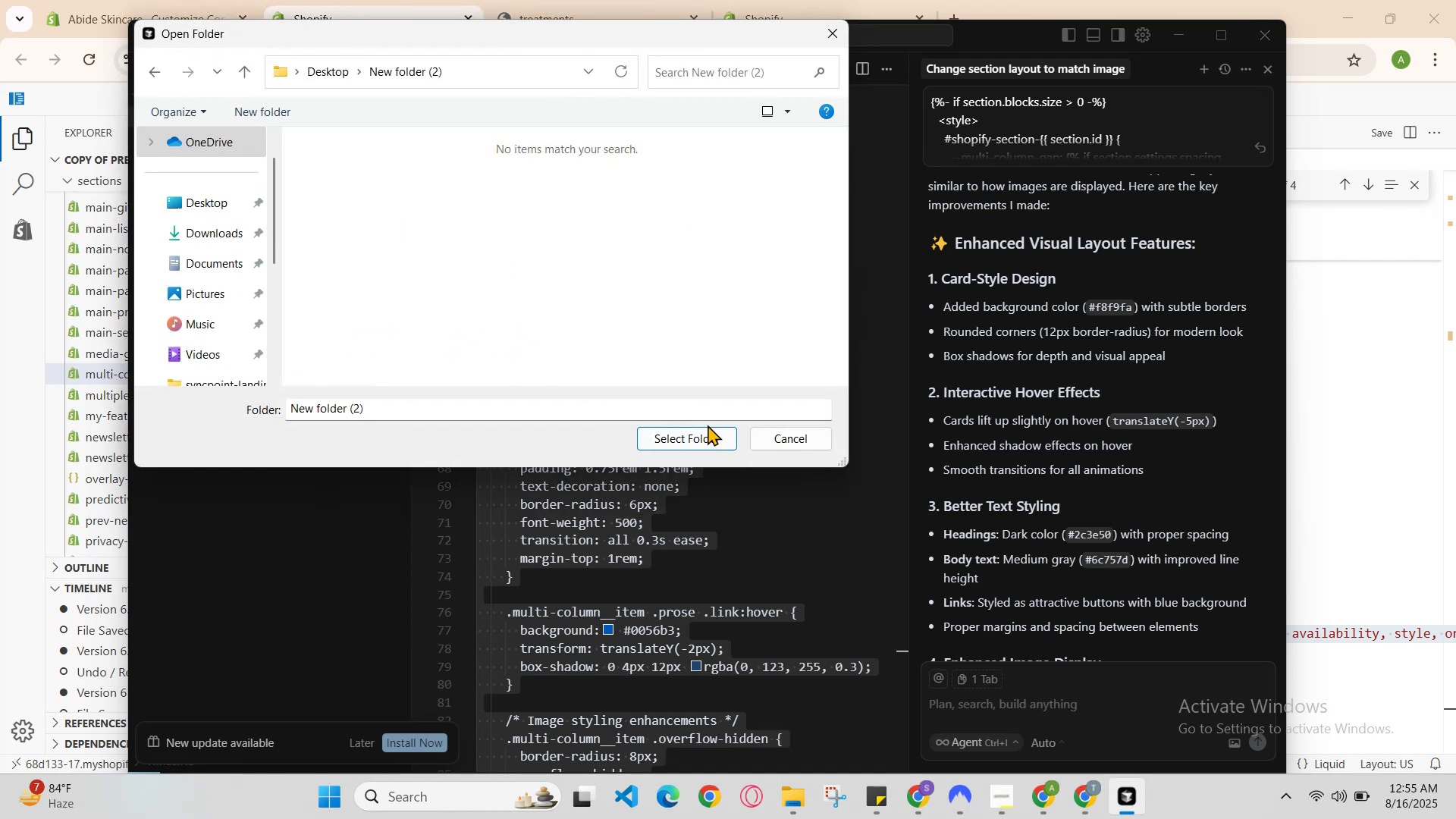 
left_click([709, 425])
 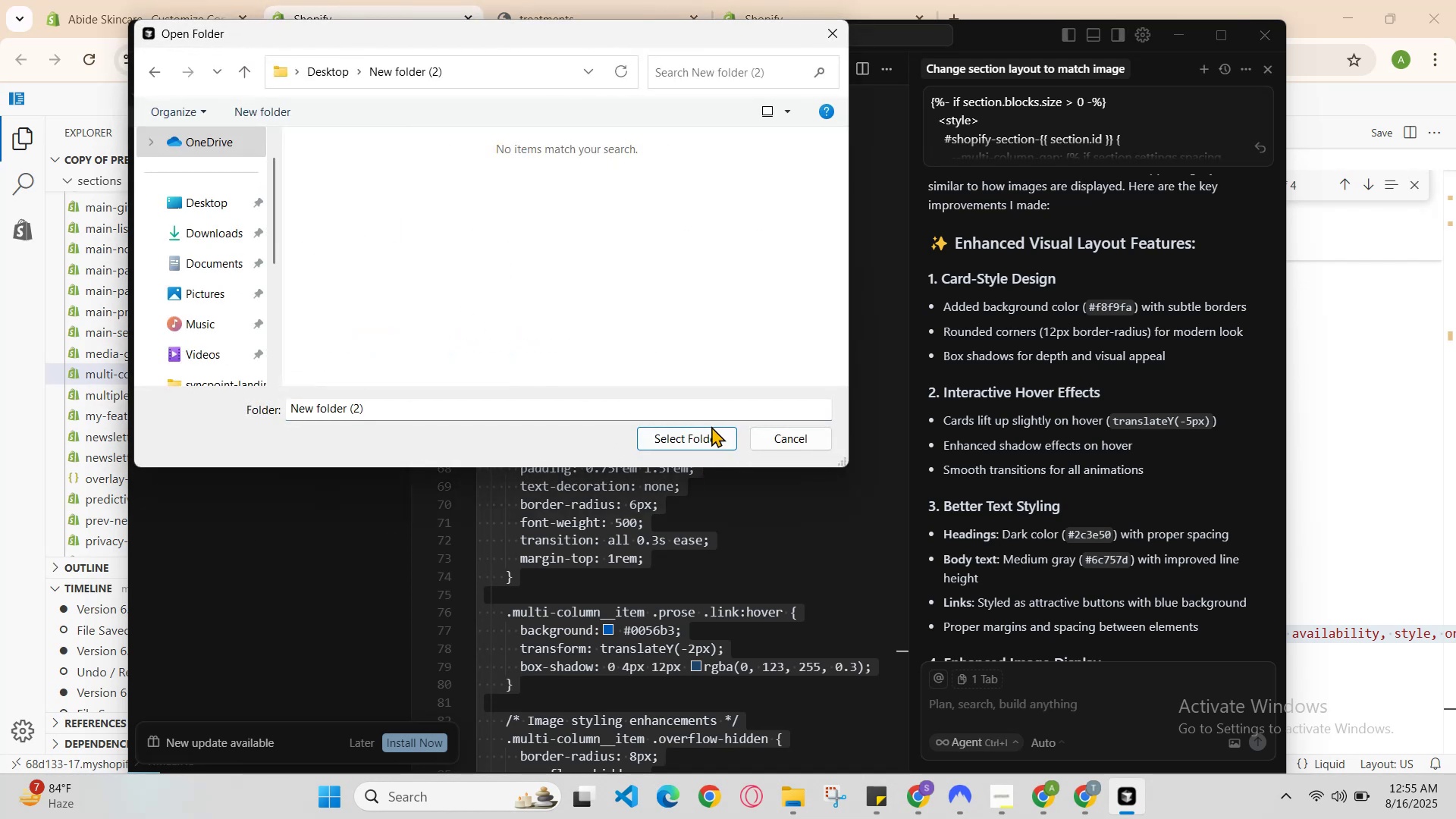 
left_click_drag(start_coordinate=[716, 429], to_coordinate=[717, 435])
 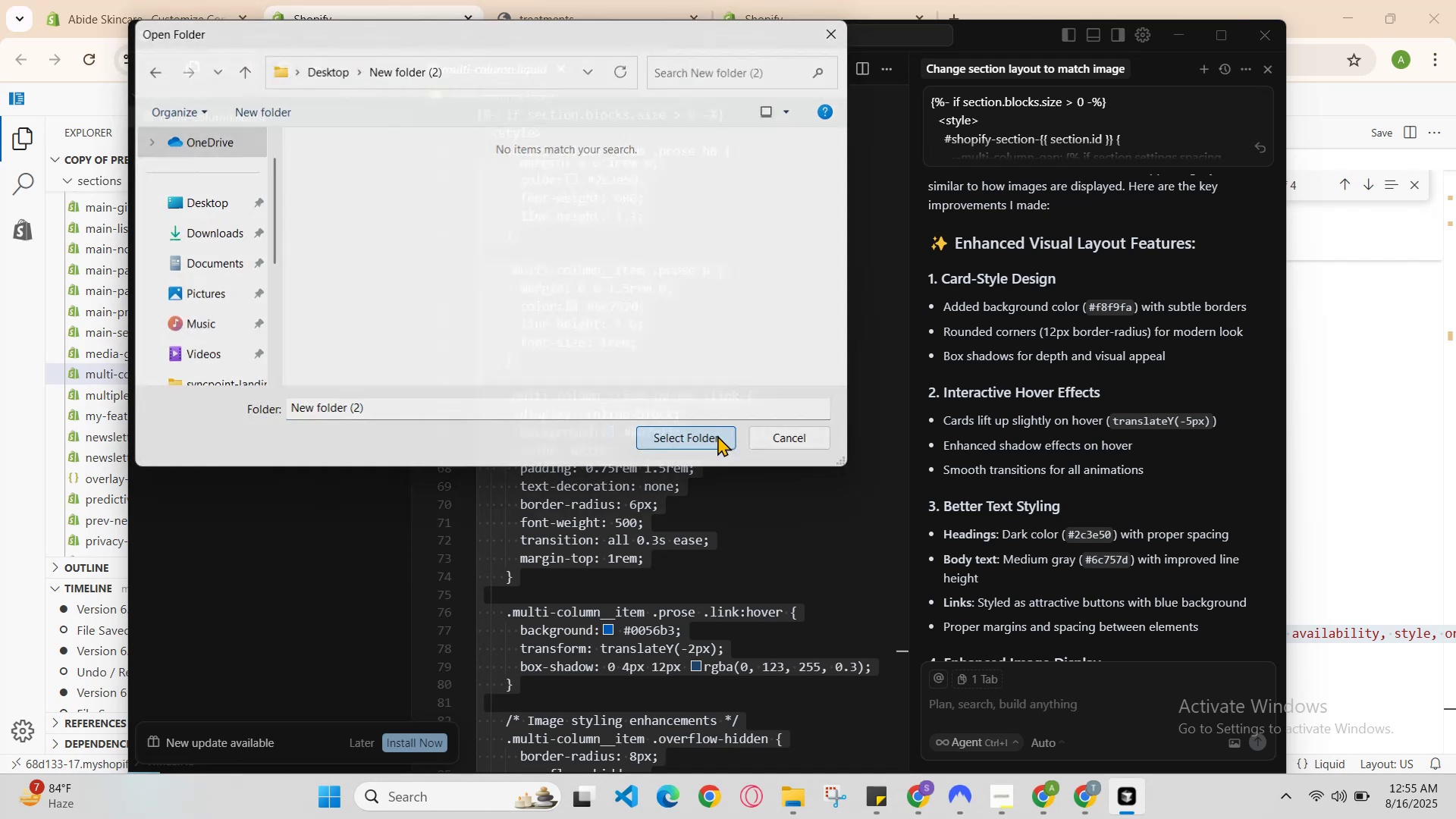 
left_click([717, 435])
 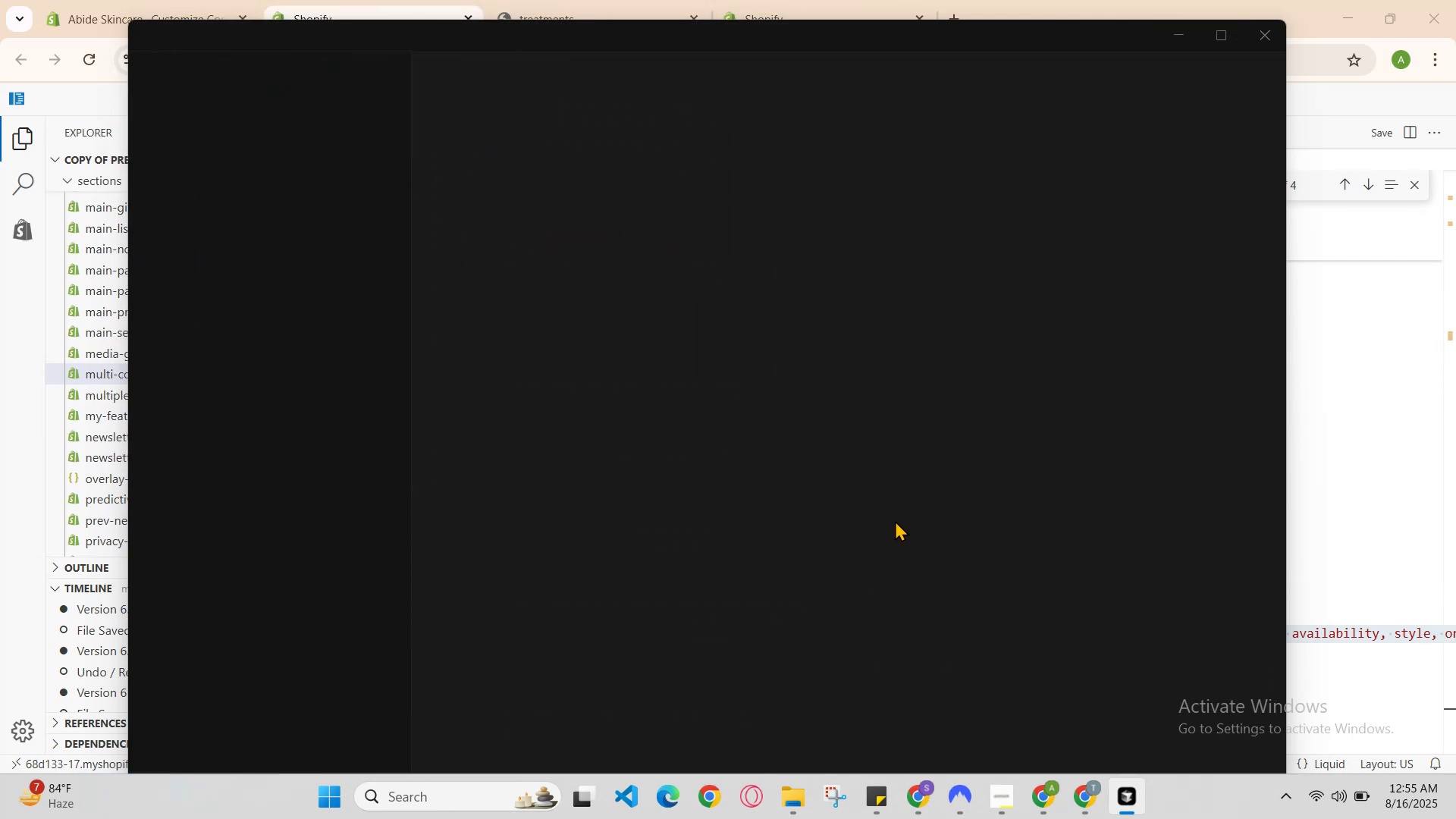 
scroll: coordinate [995, 604], scroll_direction: down, amount: 8.0
 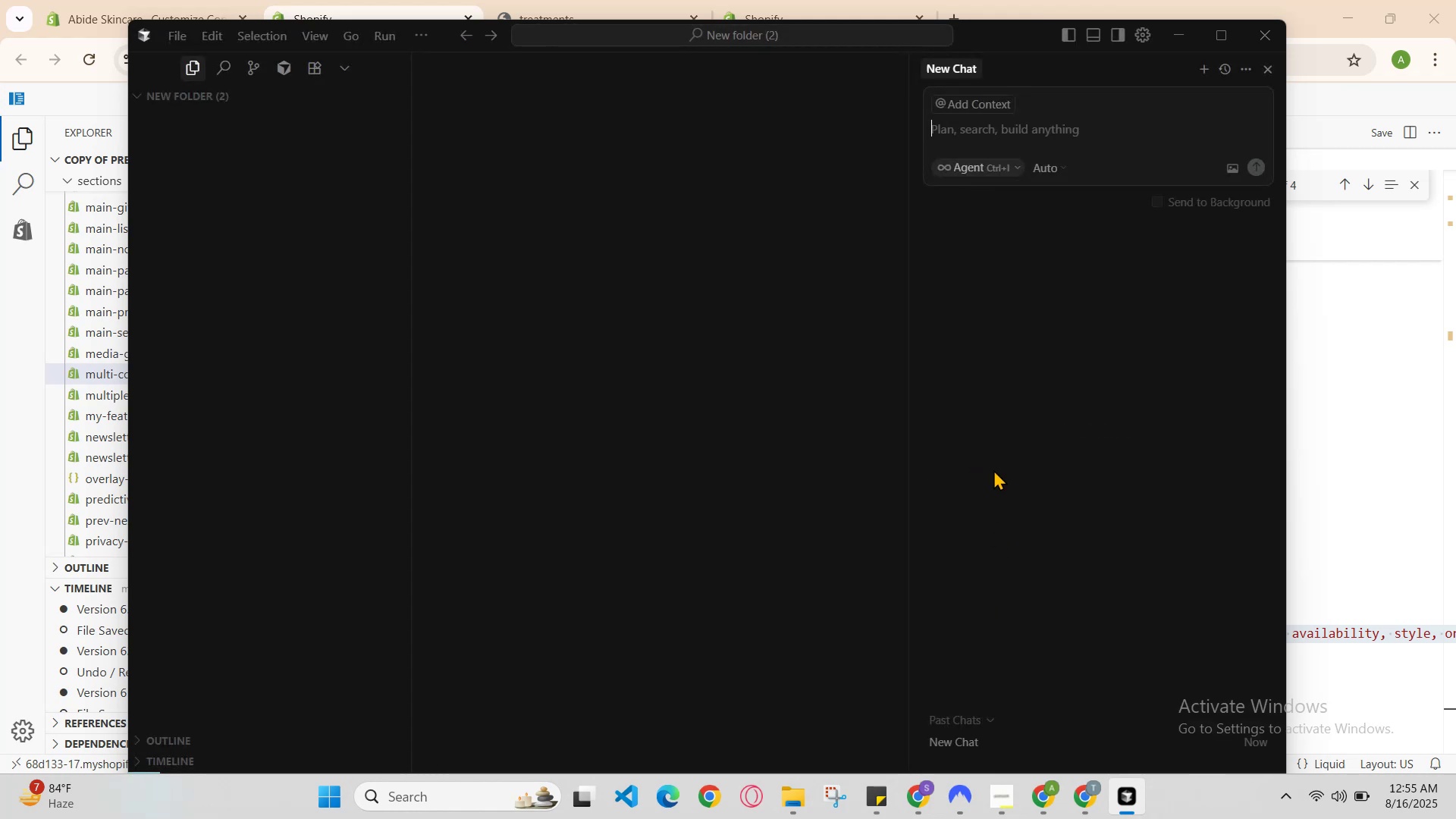 
key(Control+V)
 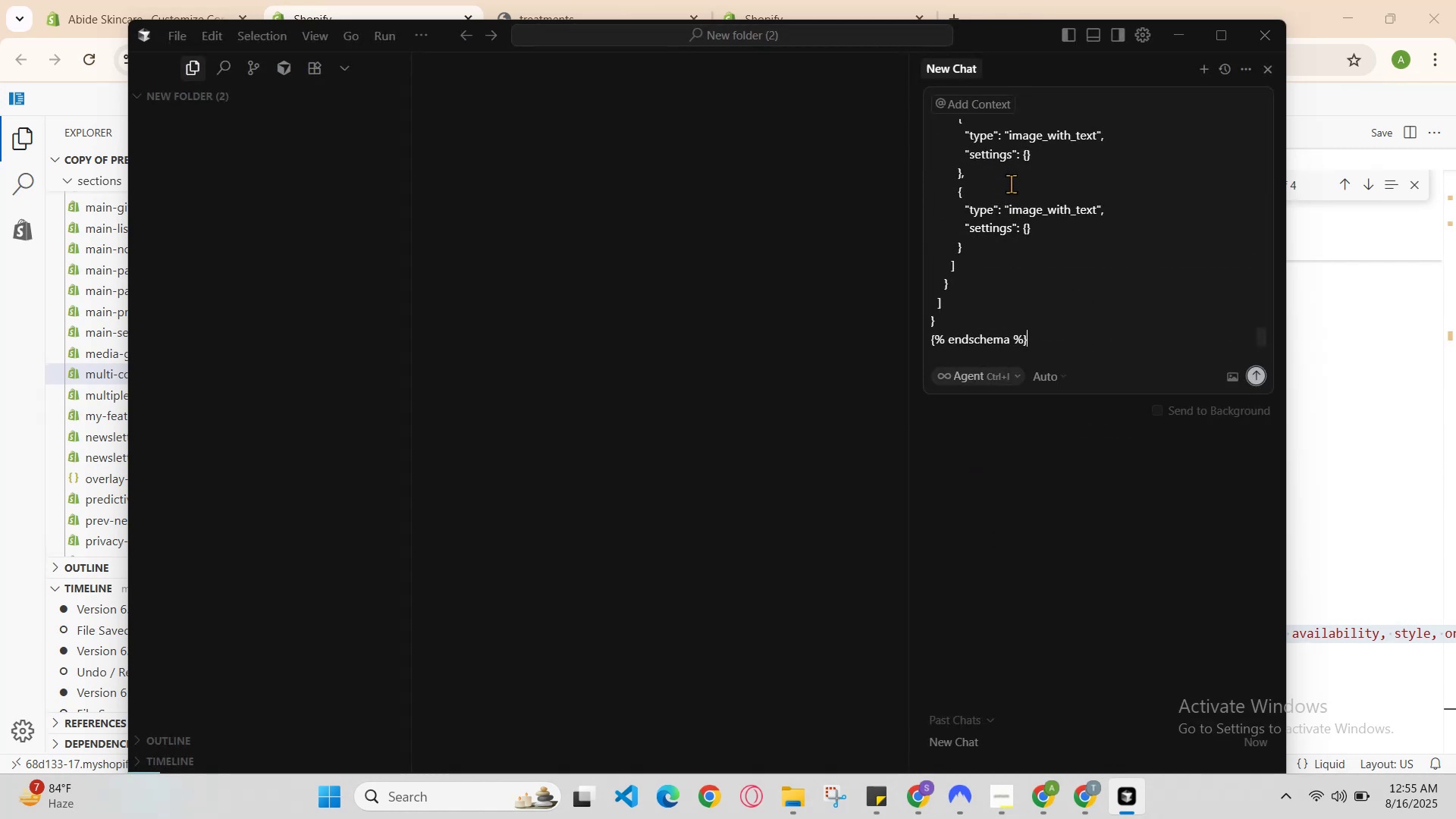 
scroll: coordinate [1017, 341], scroll_direction: down, amount: 5.0
 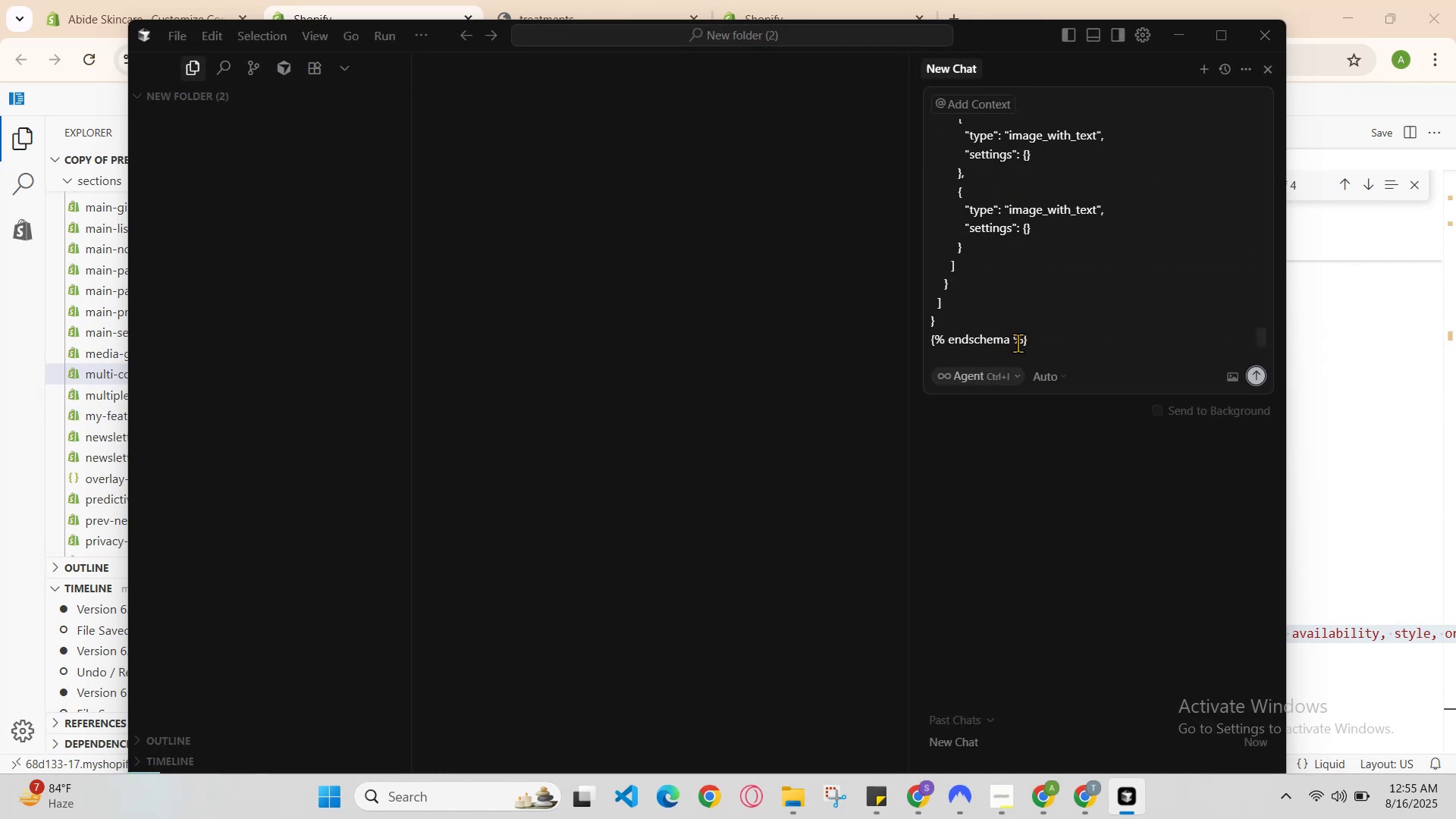 
key(Space)
 